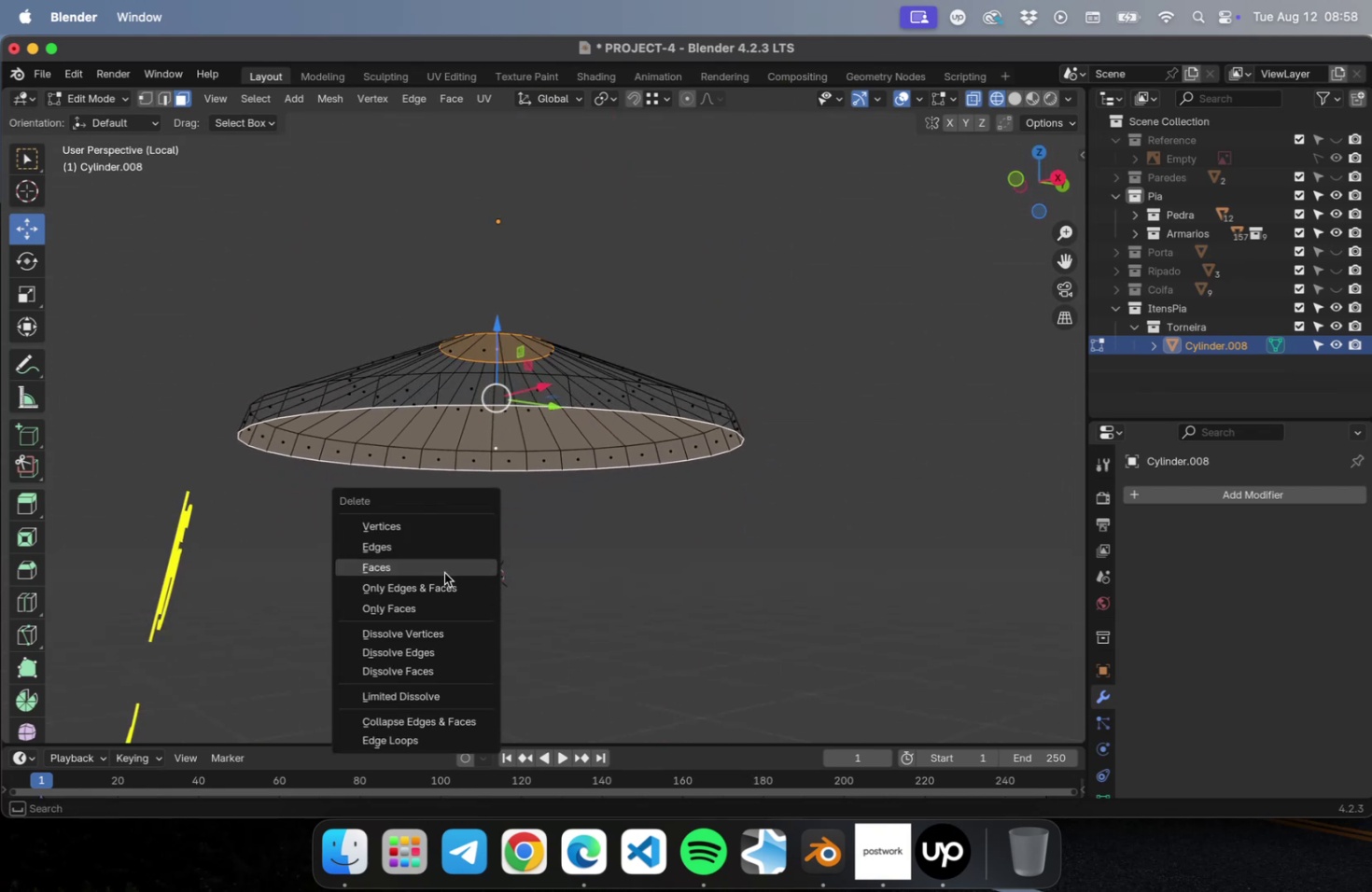 
left_click([444, 572])
 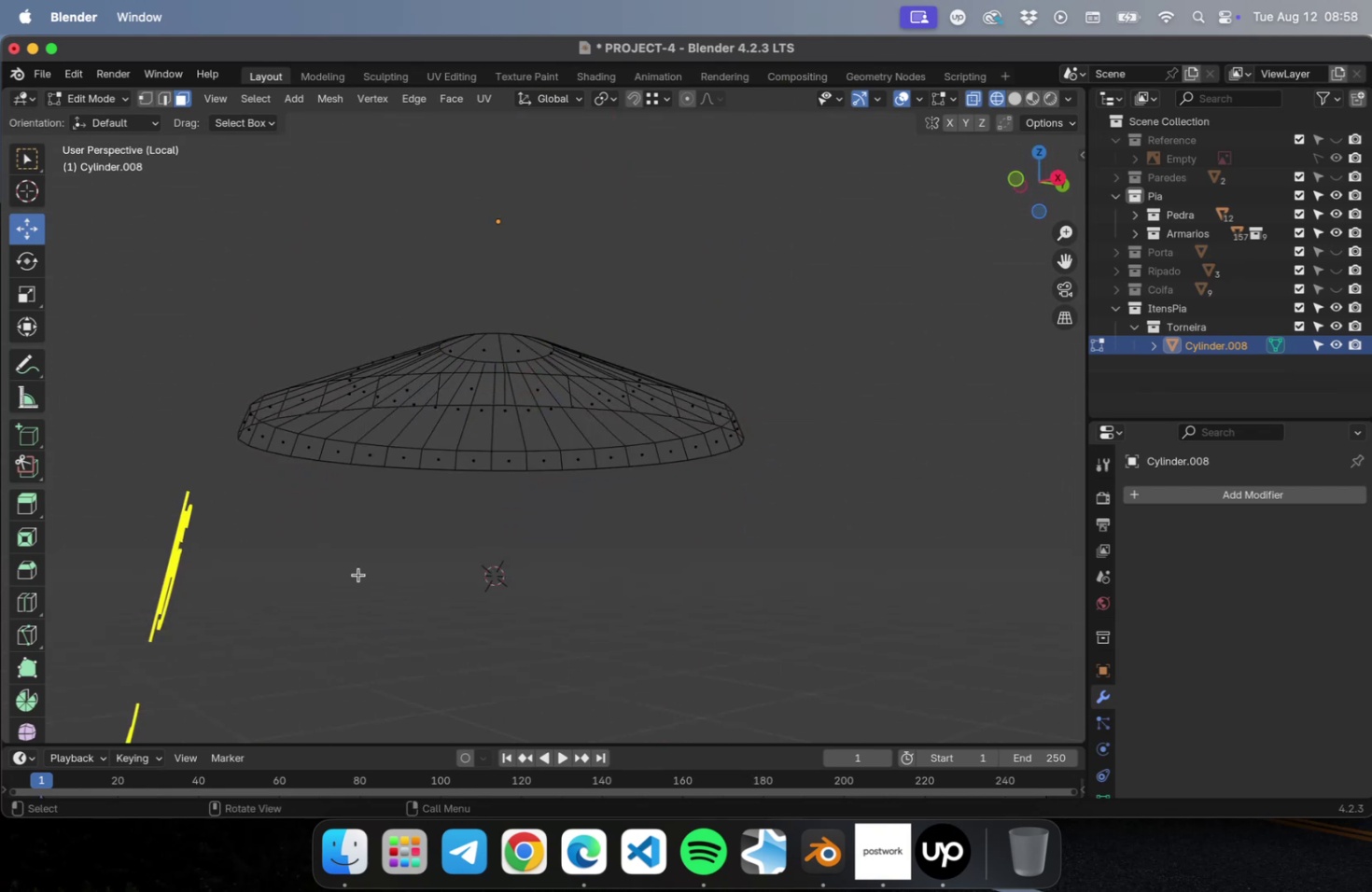 
scroll: coordinate [367, 557], scroll_direction: down, amount: 3.0
 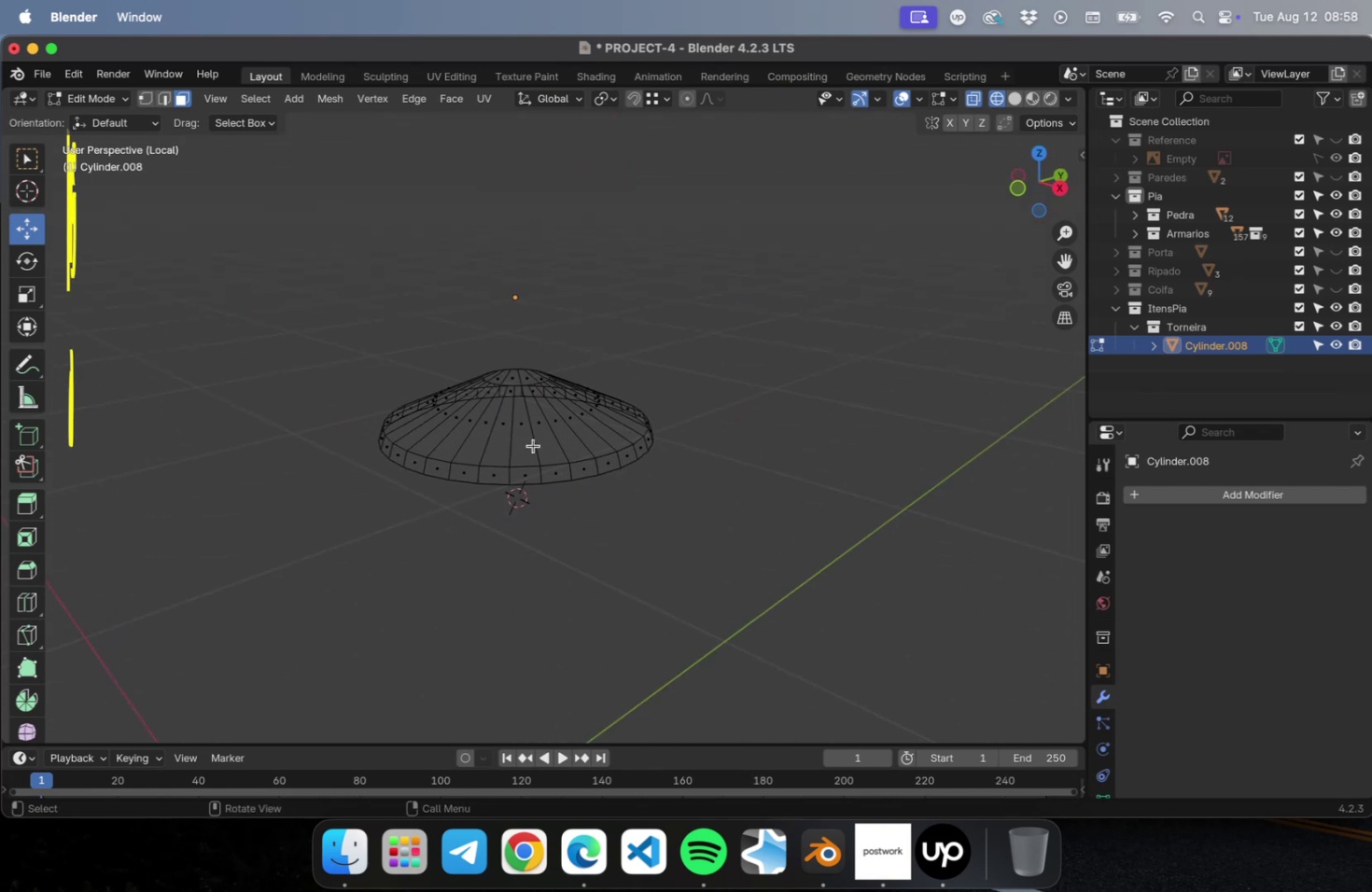 
key(2)
 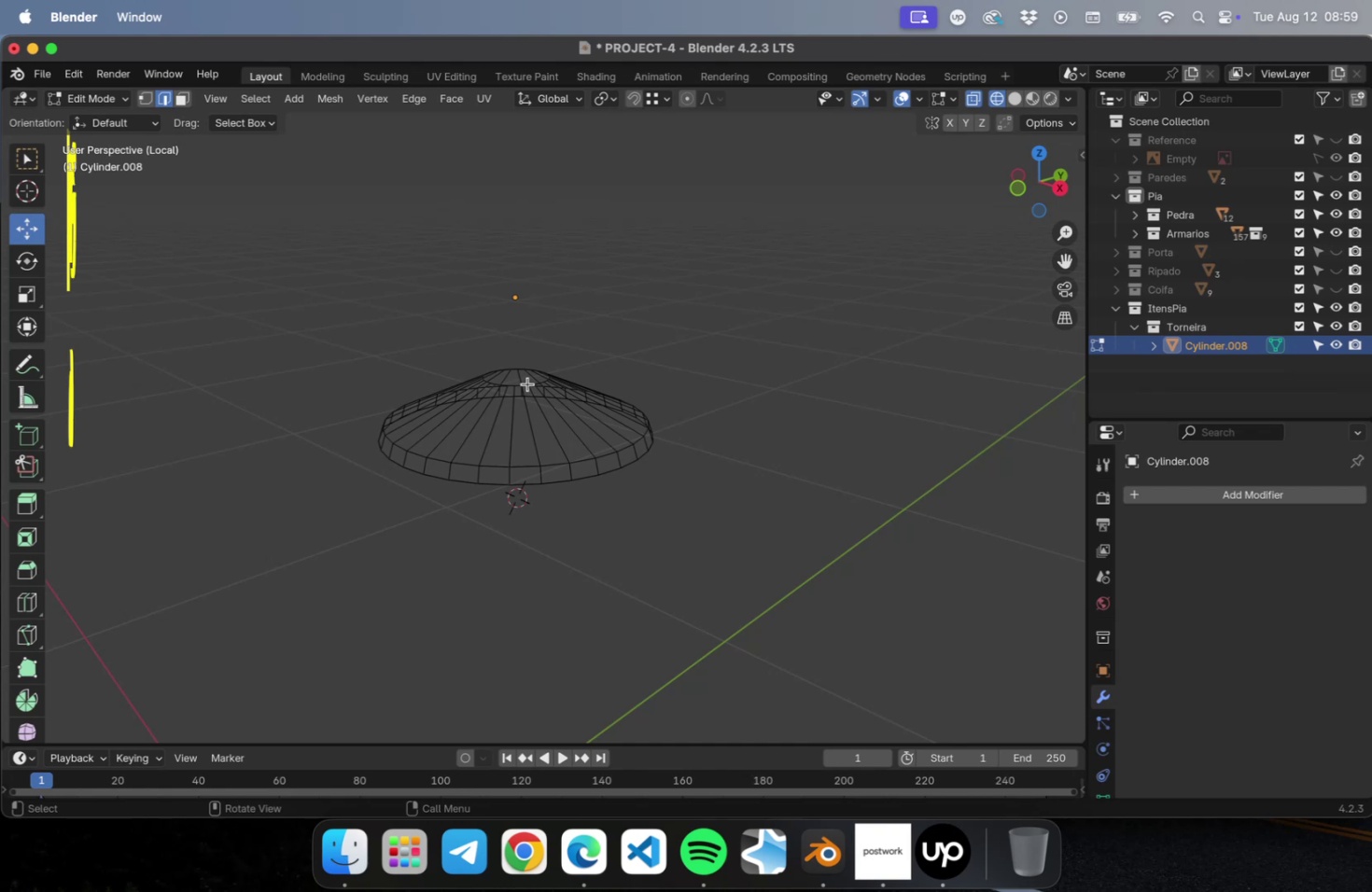 
hold_key(key=OptionLeft, duration=0.93)
left_click([527, 383])
 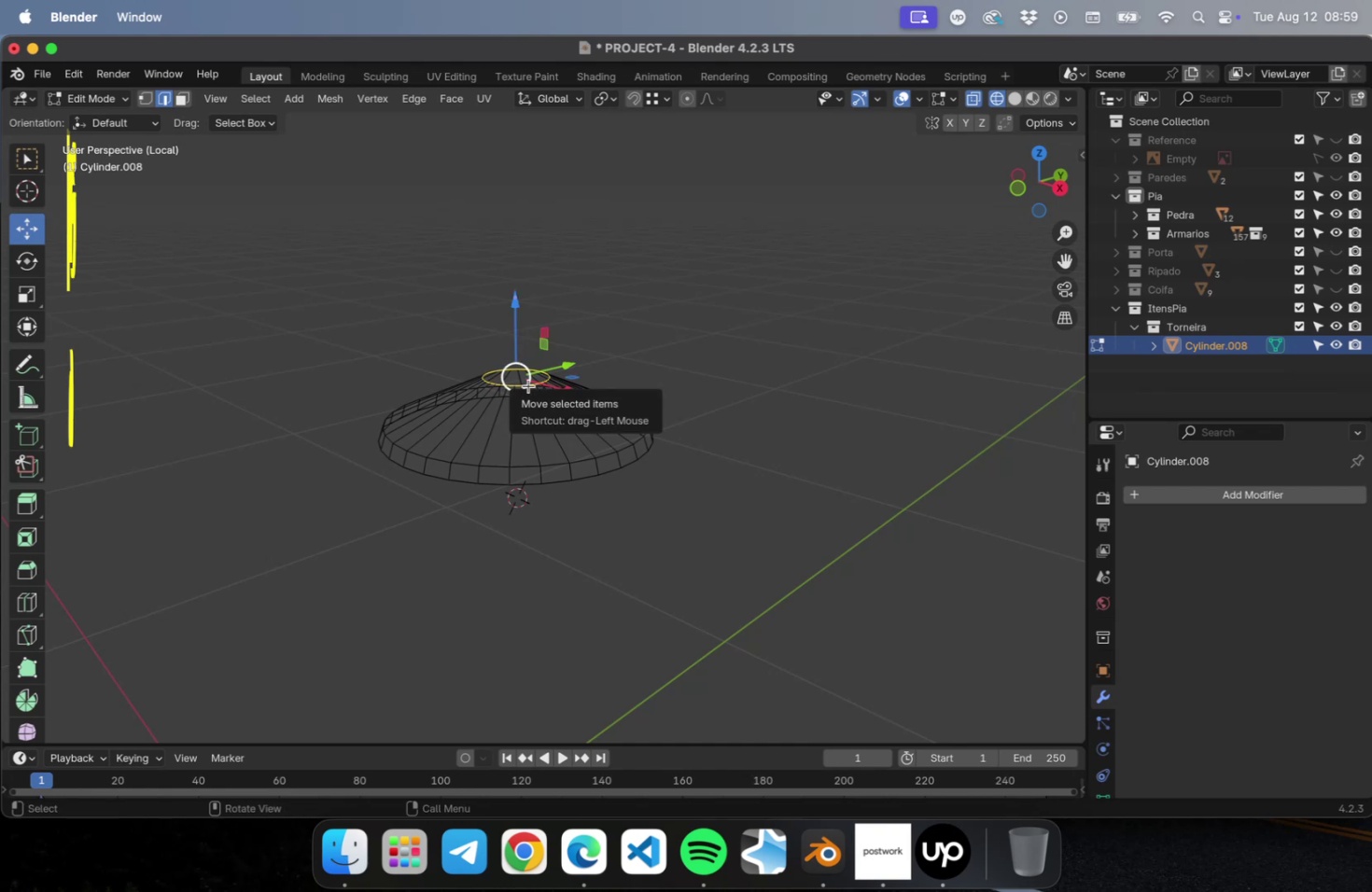 
type(ez)
 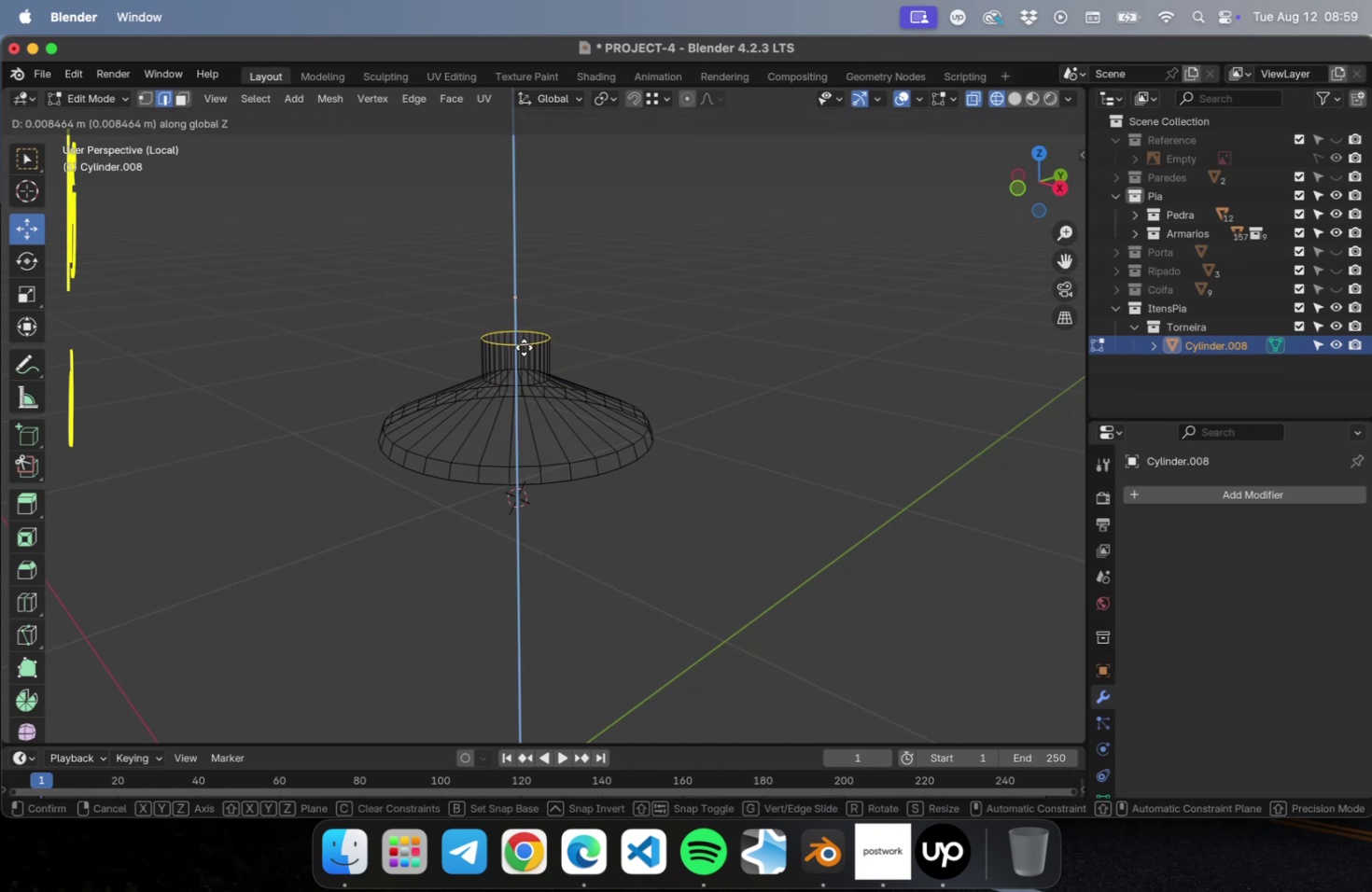 
left_click([524, 347])
 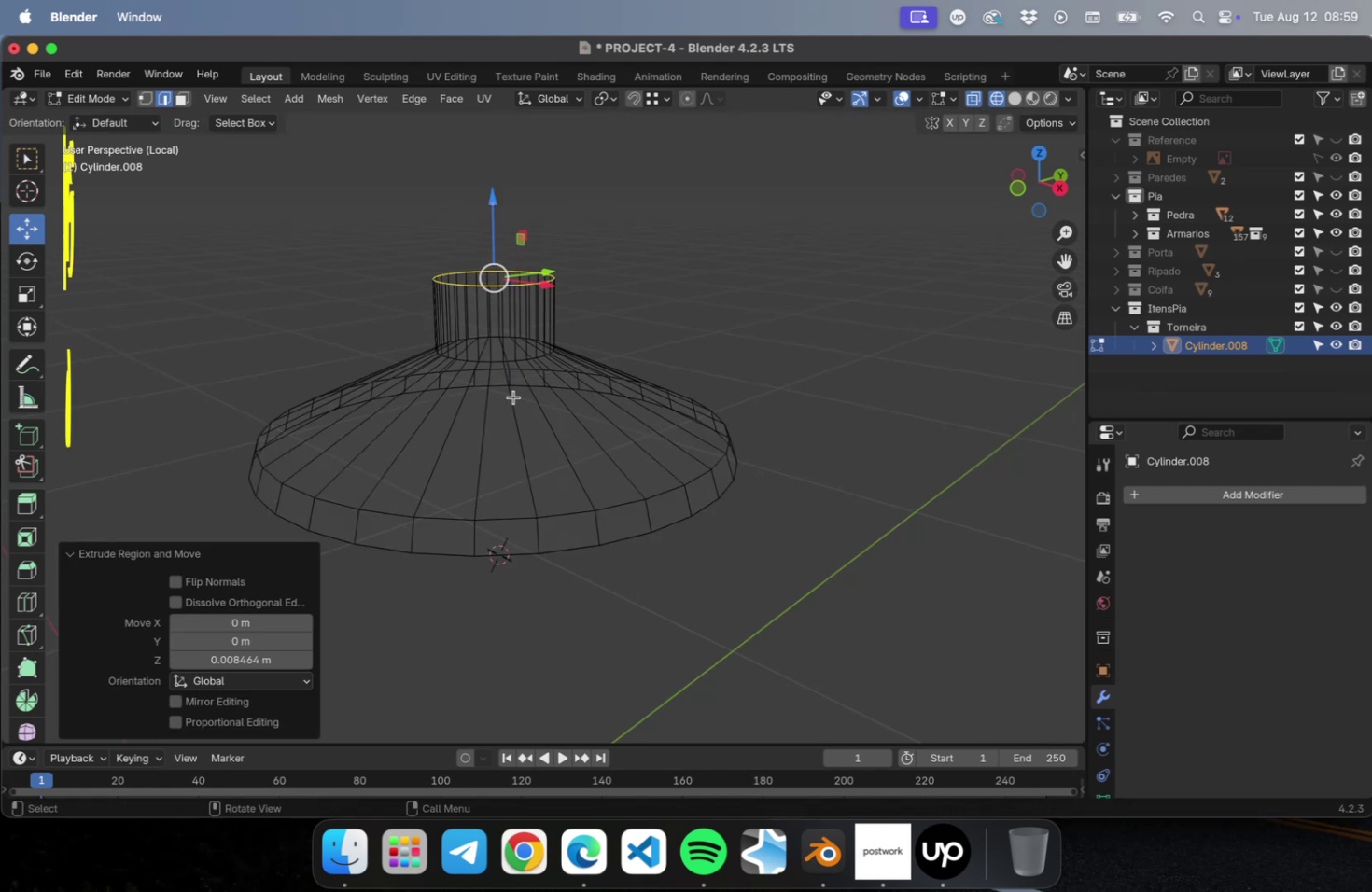 
scroll: coordinate [513, 397], scroll_direction: up, amount: 16.0
 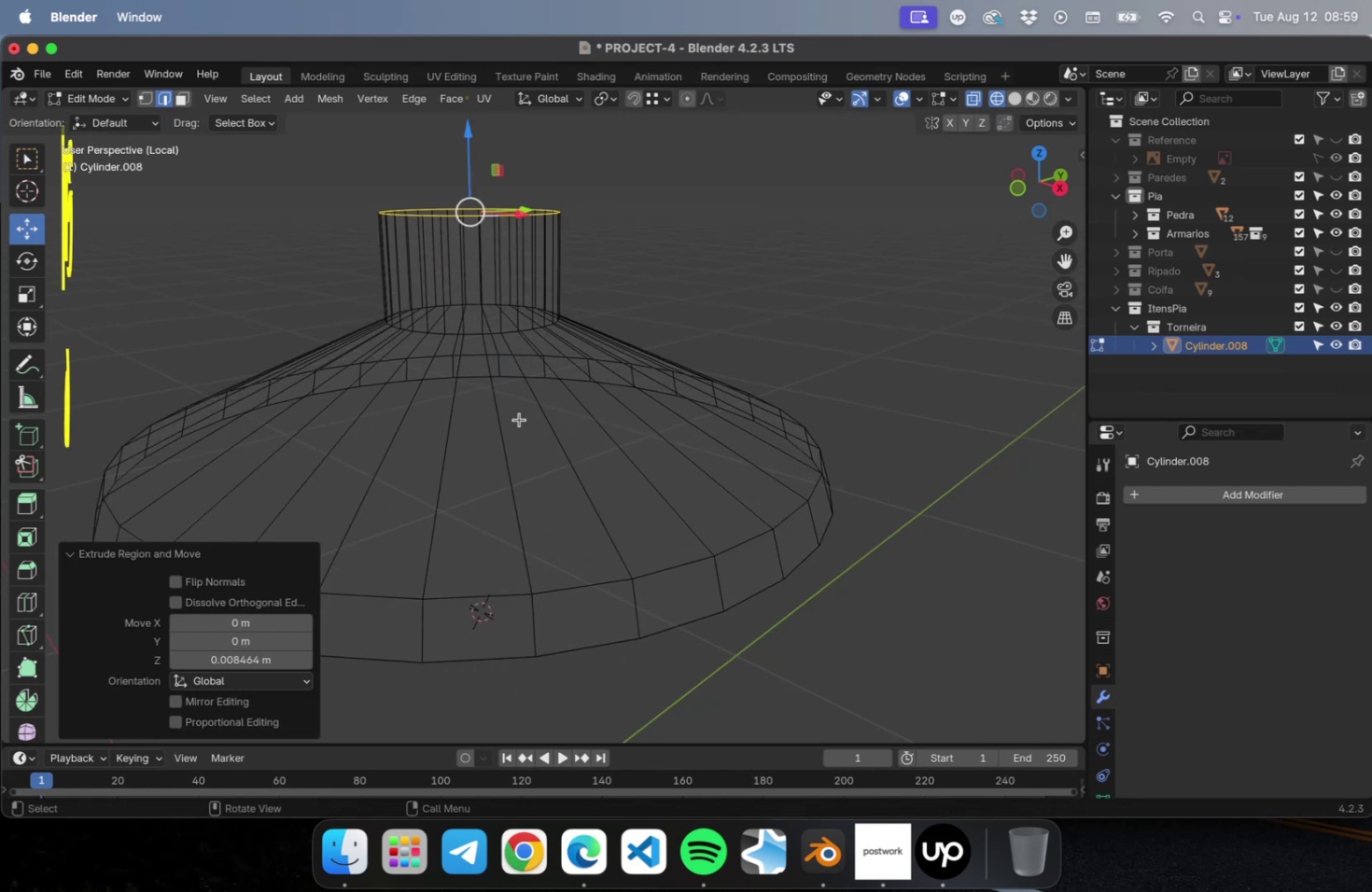 
key(Numpad3)
 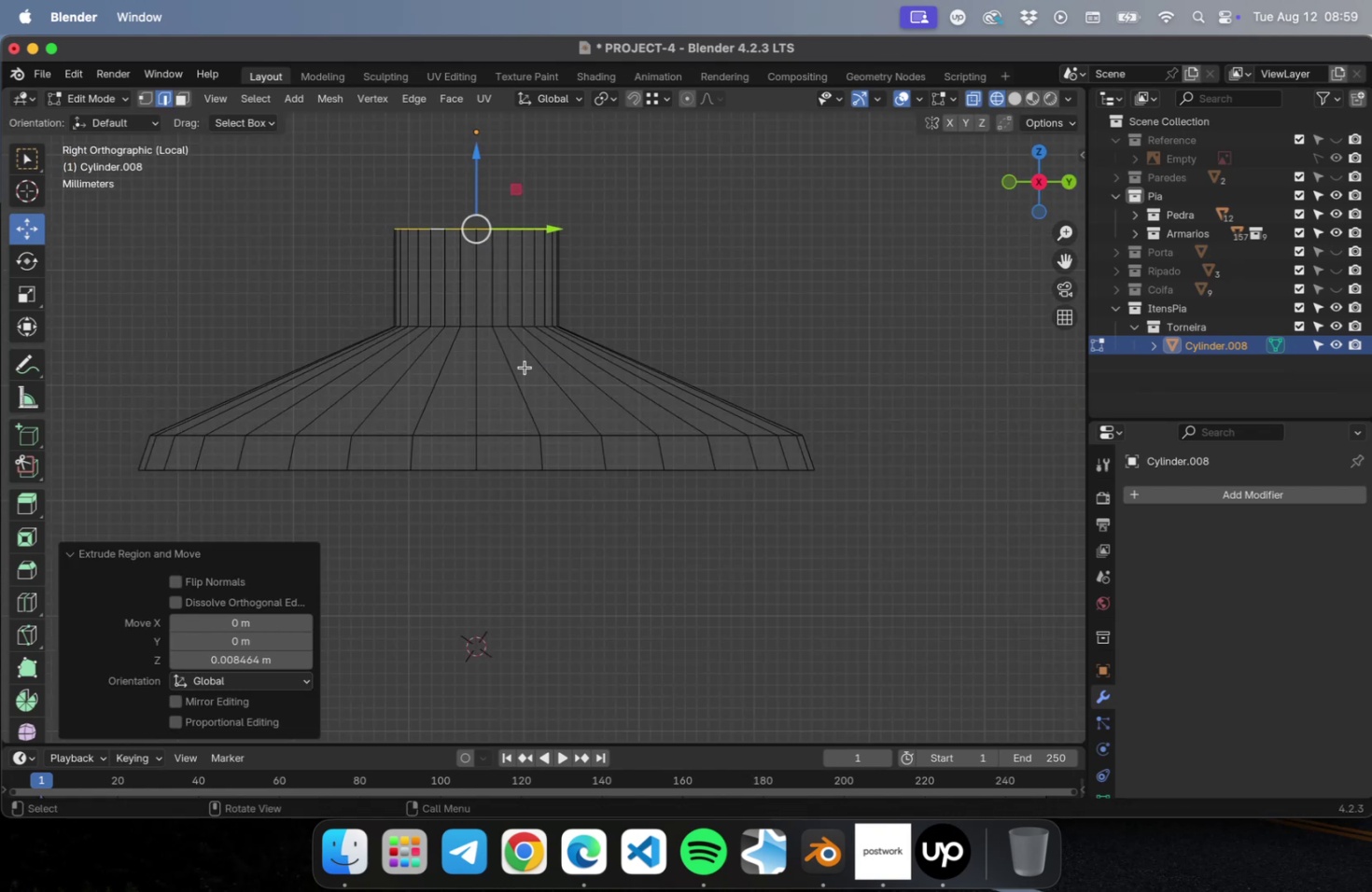 
scroll: coordinate [525, 367], scroll_direction: up, amount: 4.0
 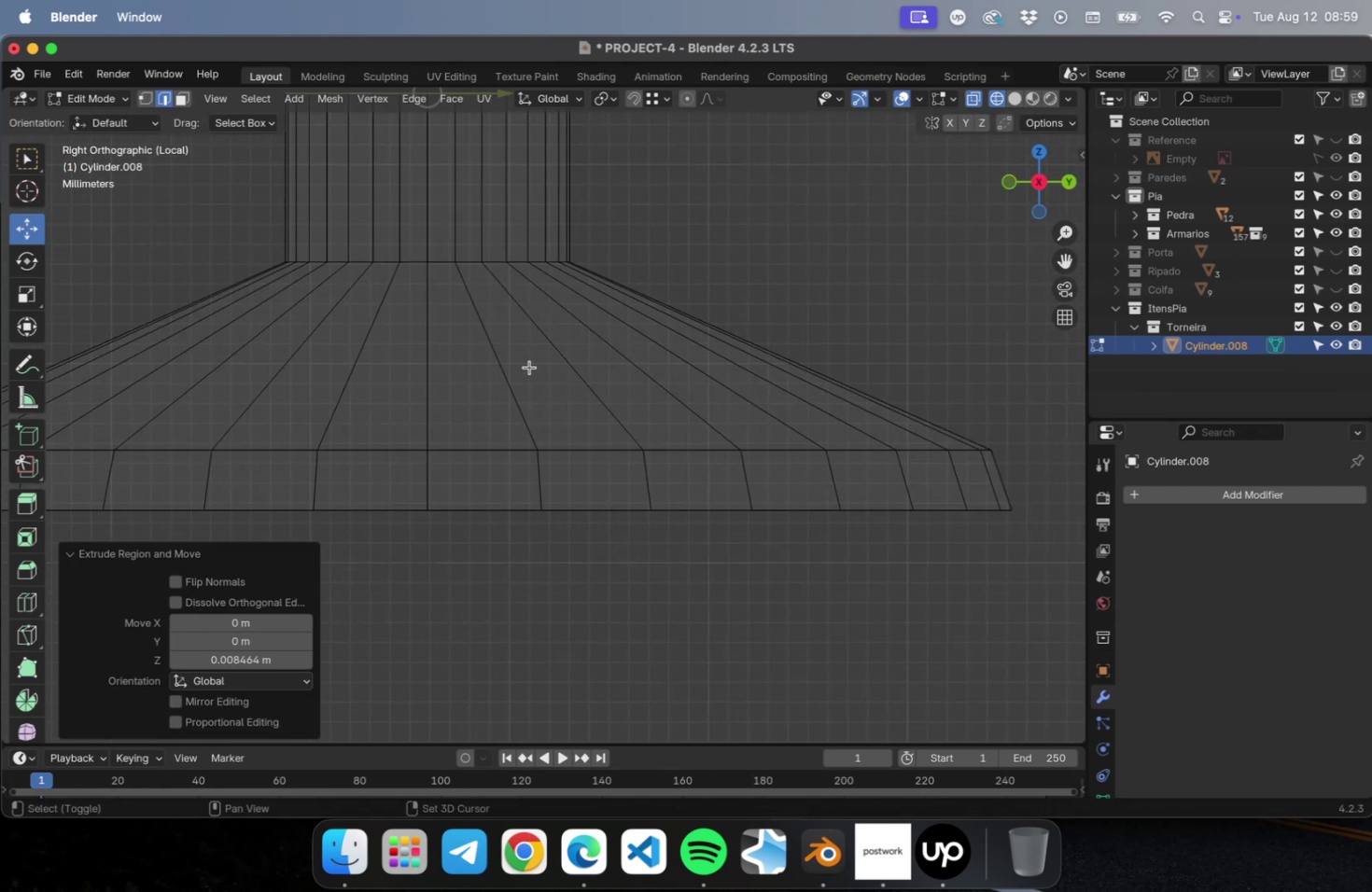 
hold_key(key=ShiftLeft, duration=0.57)
 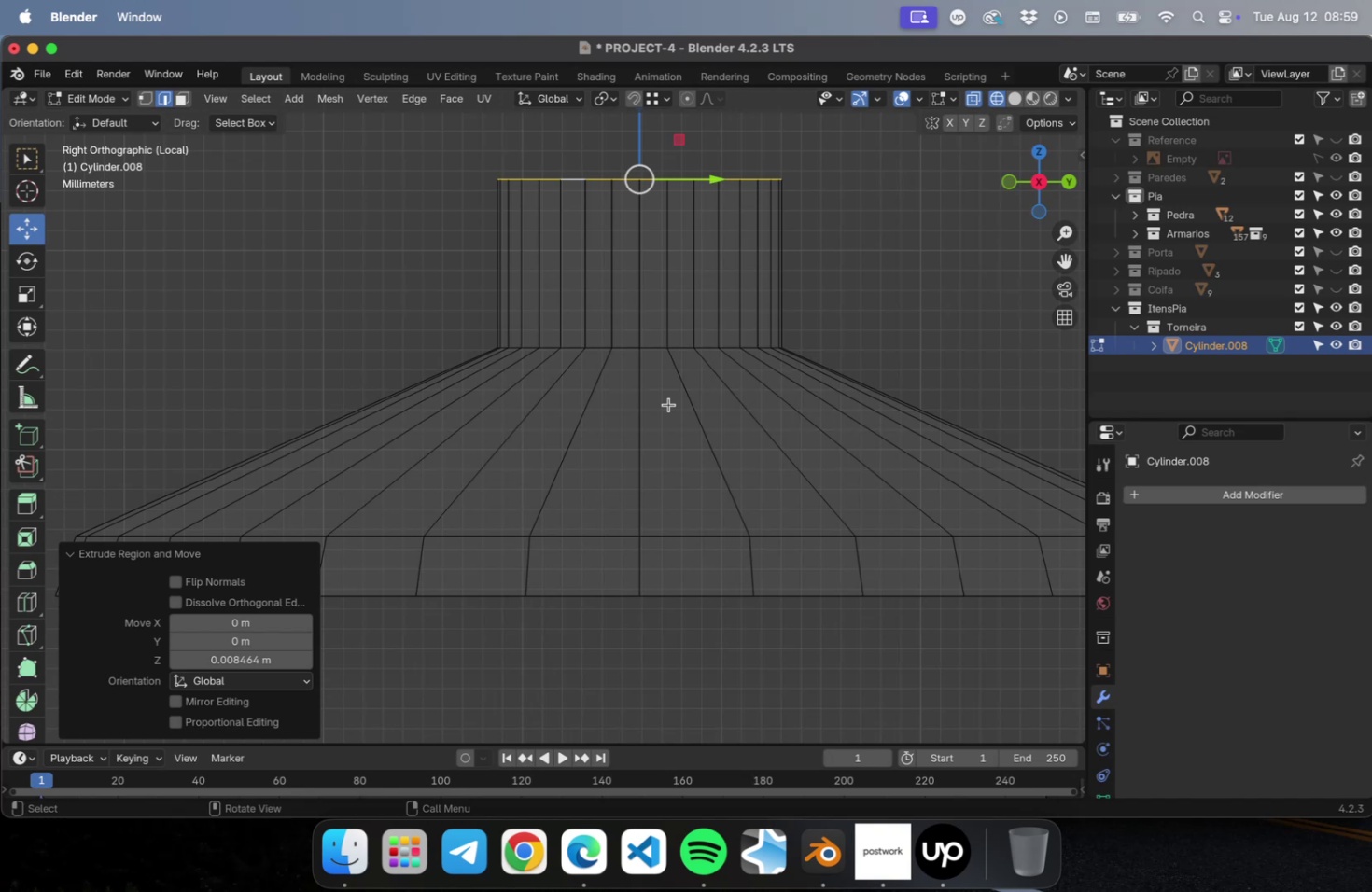 
key(Meta+E)
 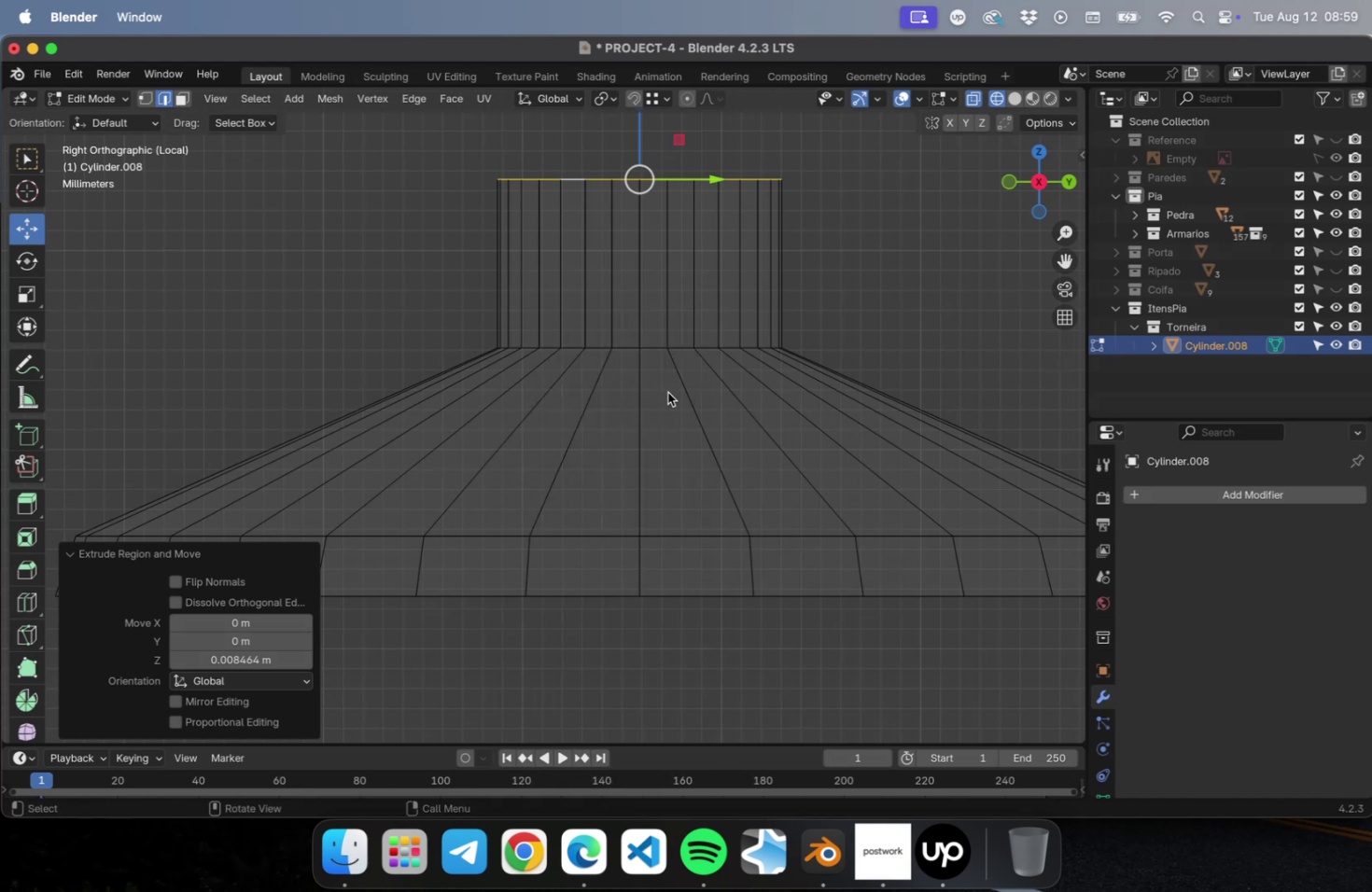 
key(Escape)
 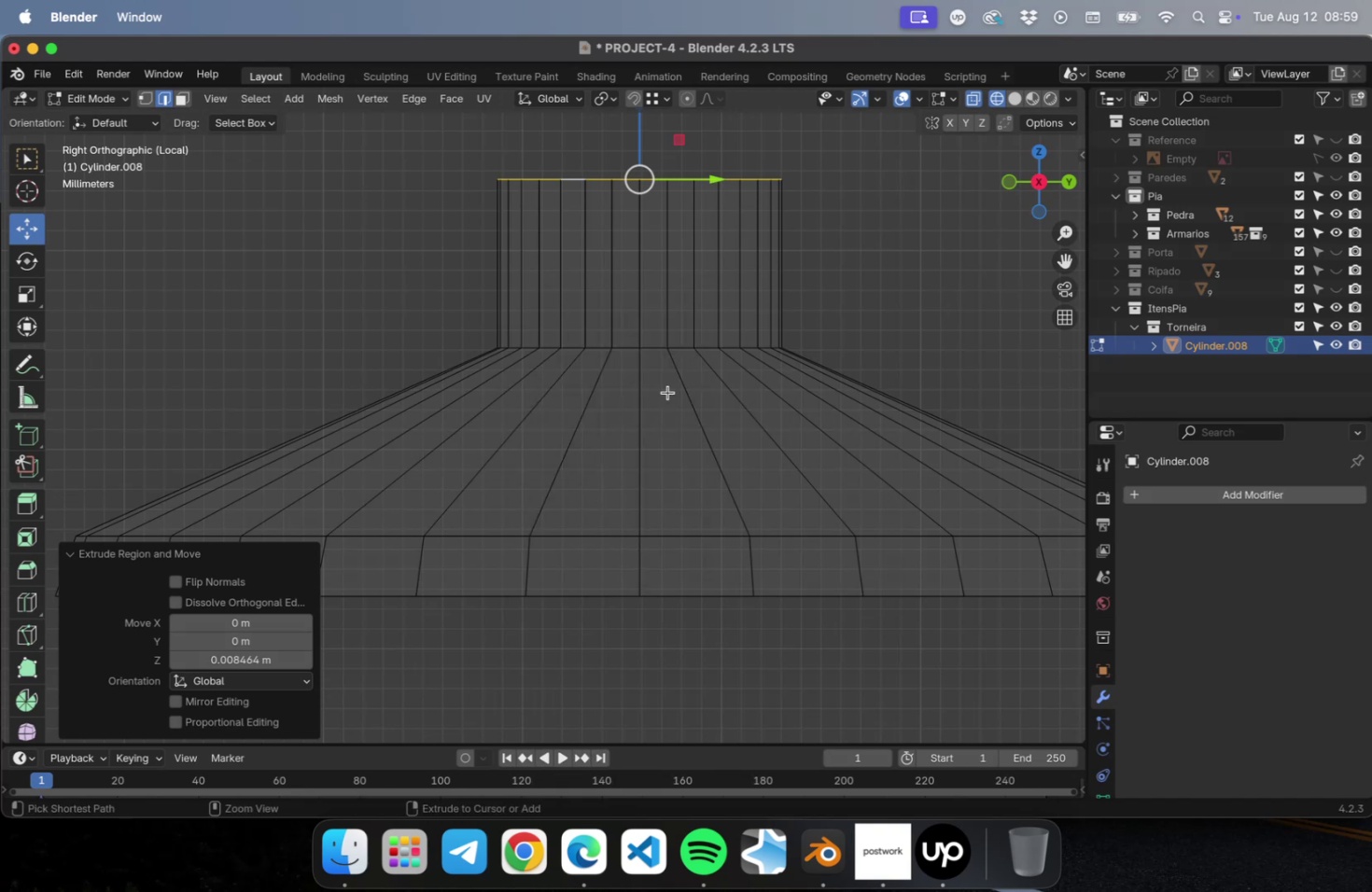 
key(Meta+CommandLeft)
 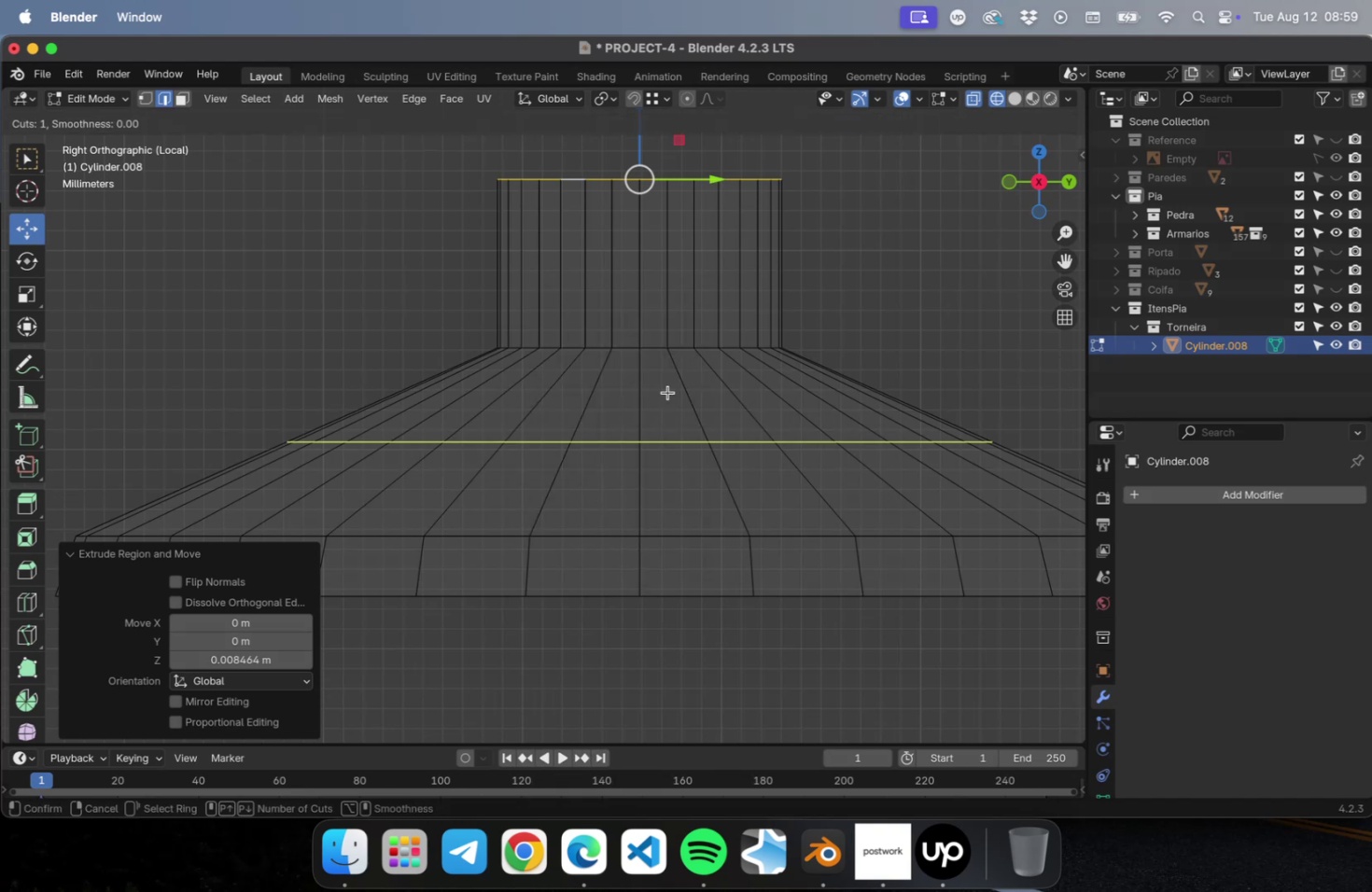 
key(Meta+R)
 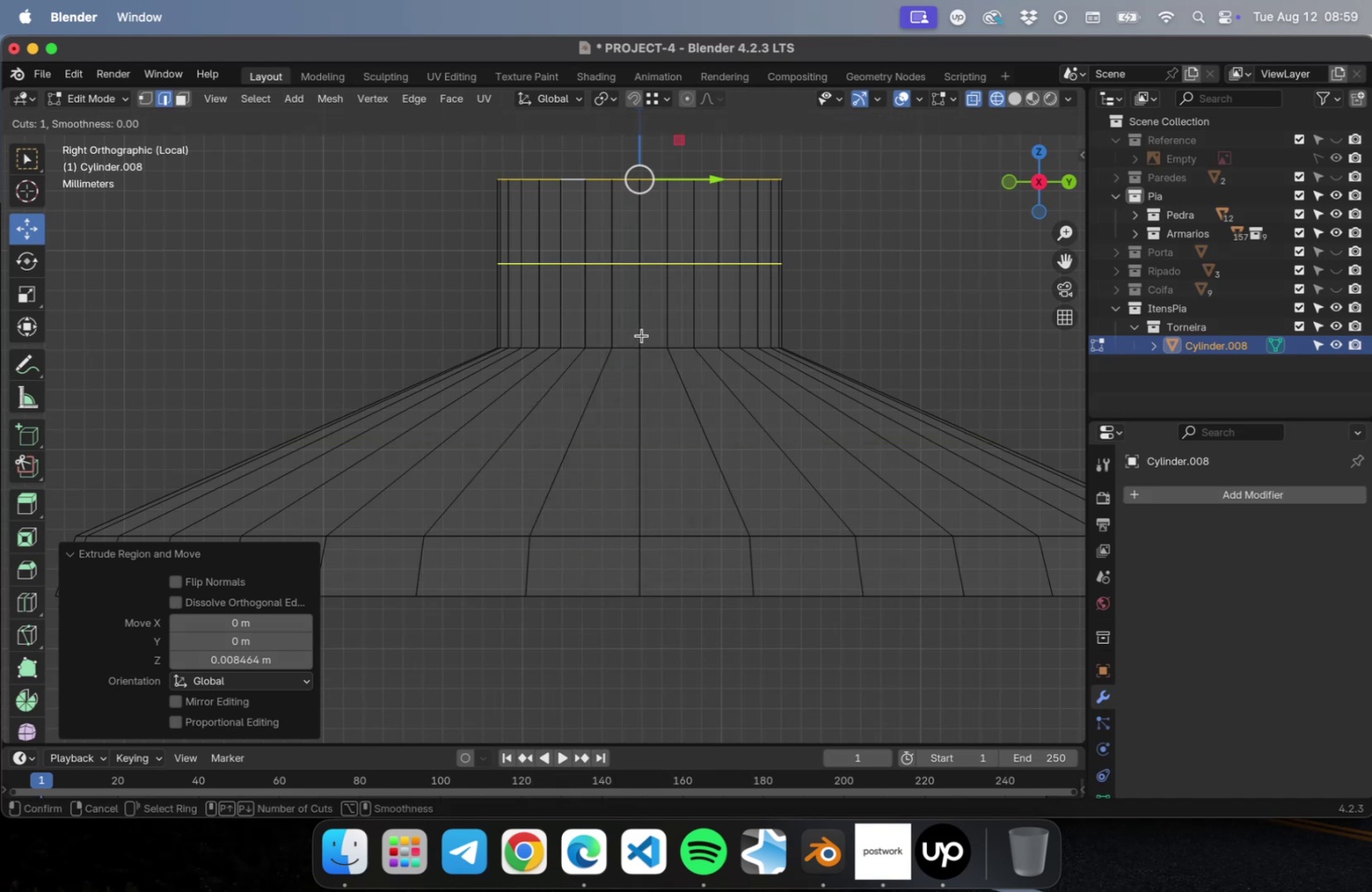 
left_click([641, 335])
 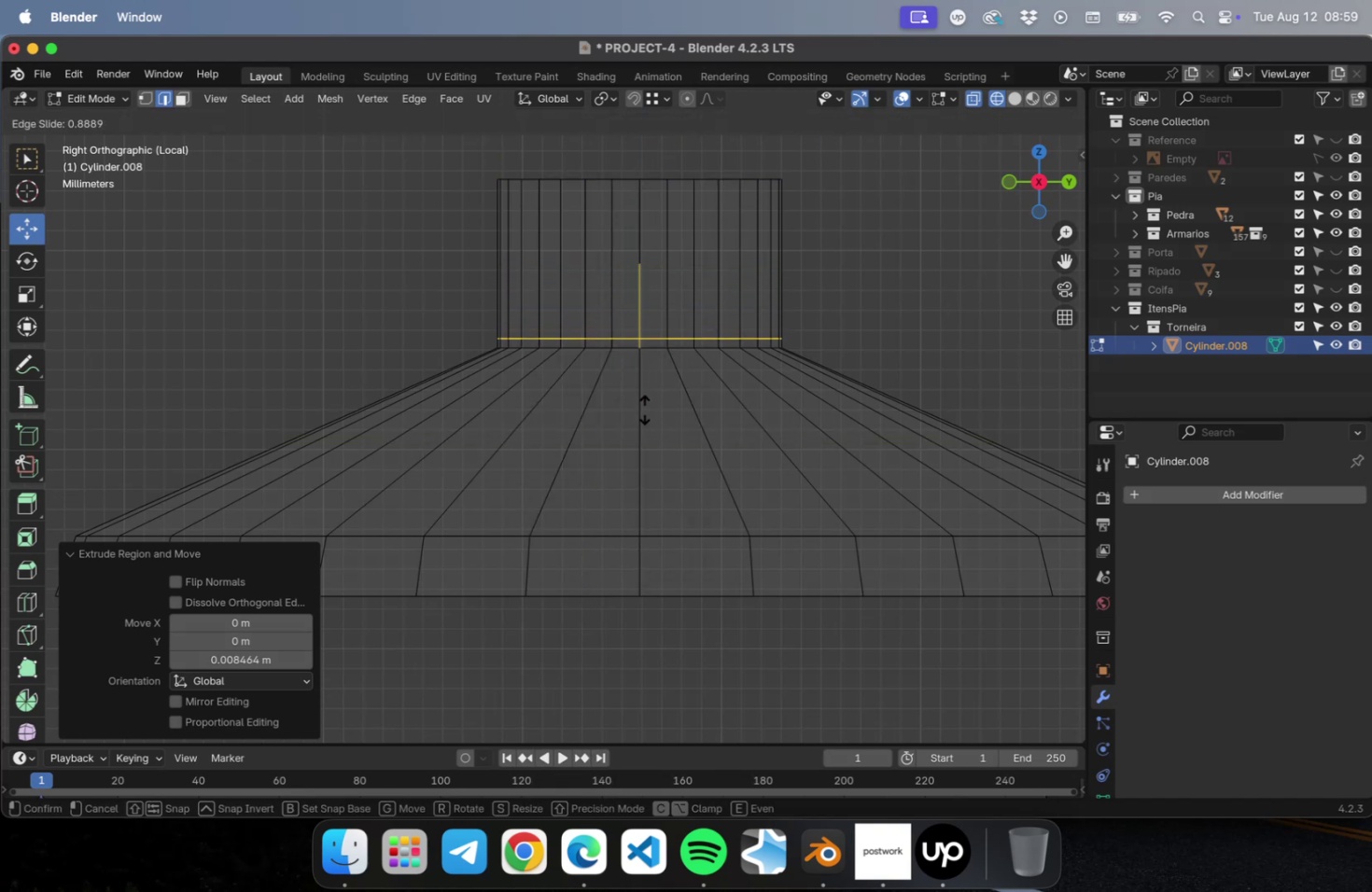 
left_click([644, 408])
 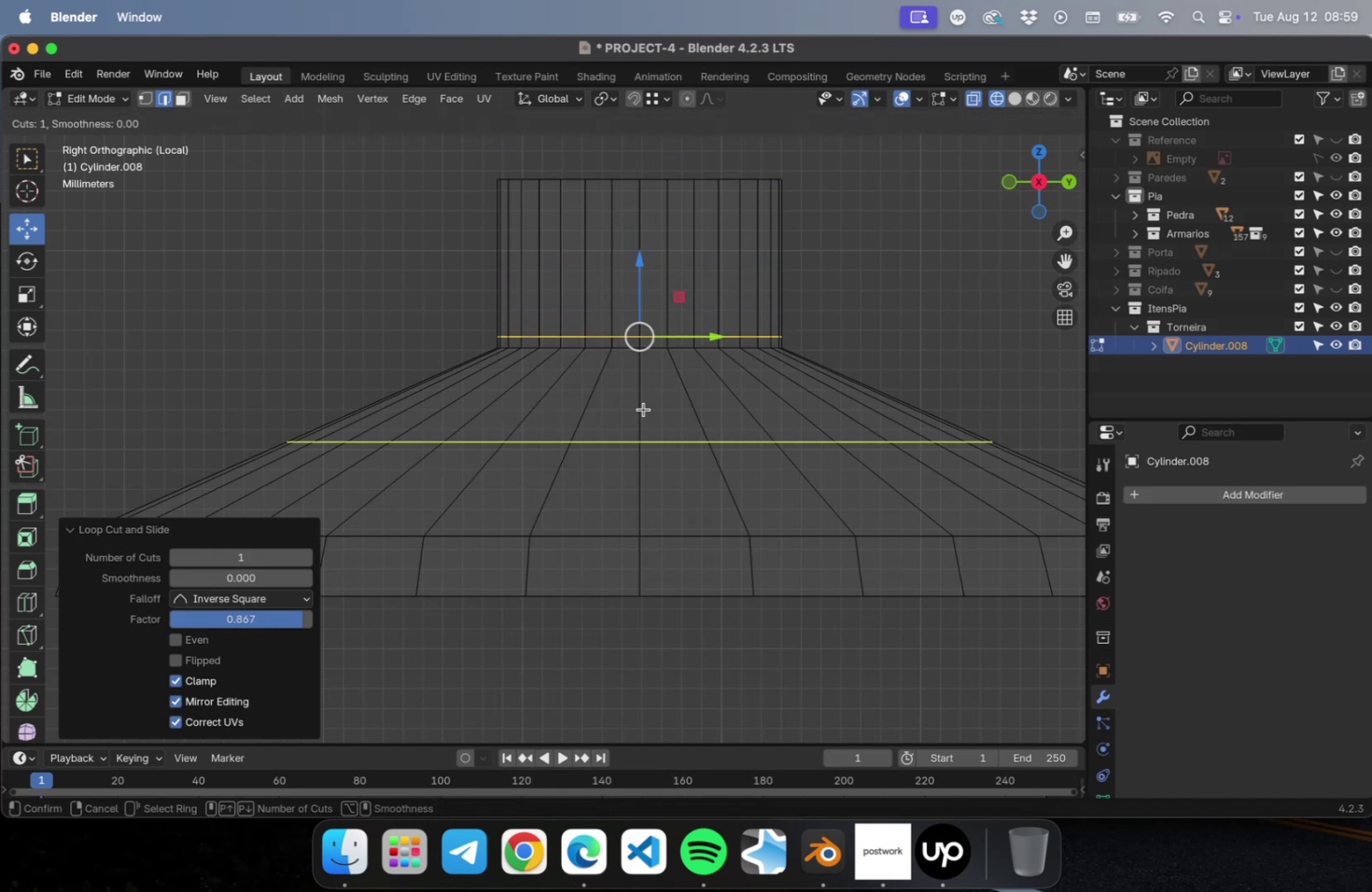 
key(Meta+CommandLeft)
 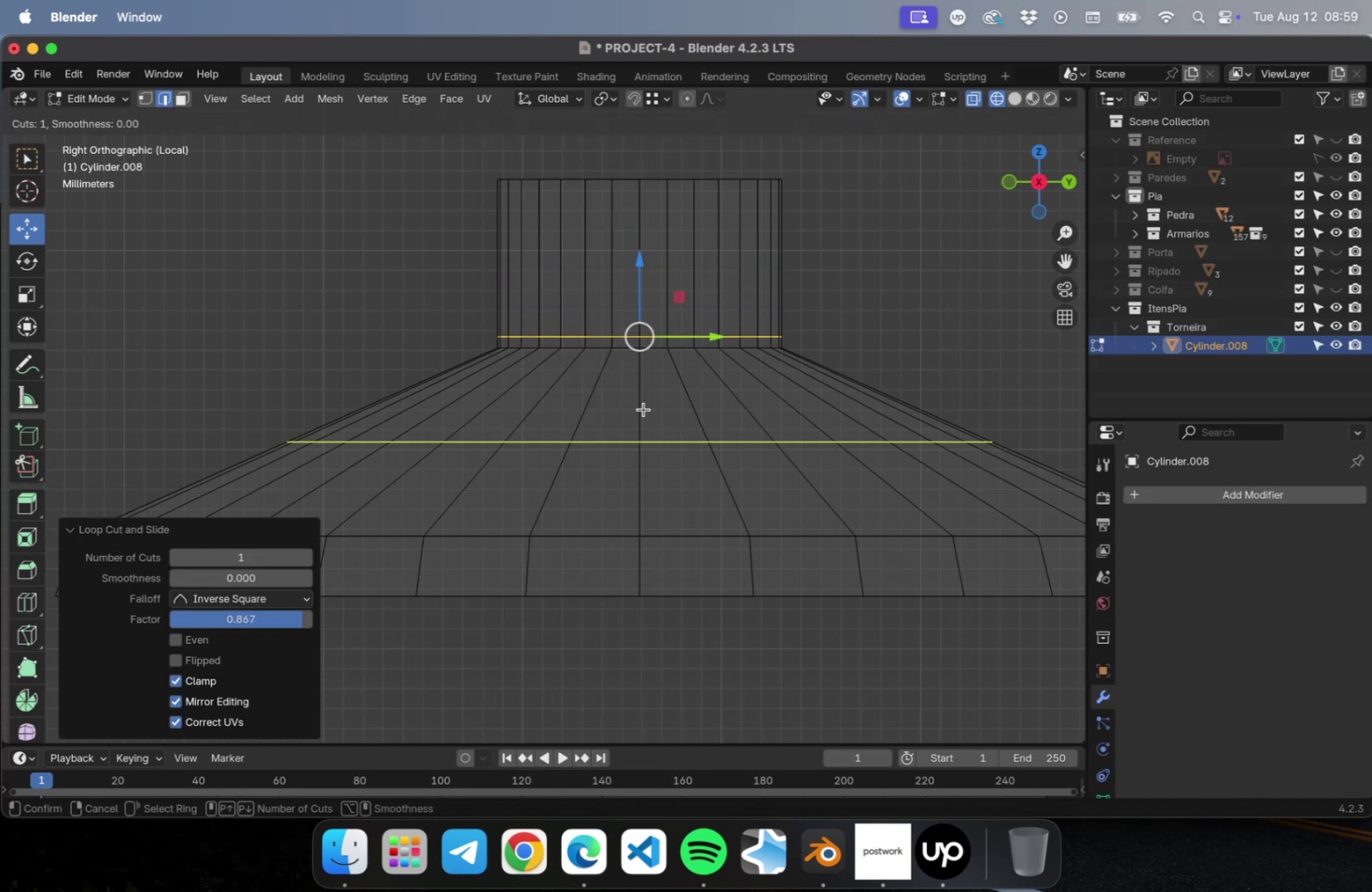 
key(Meta+R)
 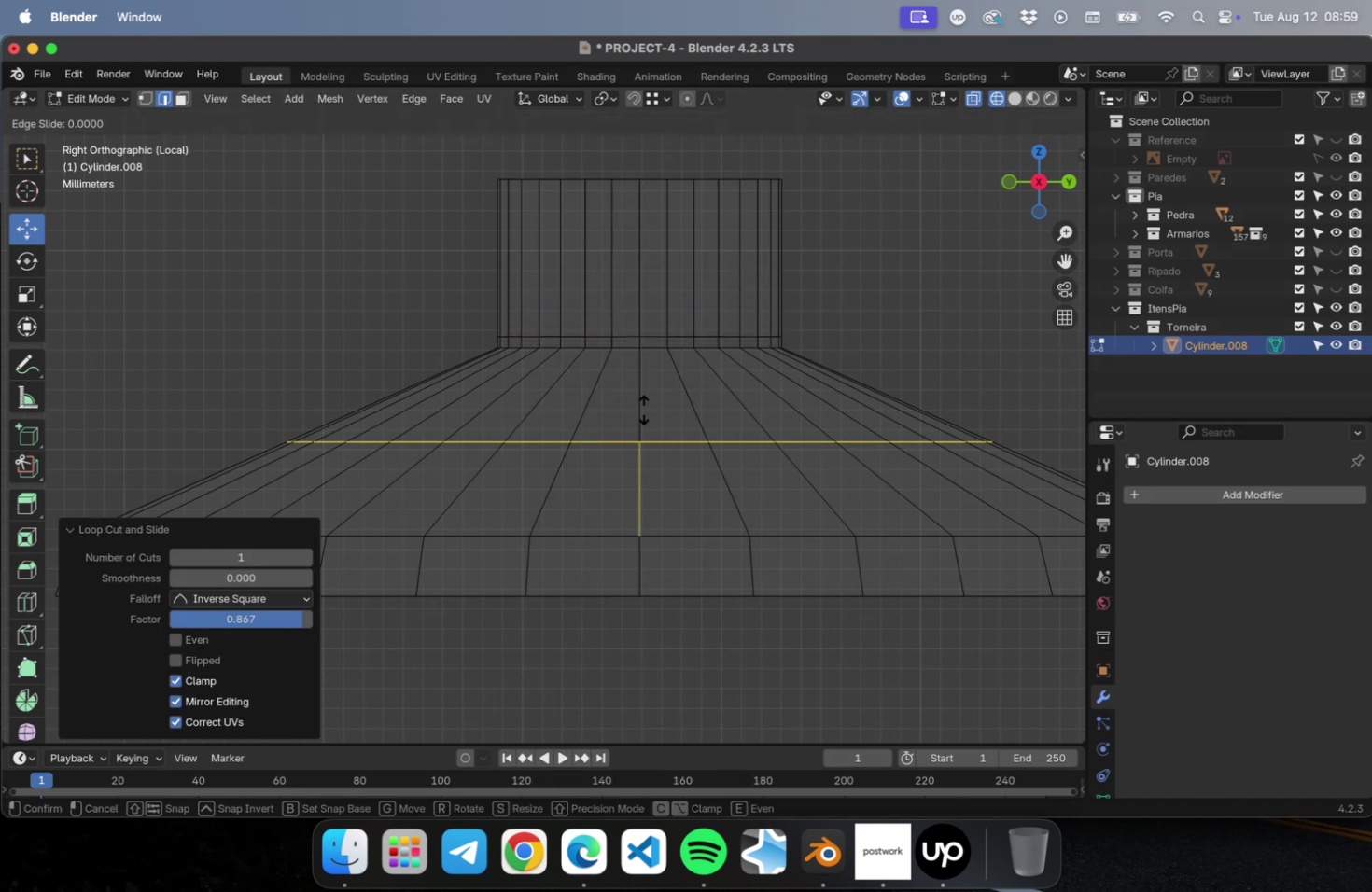 
left_click([643, 409])
 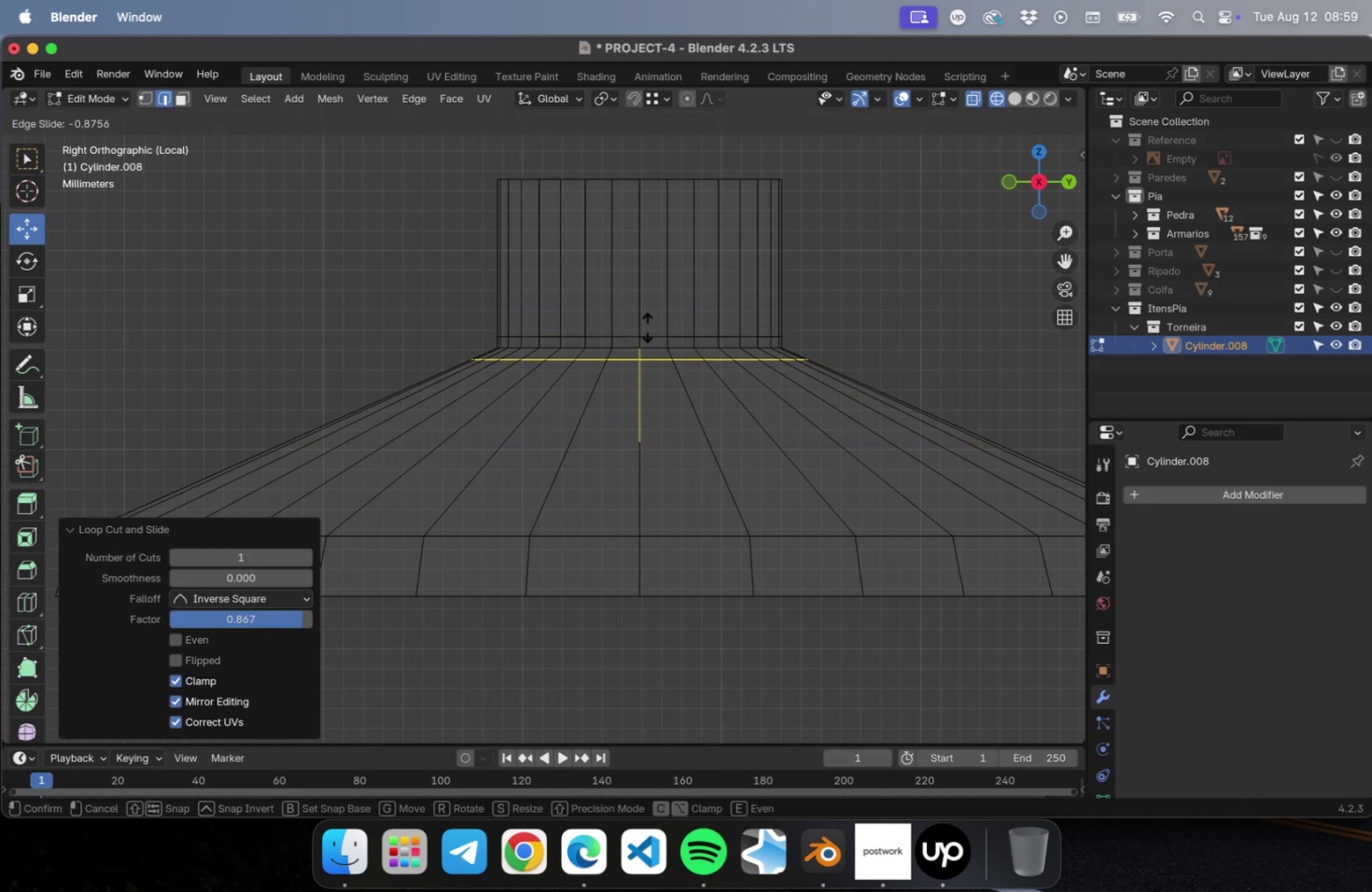 
left_click([647, 327])
 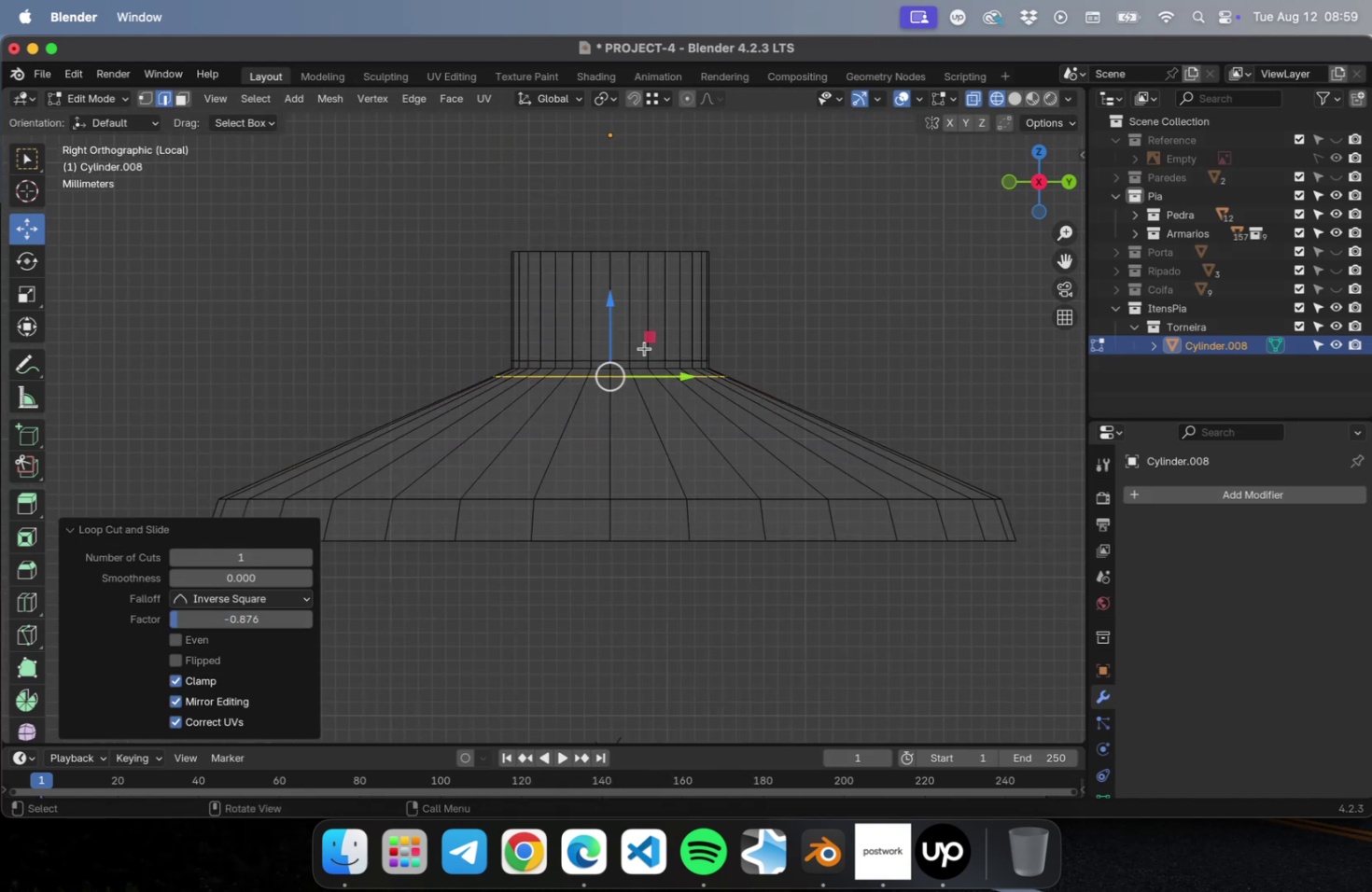 
scroll: coordinate [644, 348], scroll_direction: down, amount: 9.0
 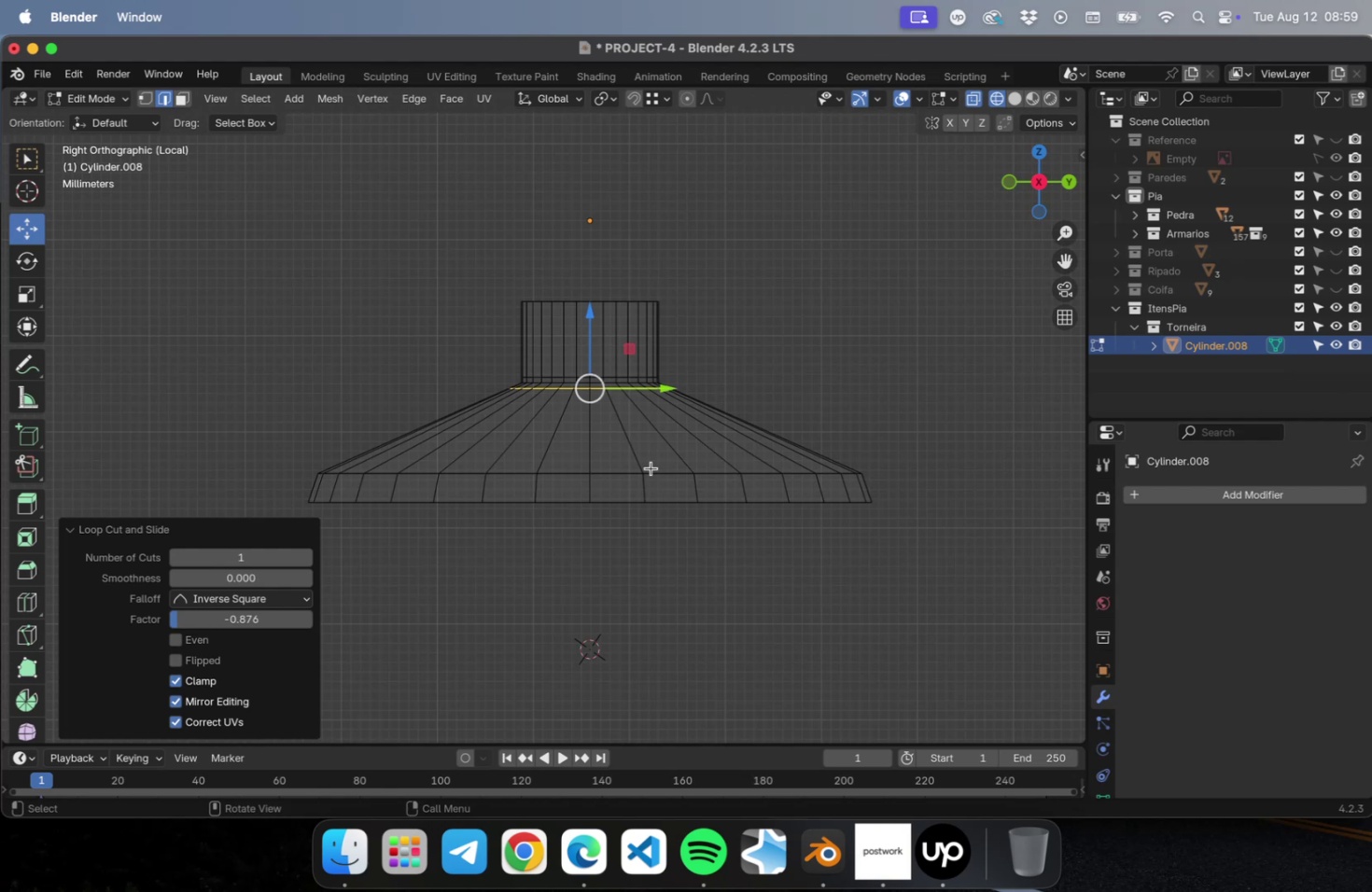 
key(Tab)
 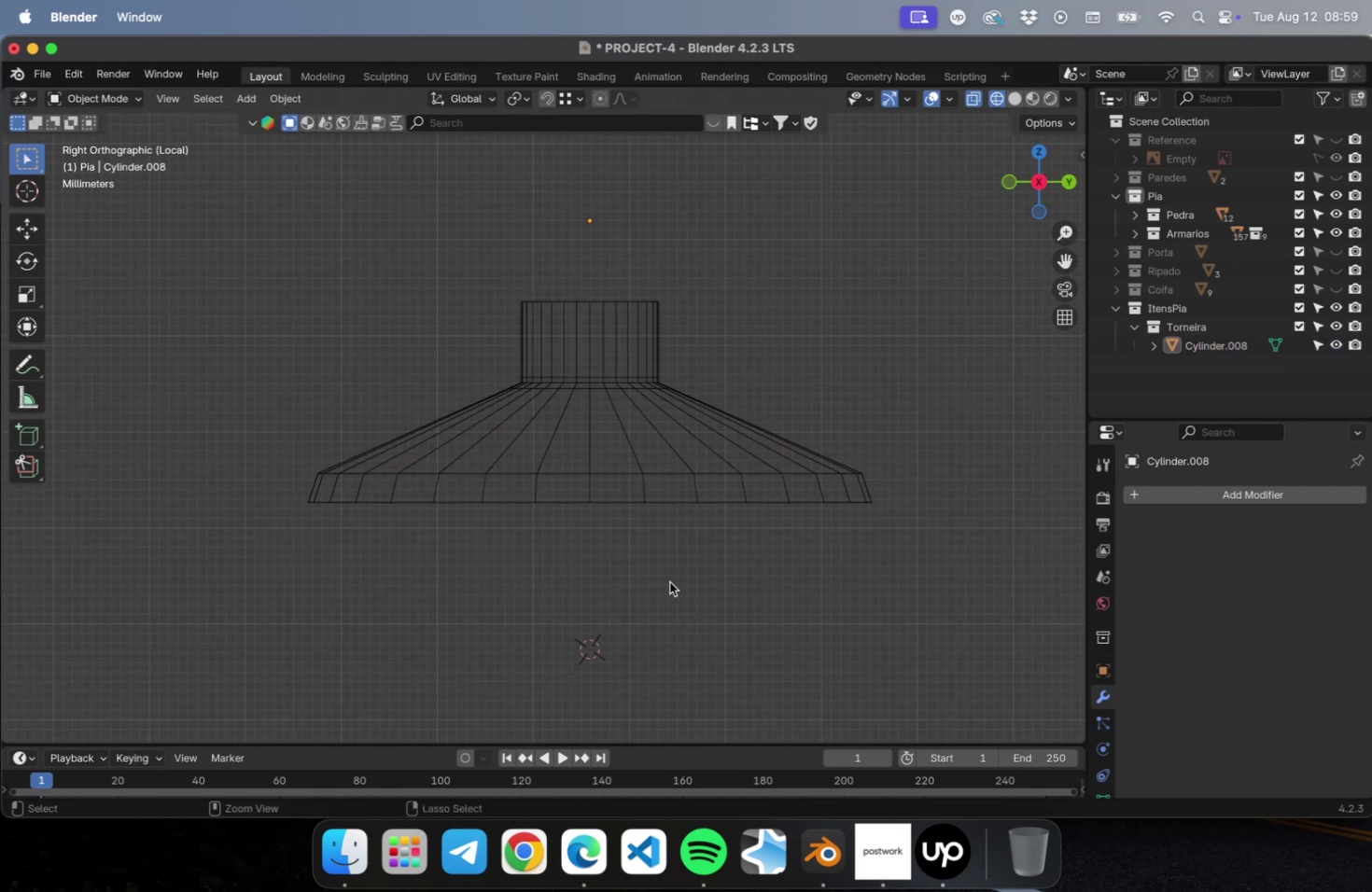 
key(Meta+CommandLeft)
 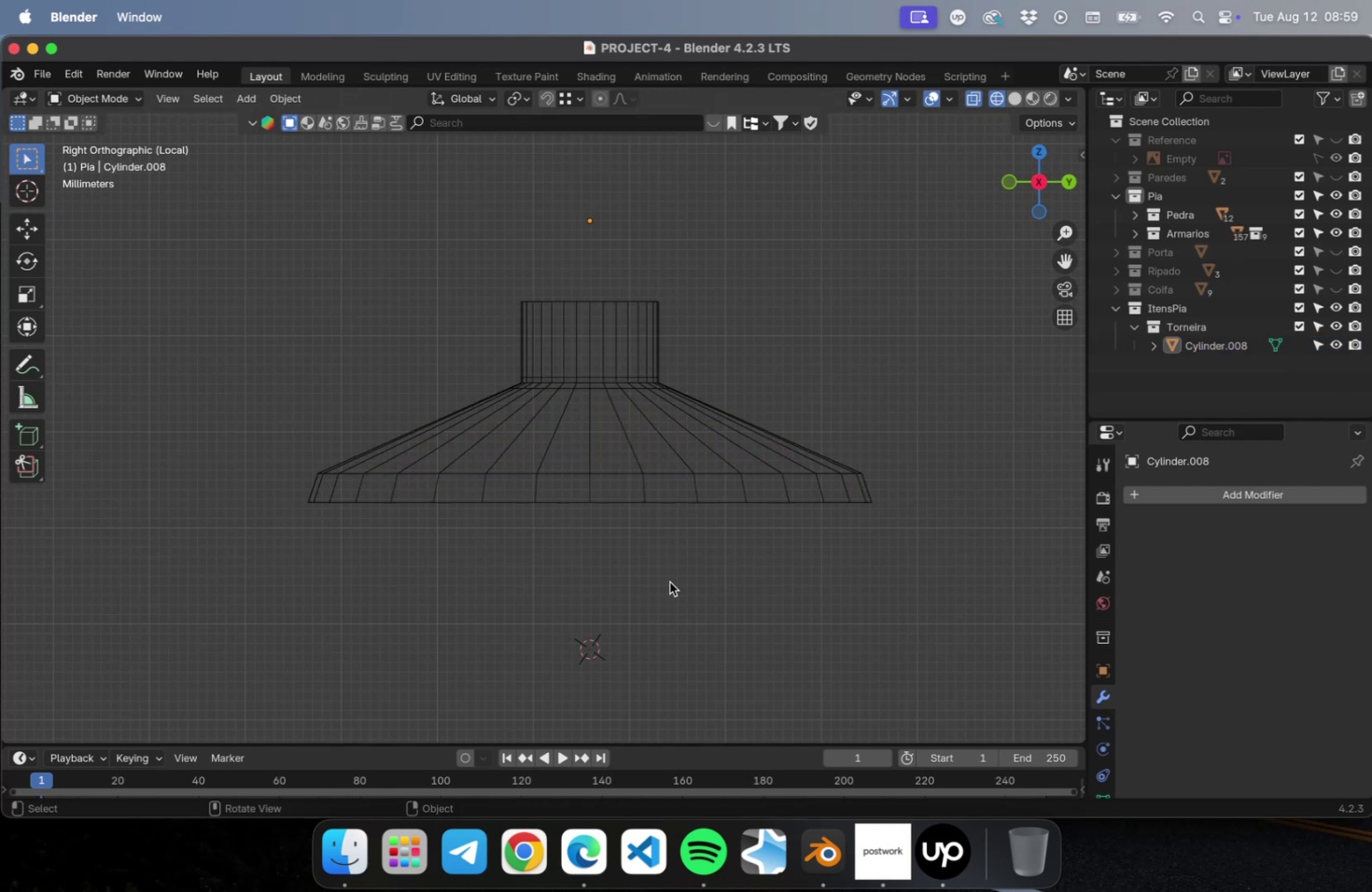 
key(Meta+S)
 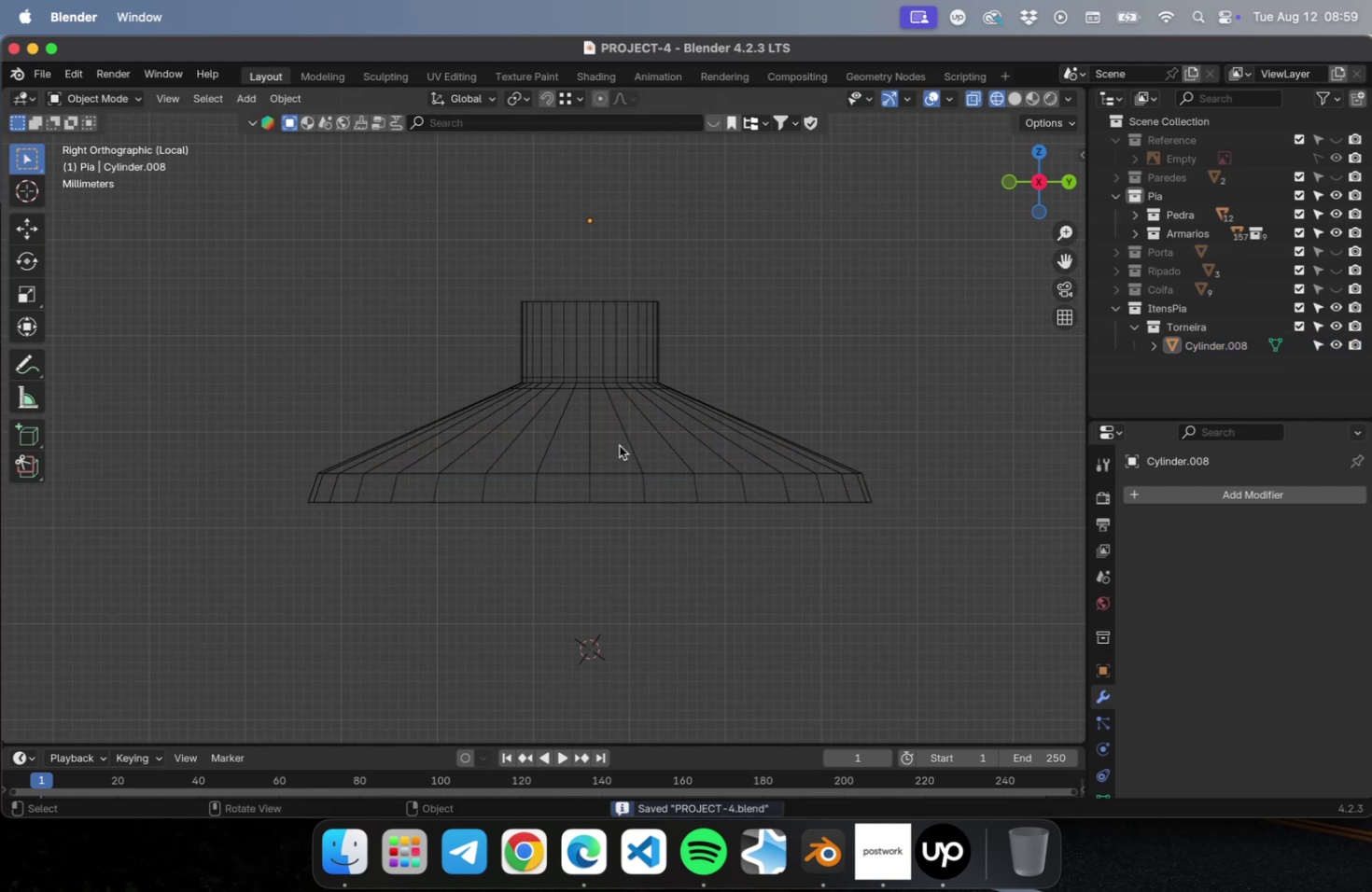 
left_click([619, 445])
 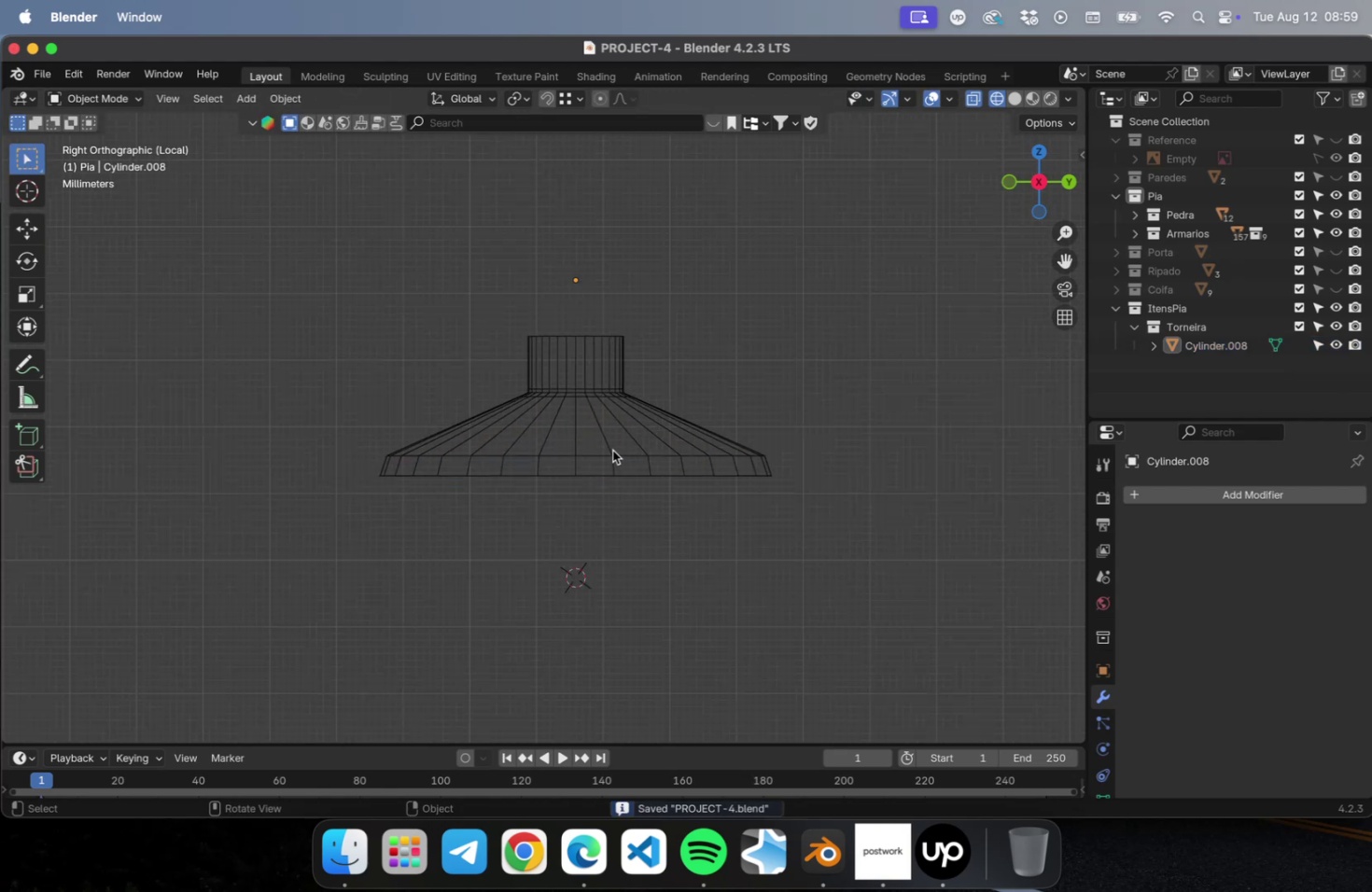 
scroll: coordinate [612, 450], scroll_direction: down, amount: 5.0
 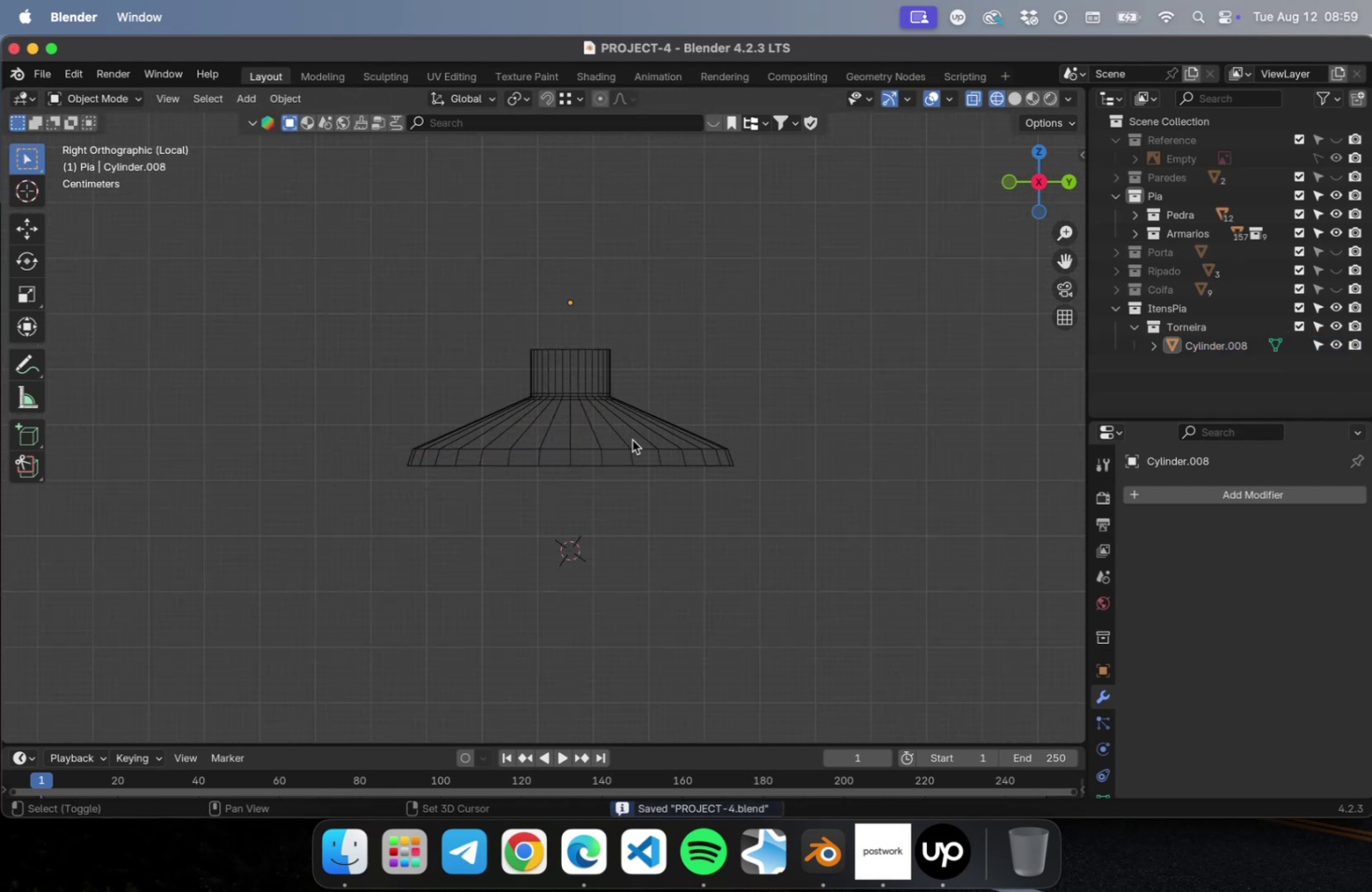 
hold_key(key=ShiftLeft, duration=0.42)
 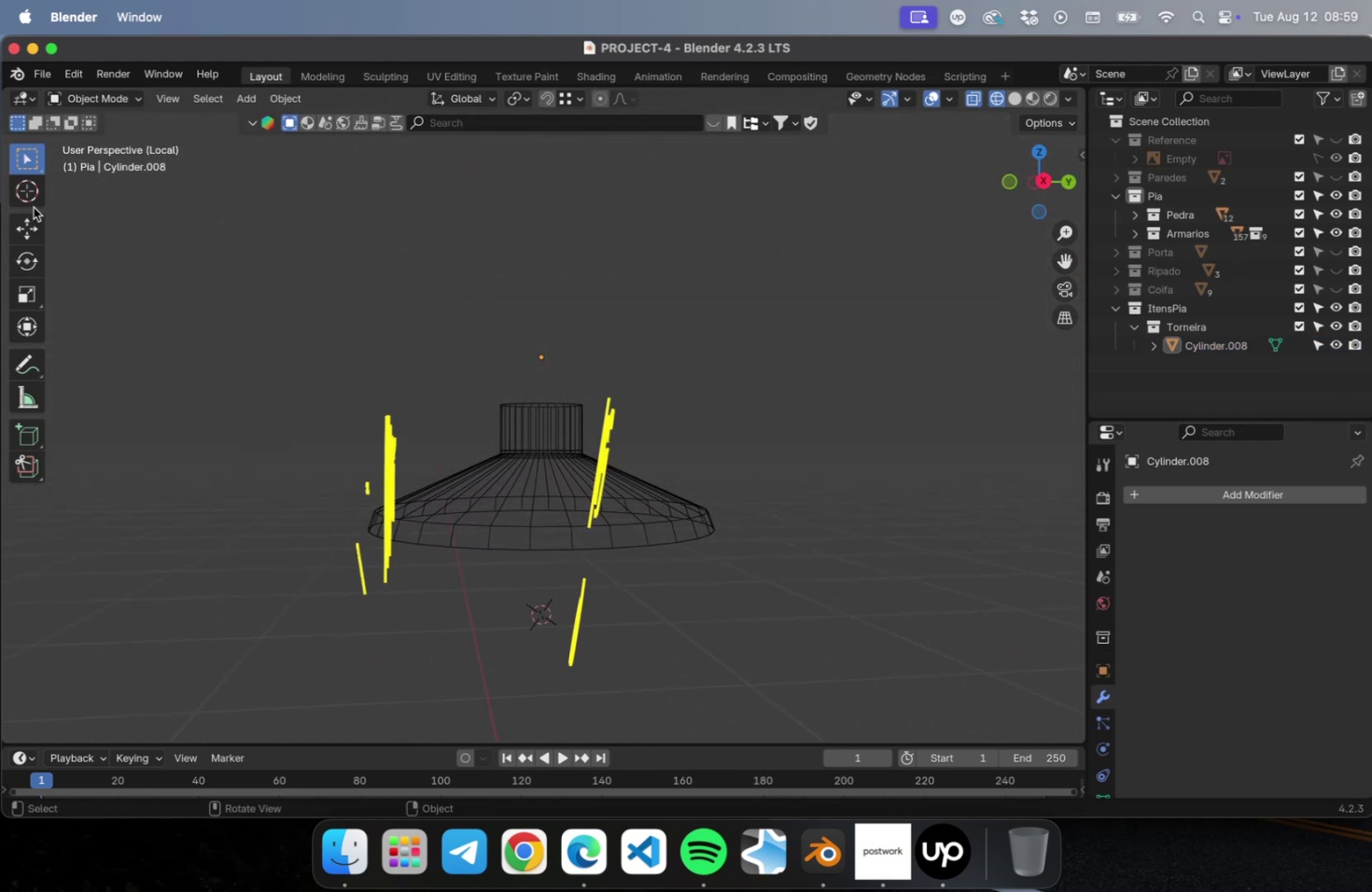 
wait(6.93)
 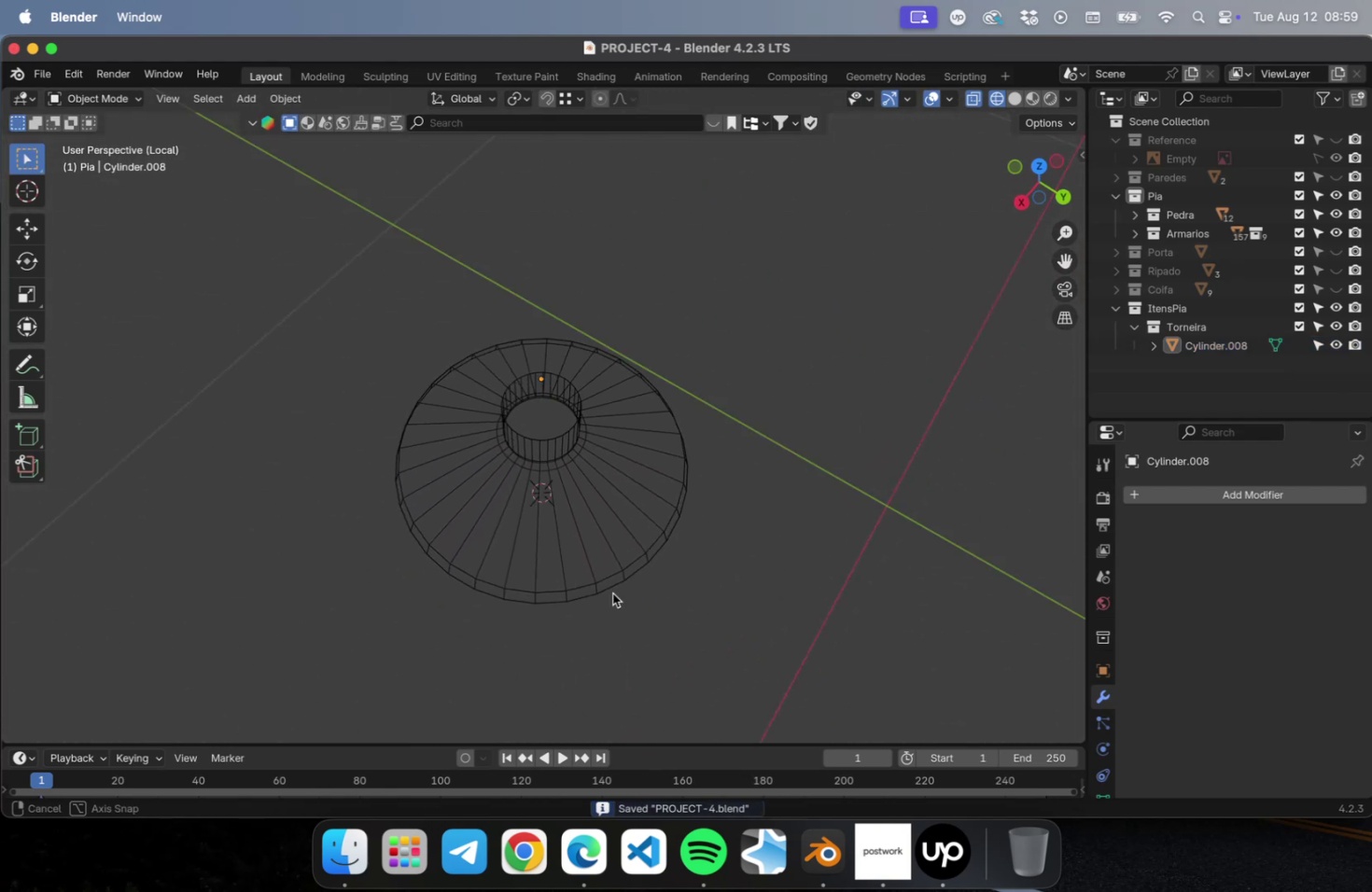 
key(Shift+A)
 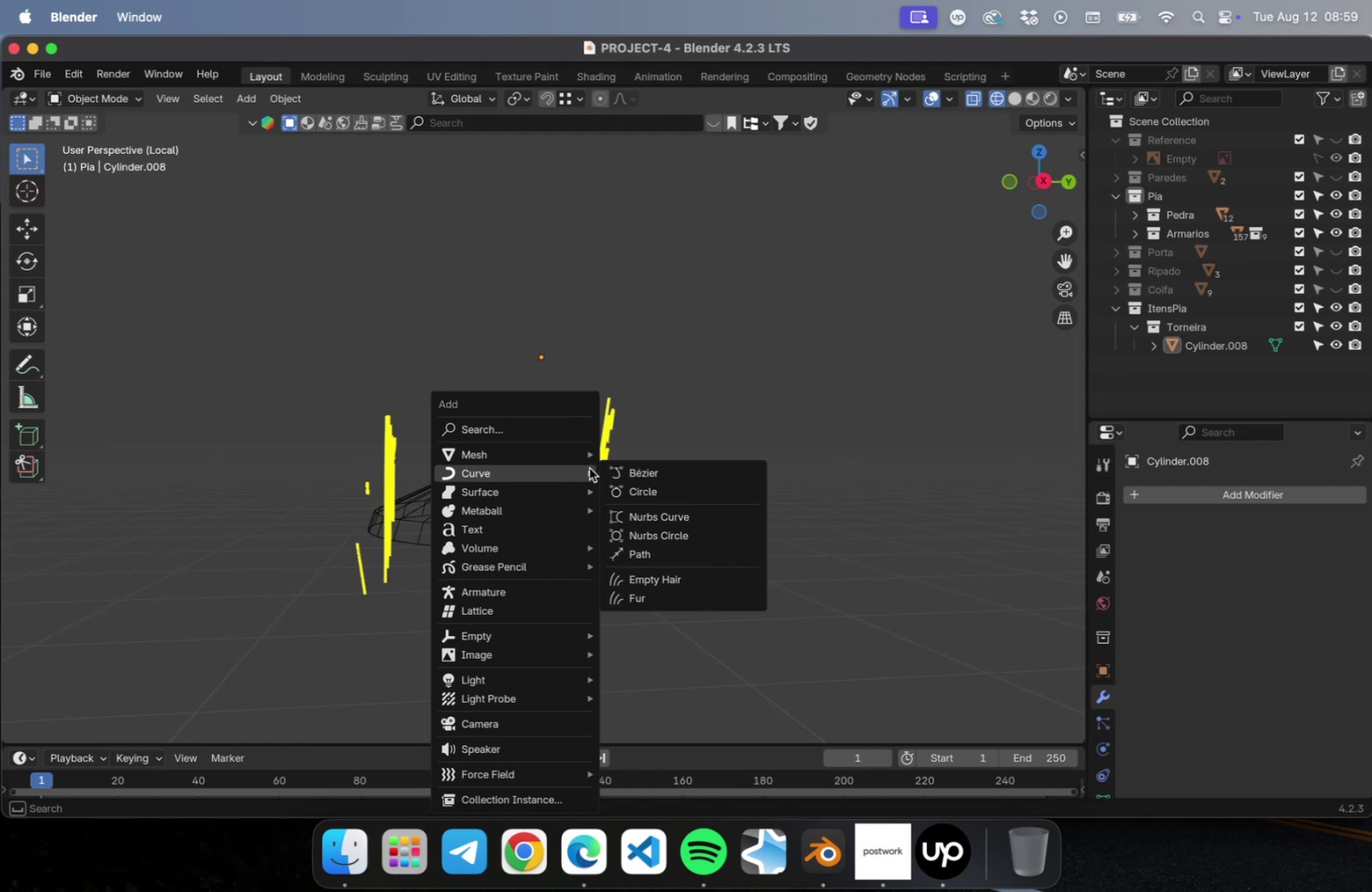 
key(Escape)
 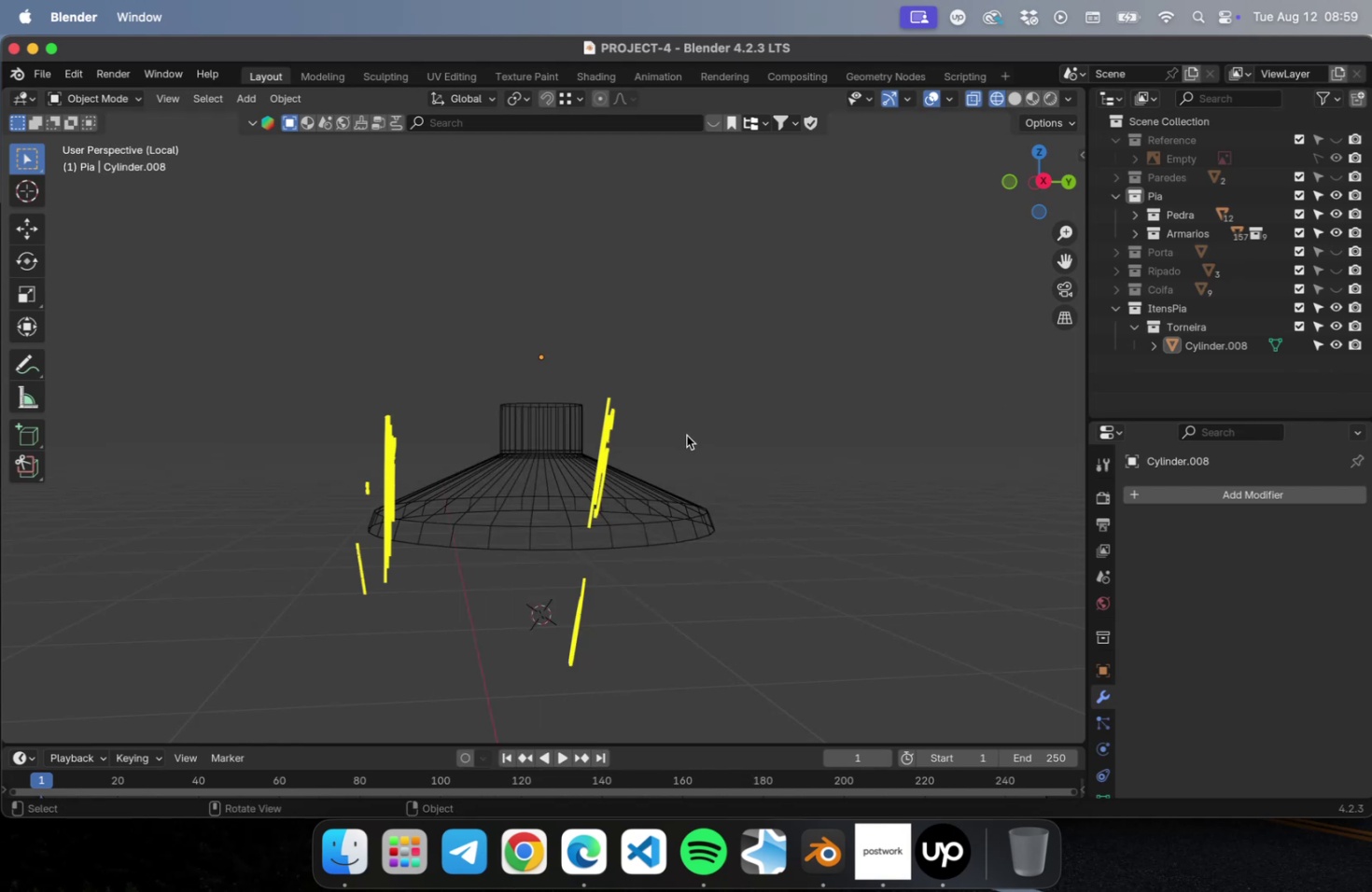 
key(Tab)
 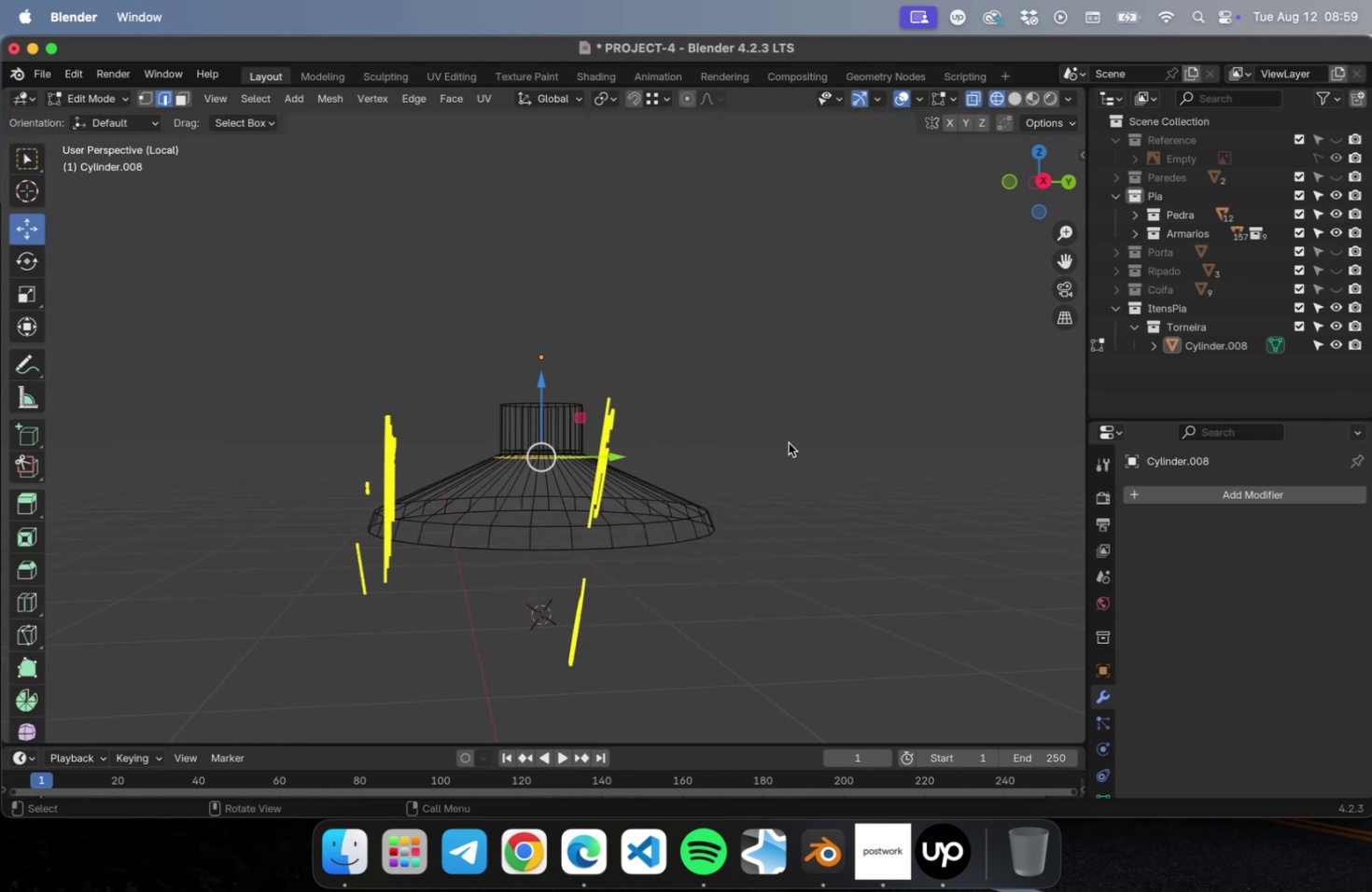 
key(Tab)
 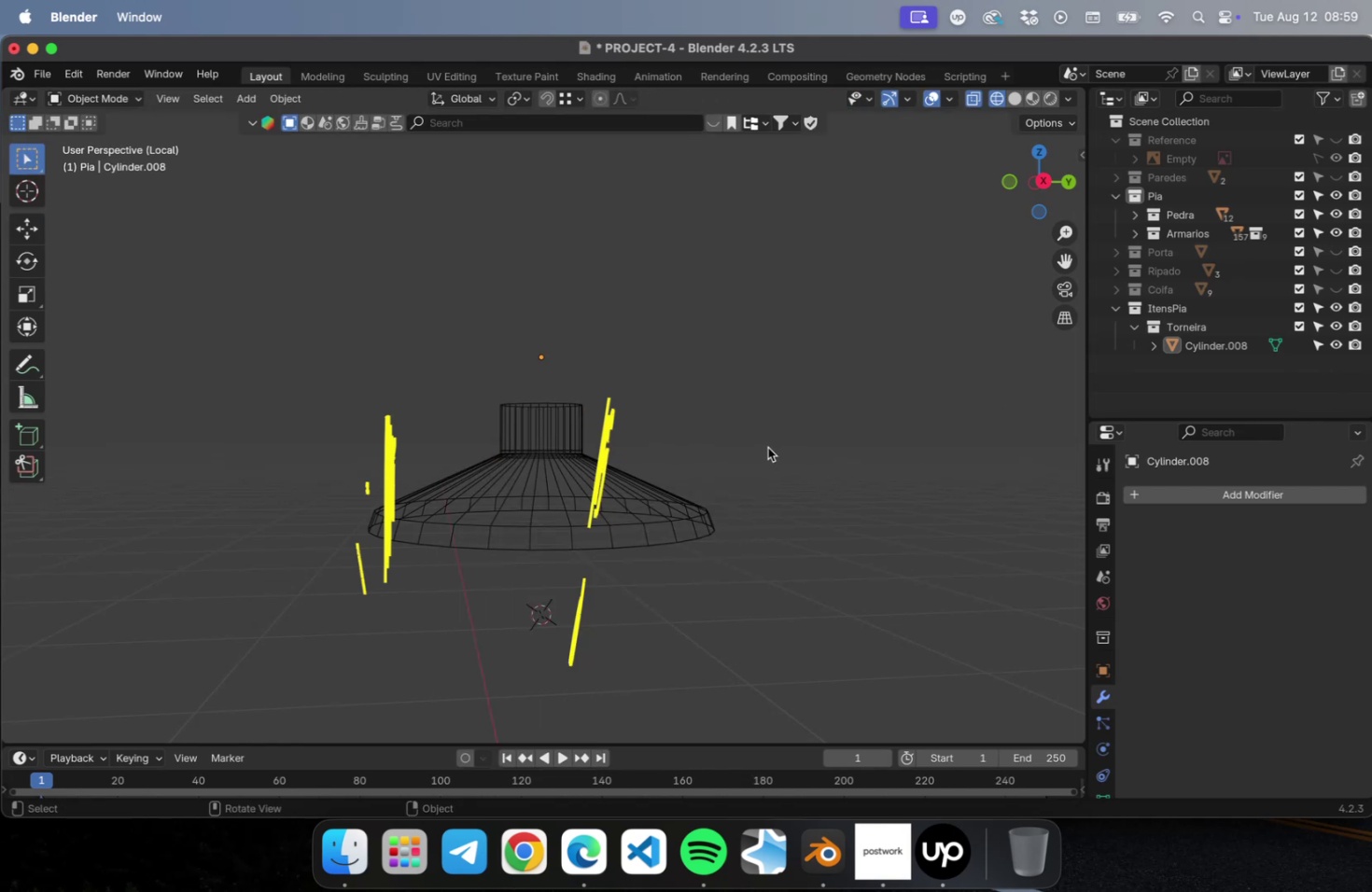 
left_click([771, 444])
 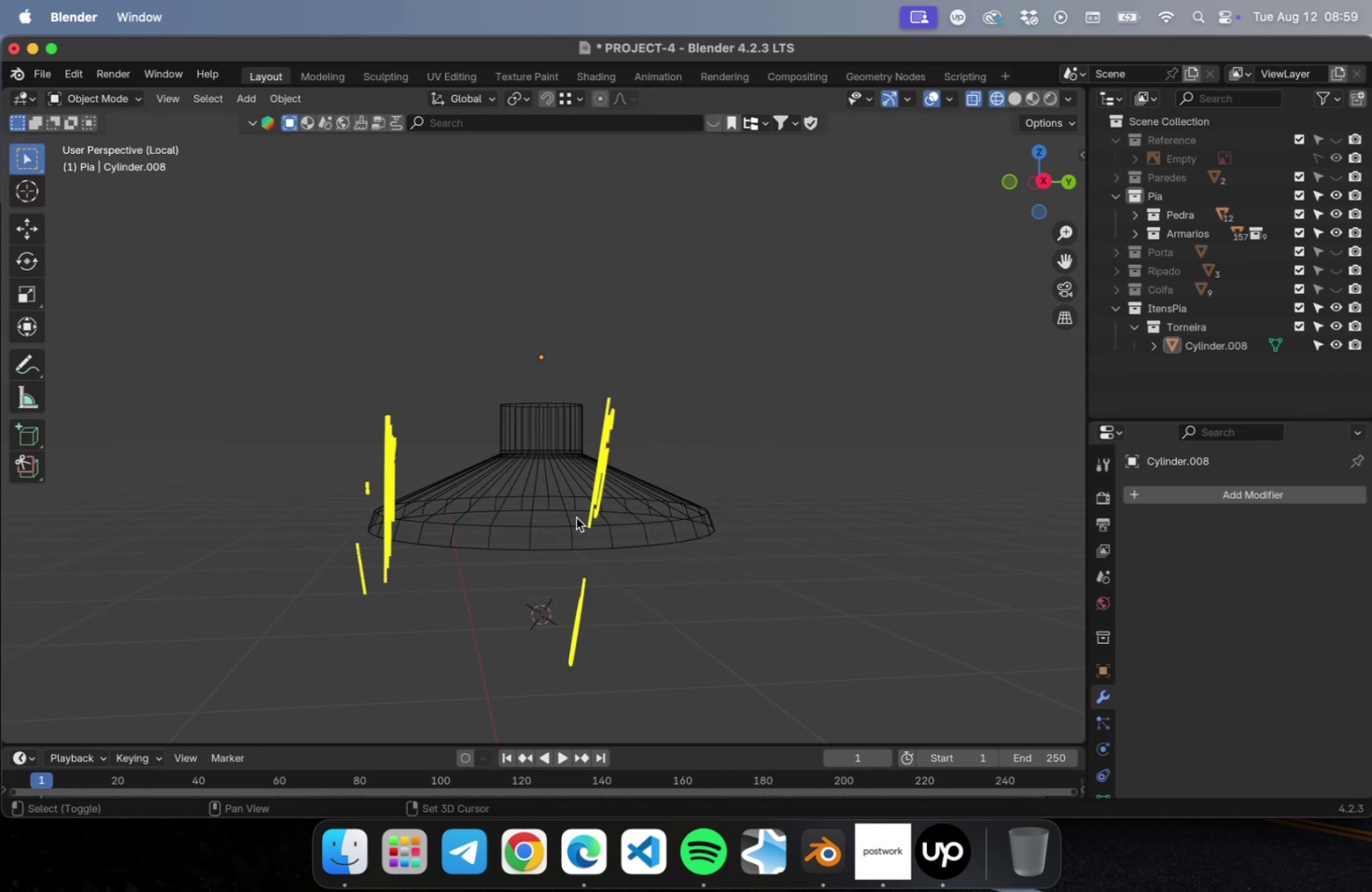 
hold_key(key=ShiftLeft, duration=0.42)
 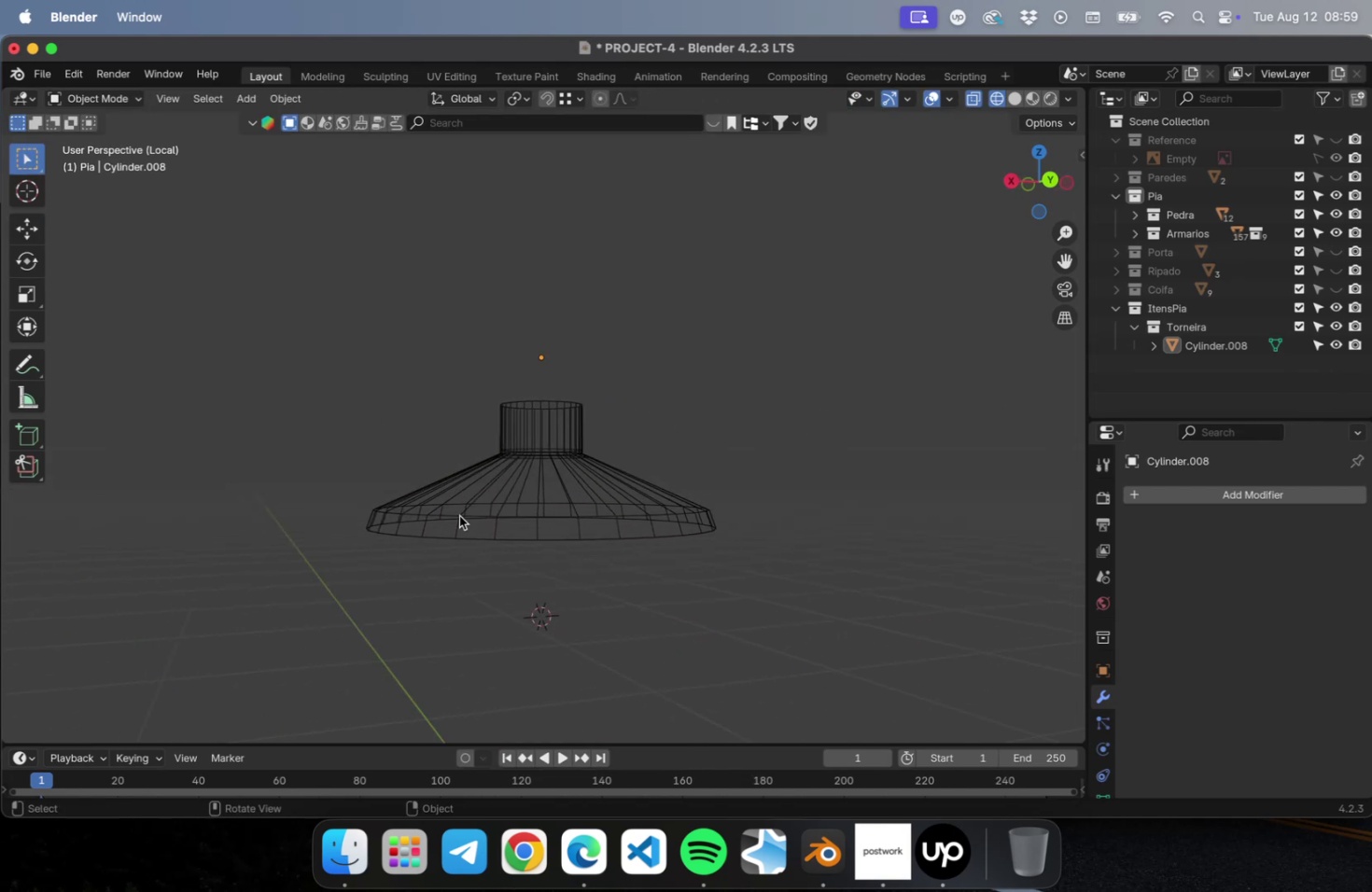 
key(Shift+A)
 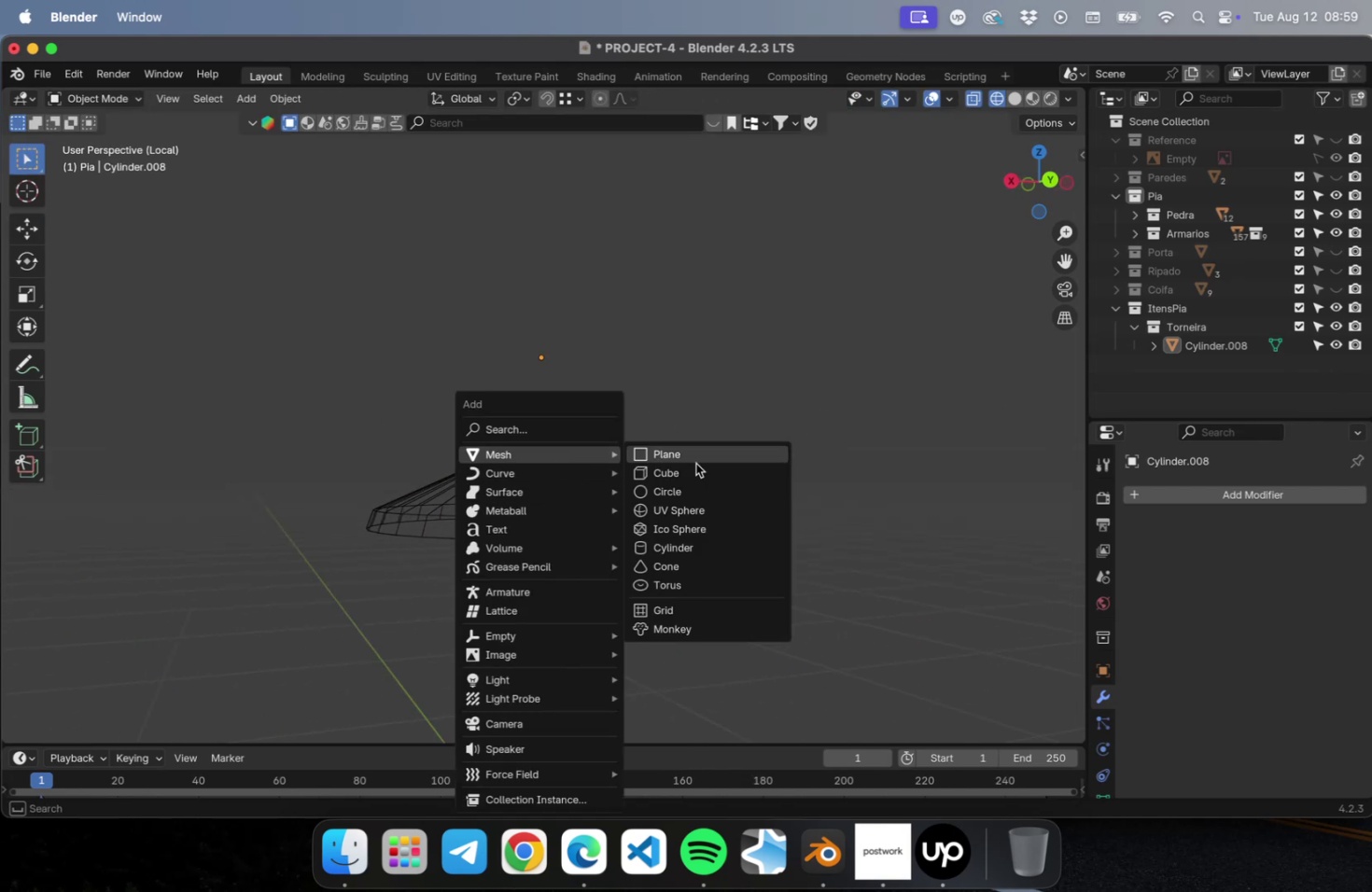 
mouse_move([708, 574])
 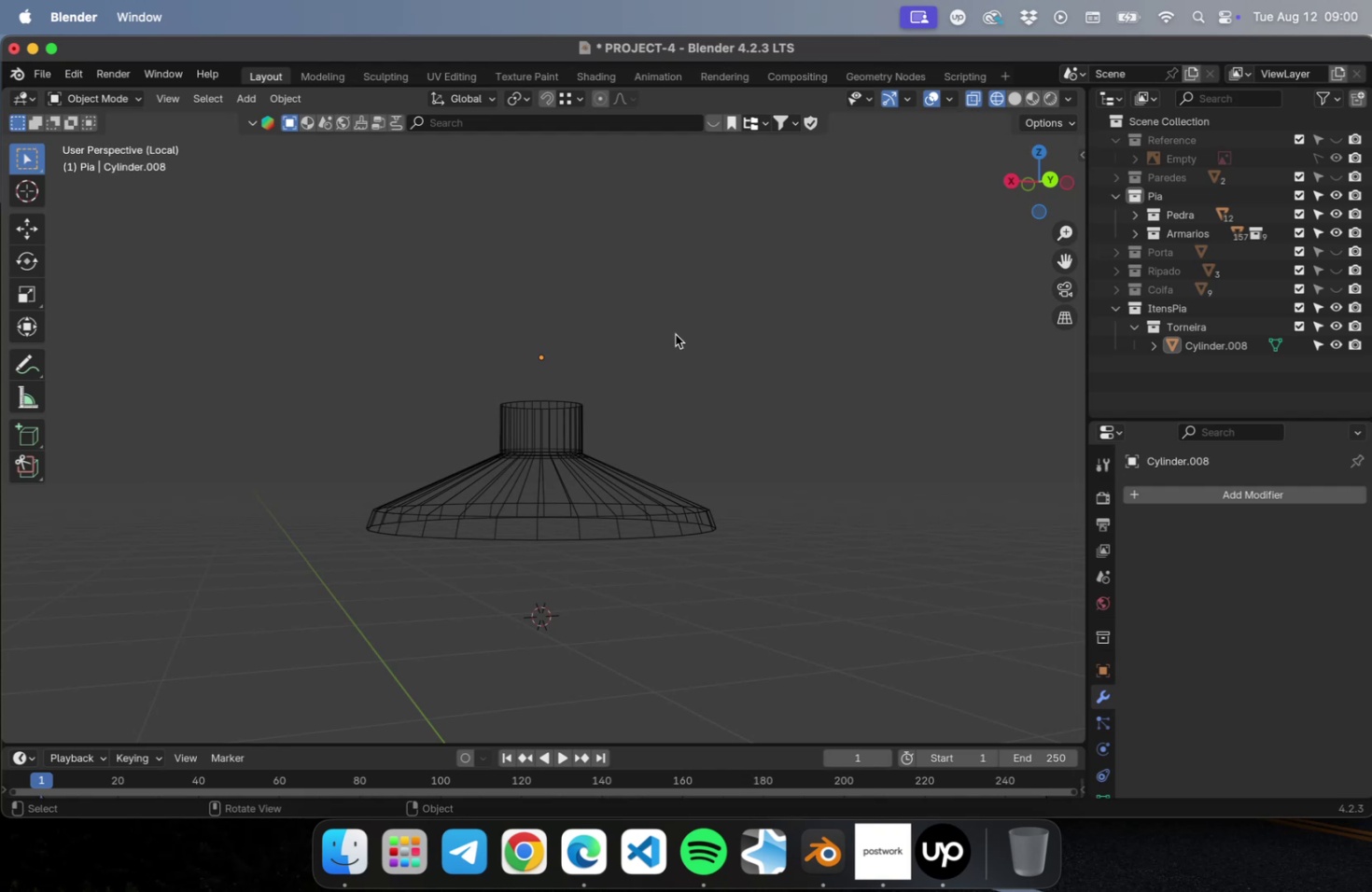 
wait(24.68)
 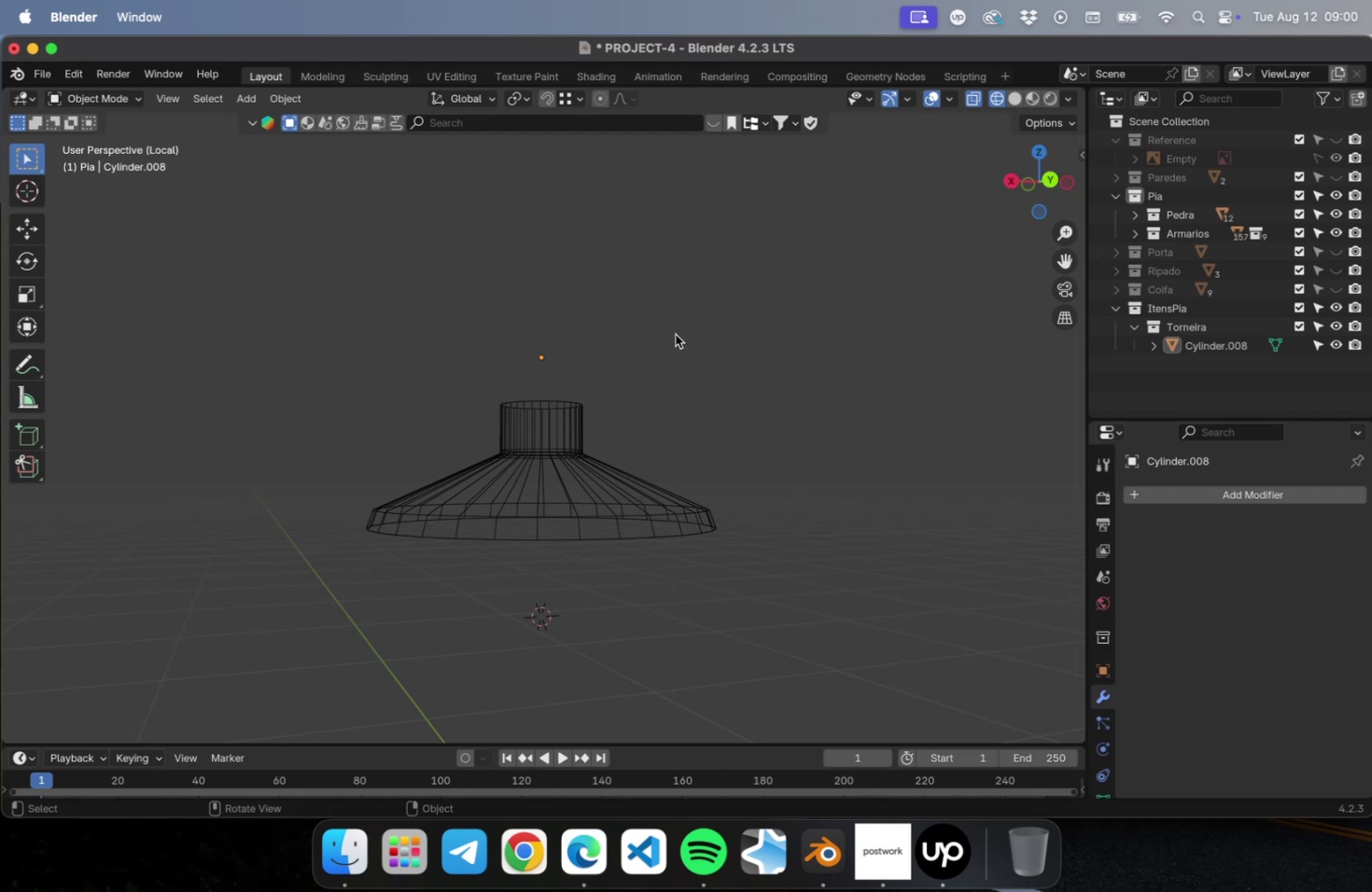 
scroll: coordinate [580, 562], scroll_direction: up, amount: 2.0
 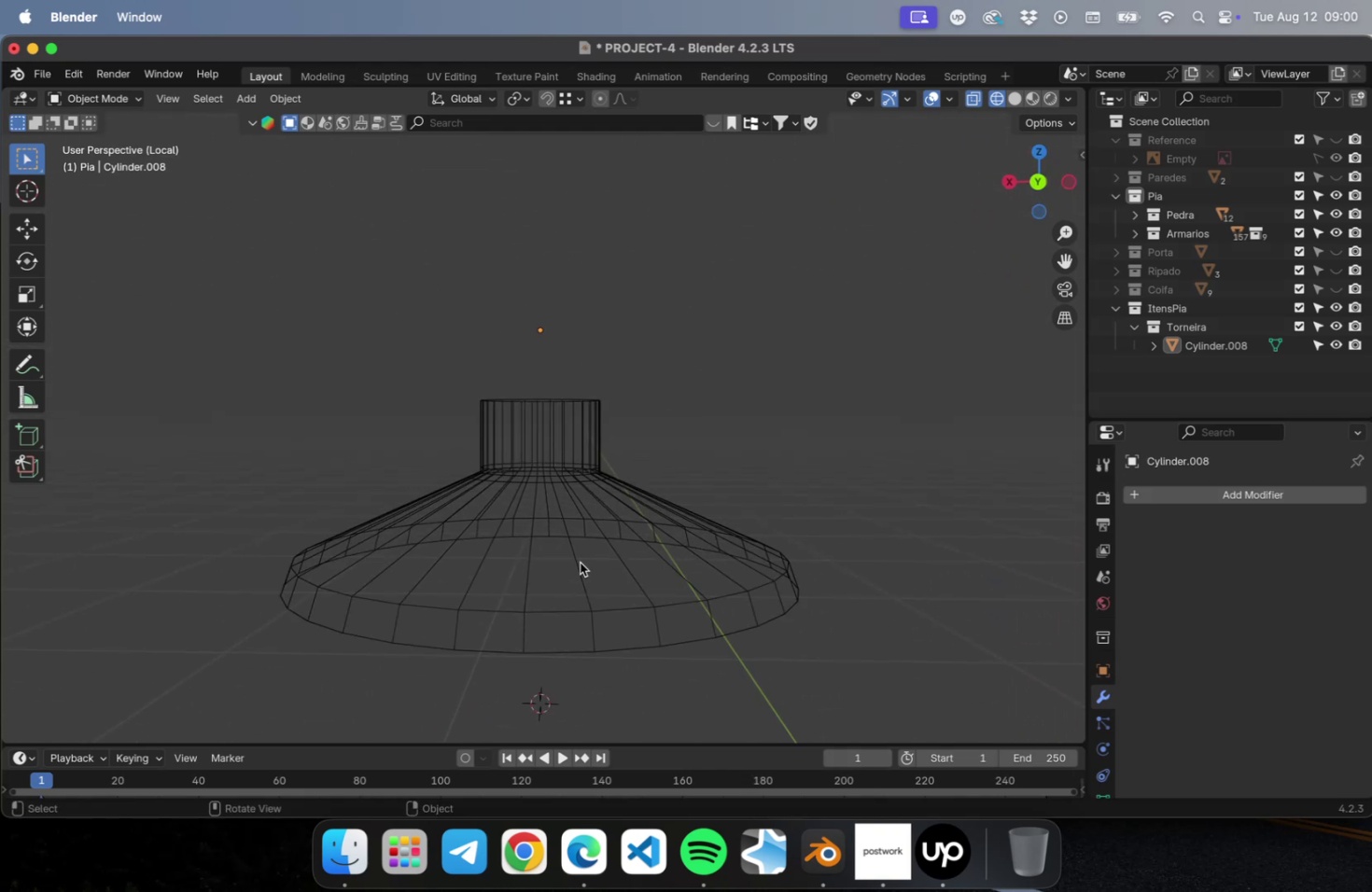 
key(Numpad3)
 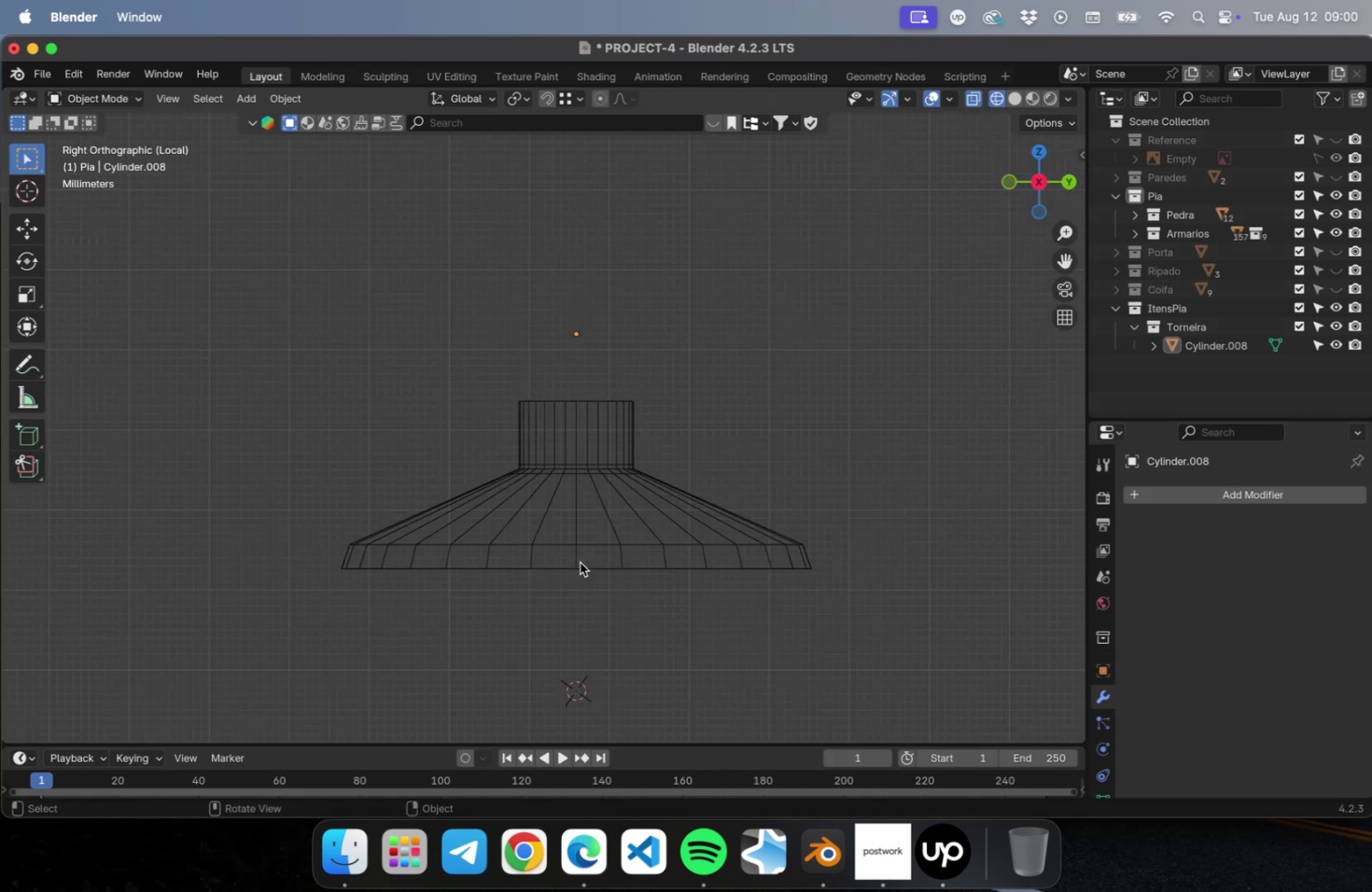 
scroll: coordinate [581, 622], scroll_direction: up, amount: 5.0
 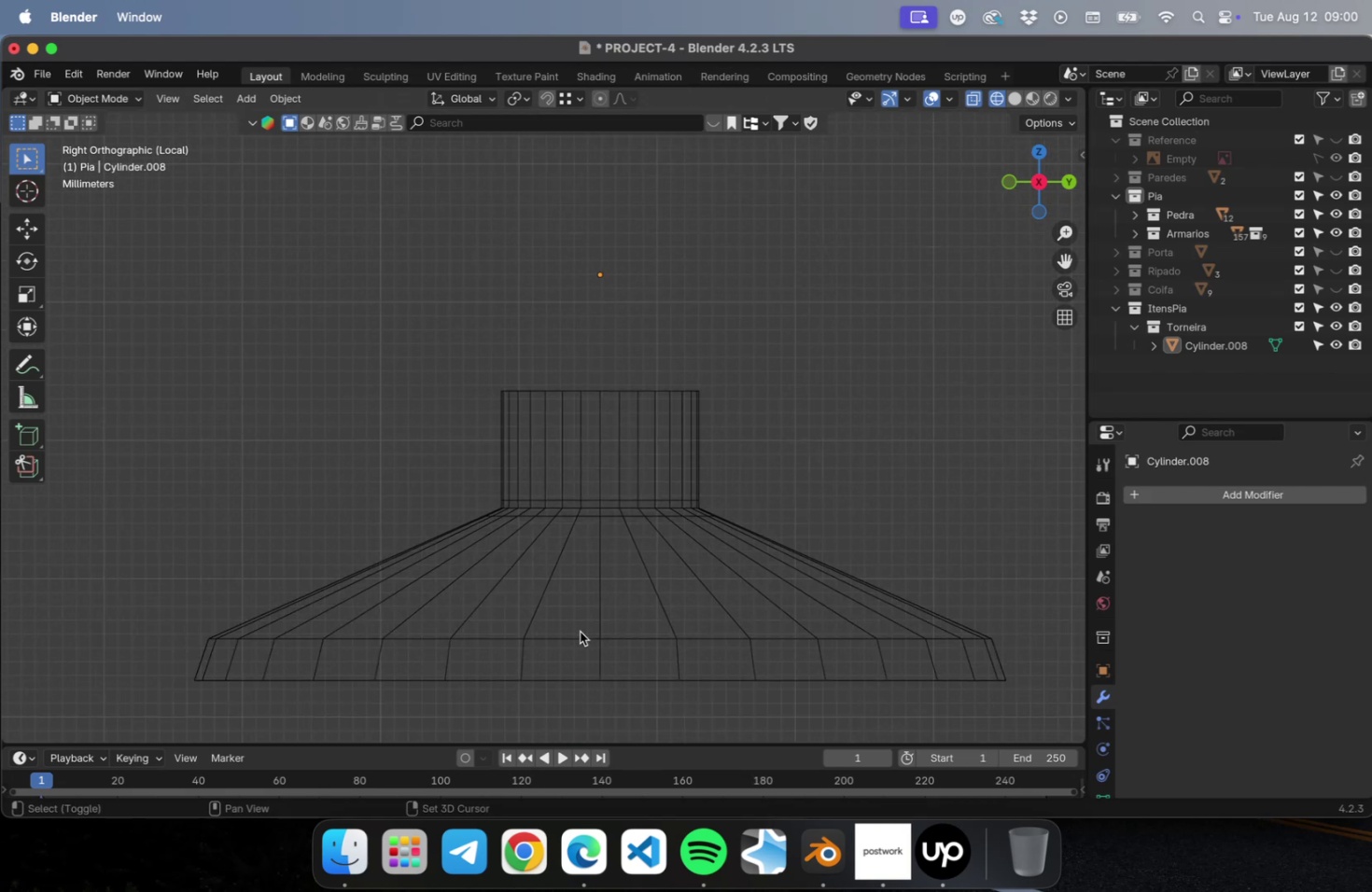 
hold_key(key=ShiftLeft, duration=0.43)
 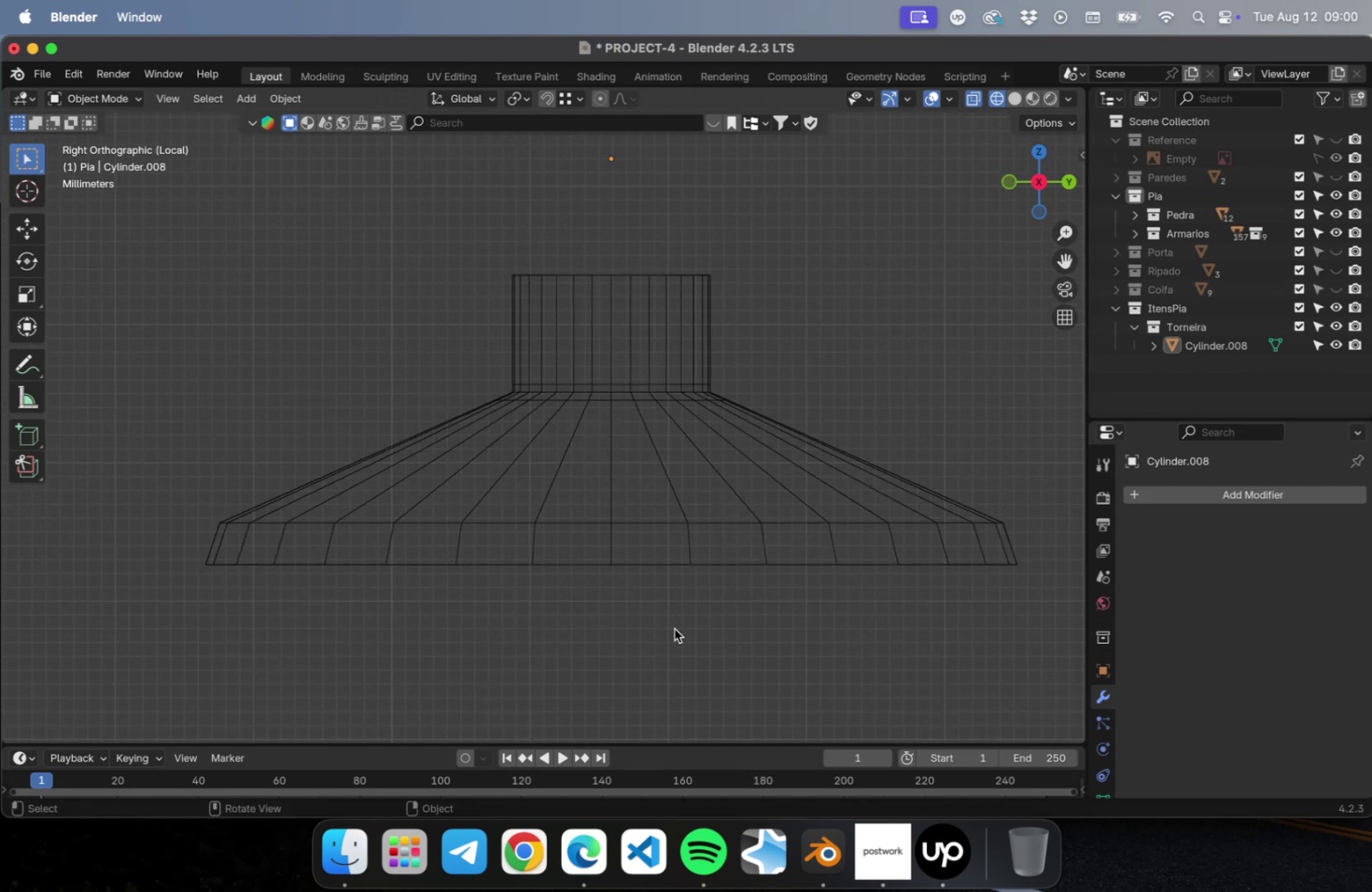 
left_click_drag(start_coordinate=[674, 627], to_coordinate=[581, 509])
 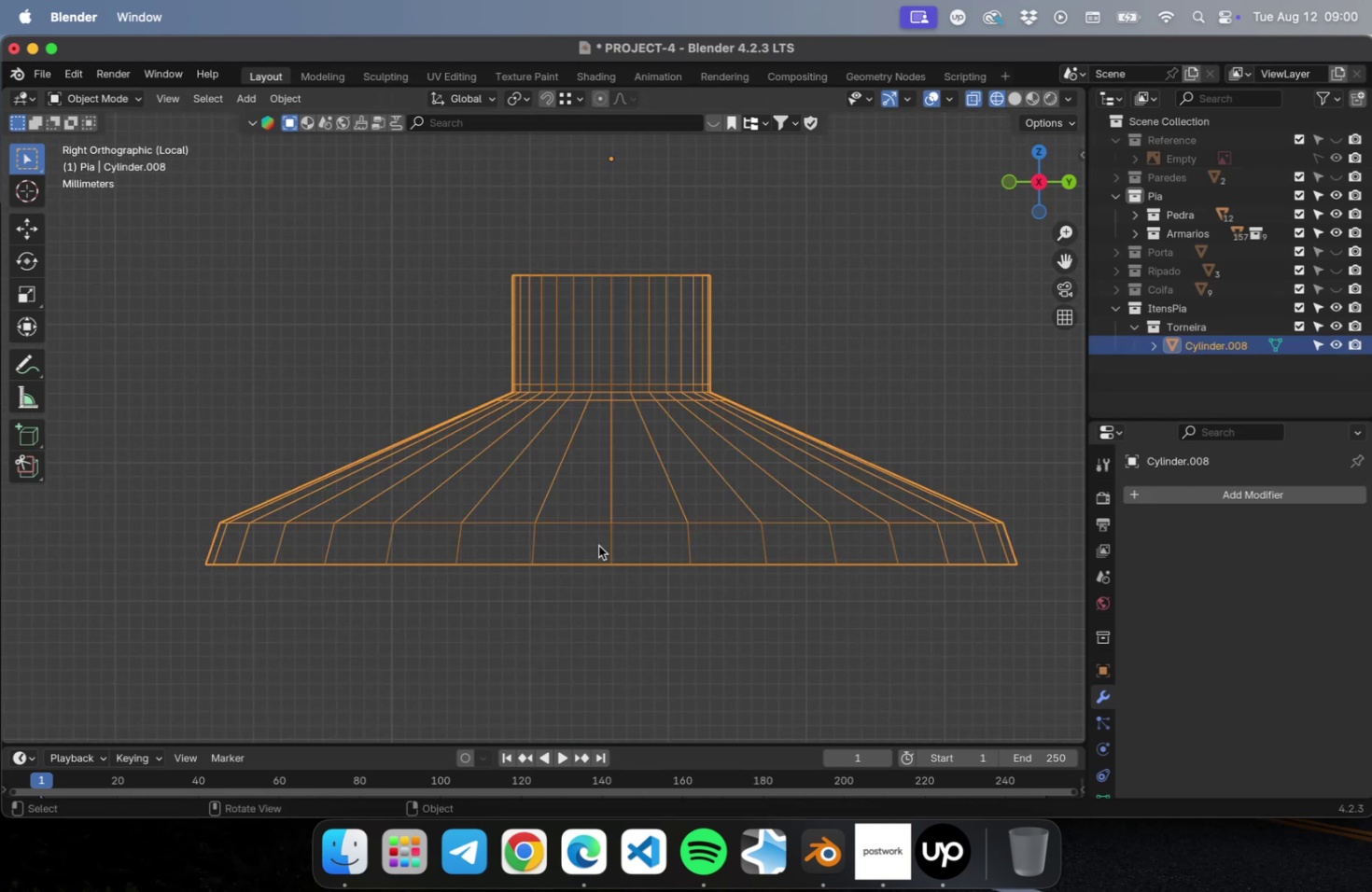 
key(Meta+CommandLeft)
 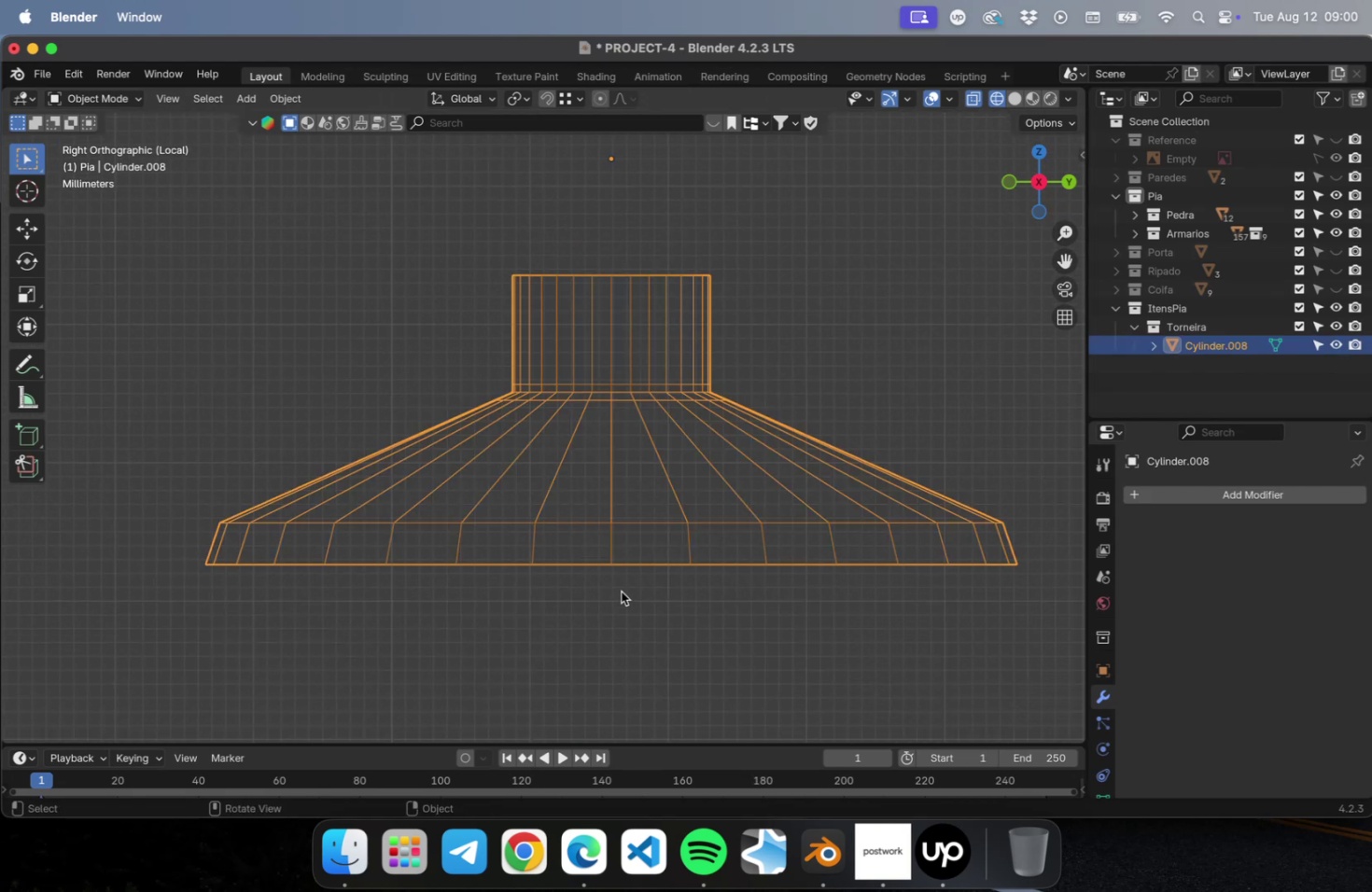 
key(Meta+R)
 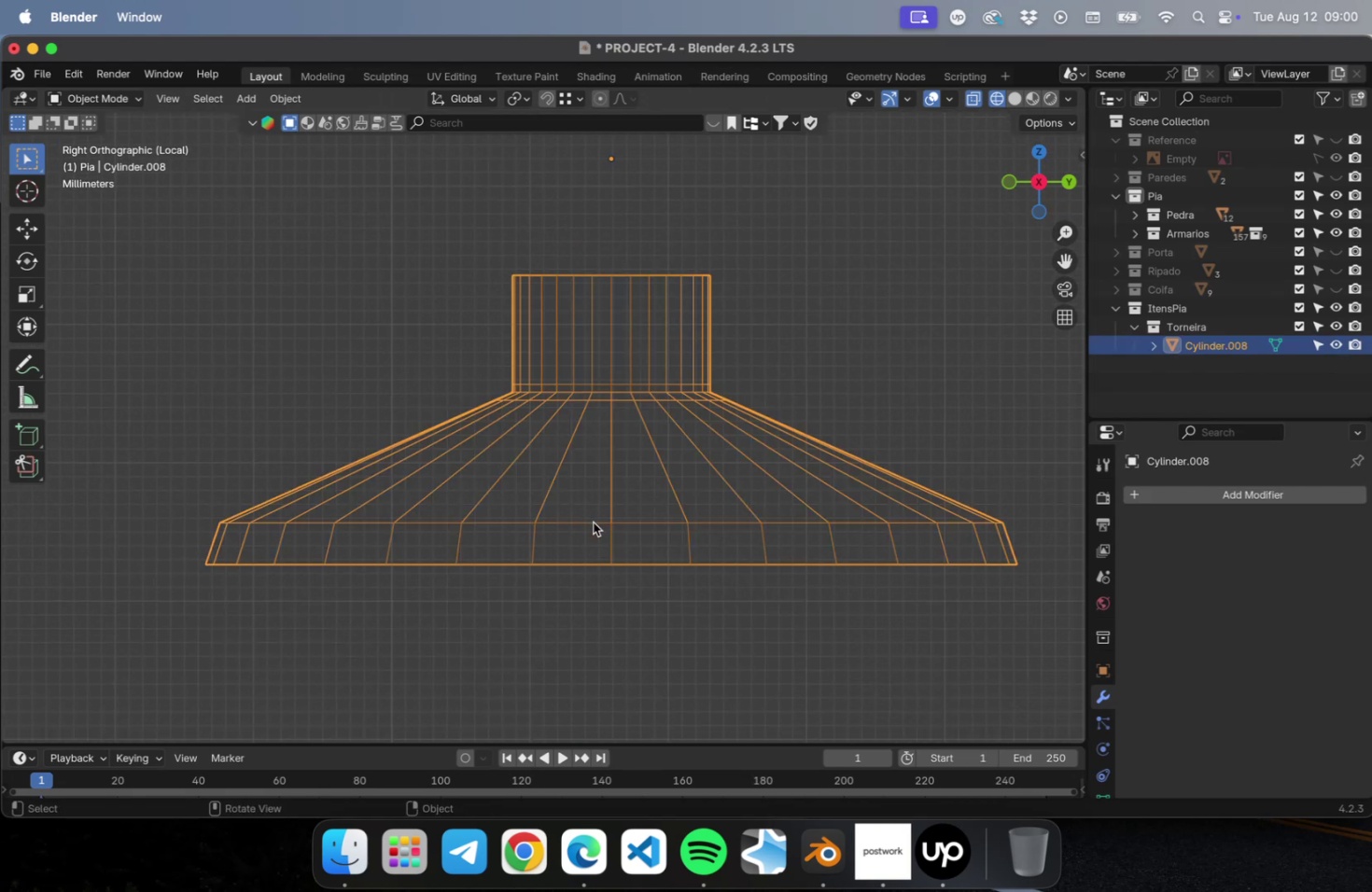 
key(Tab)
 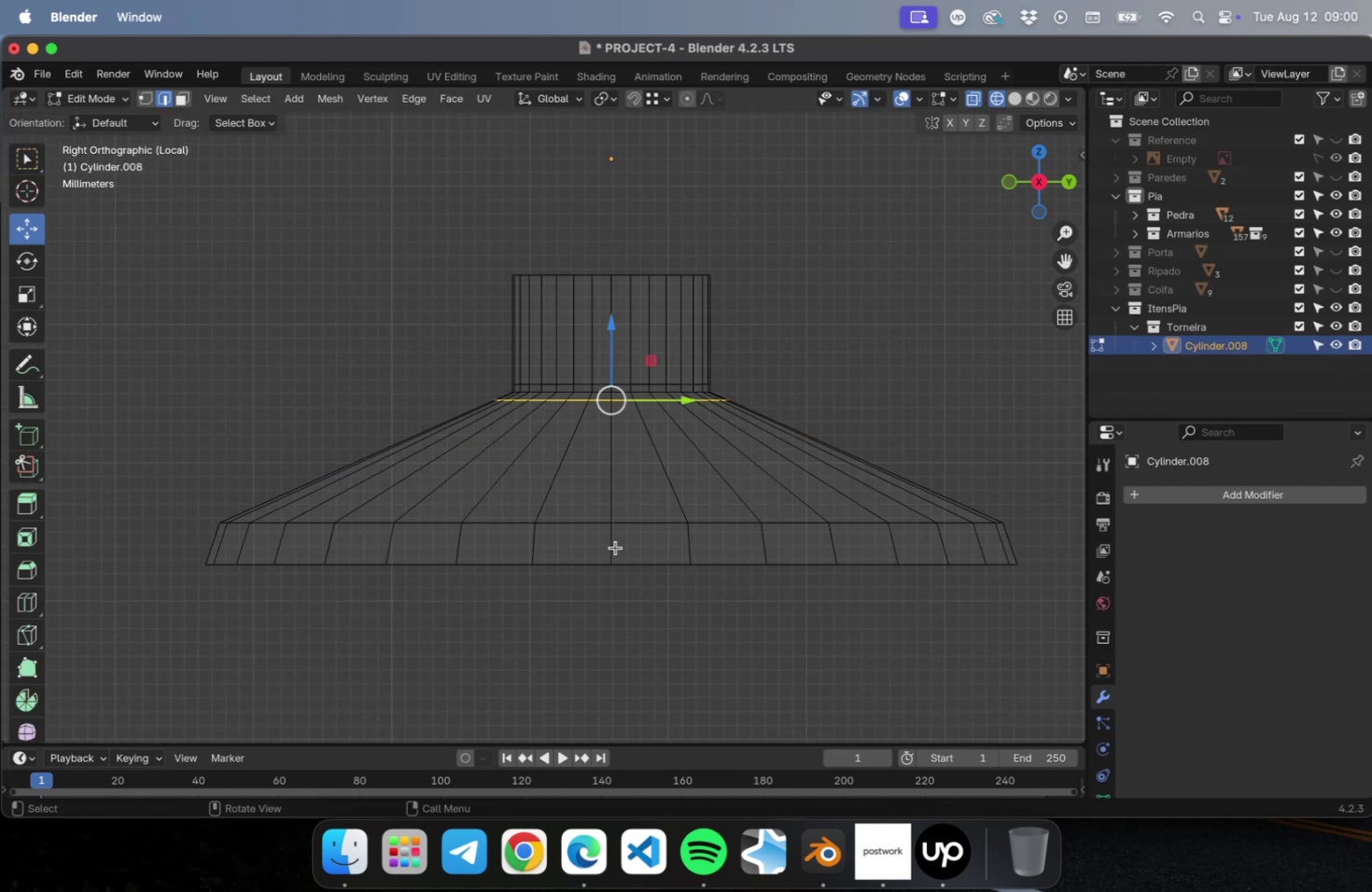 
key(Meta+CommandLeft)
 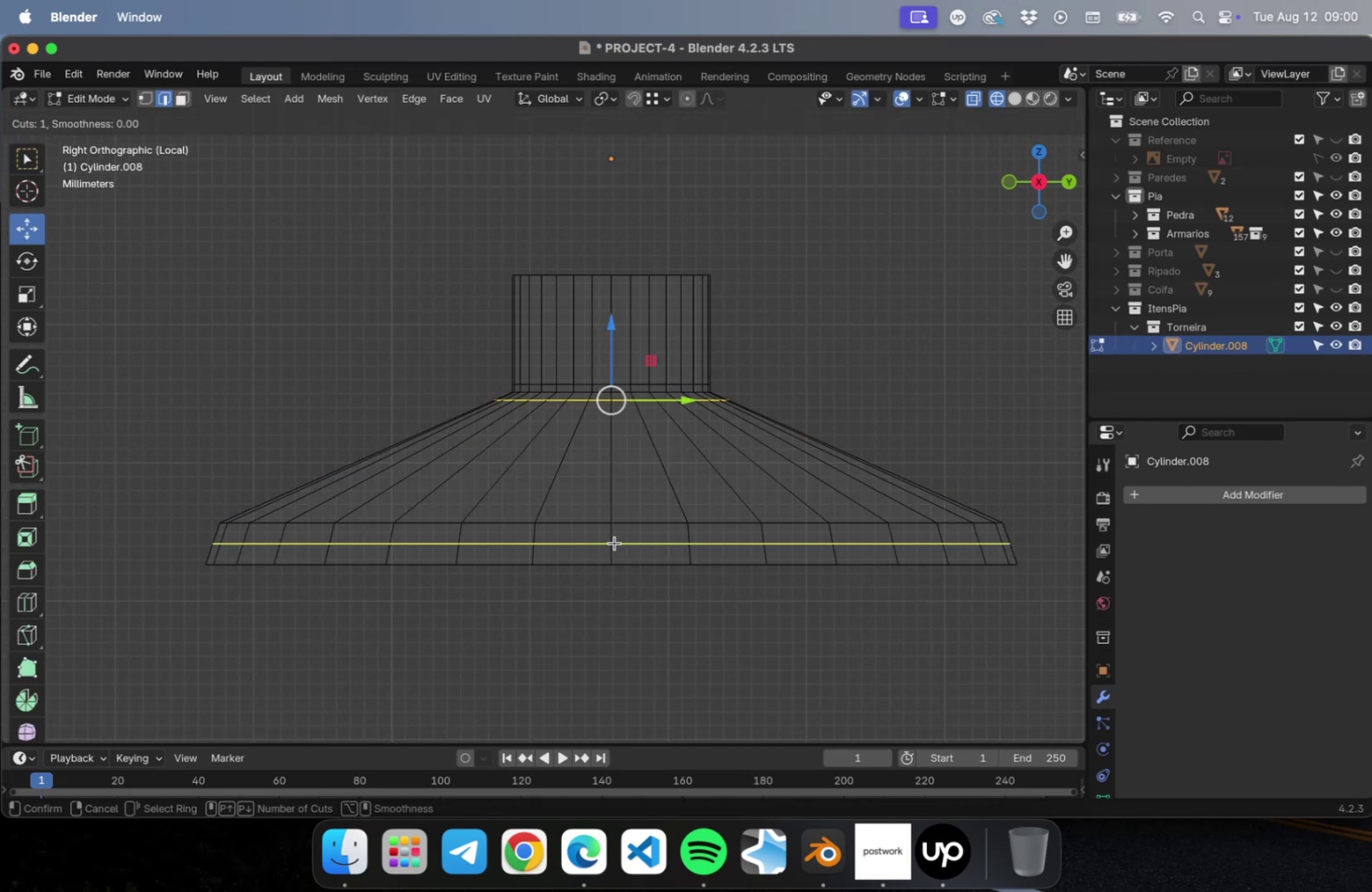 
key(Meta+R)
 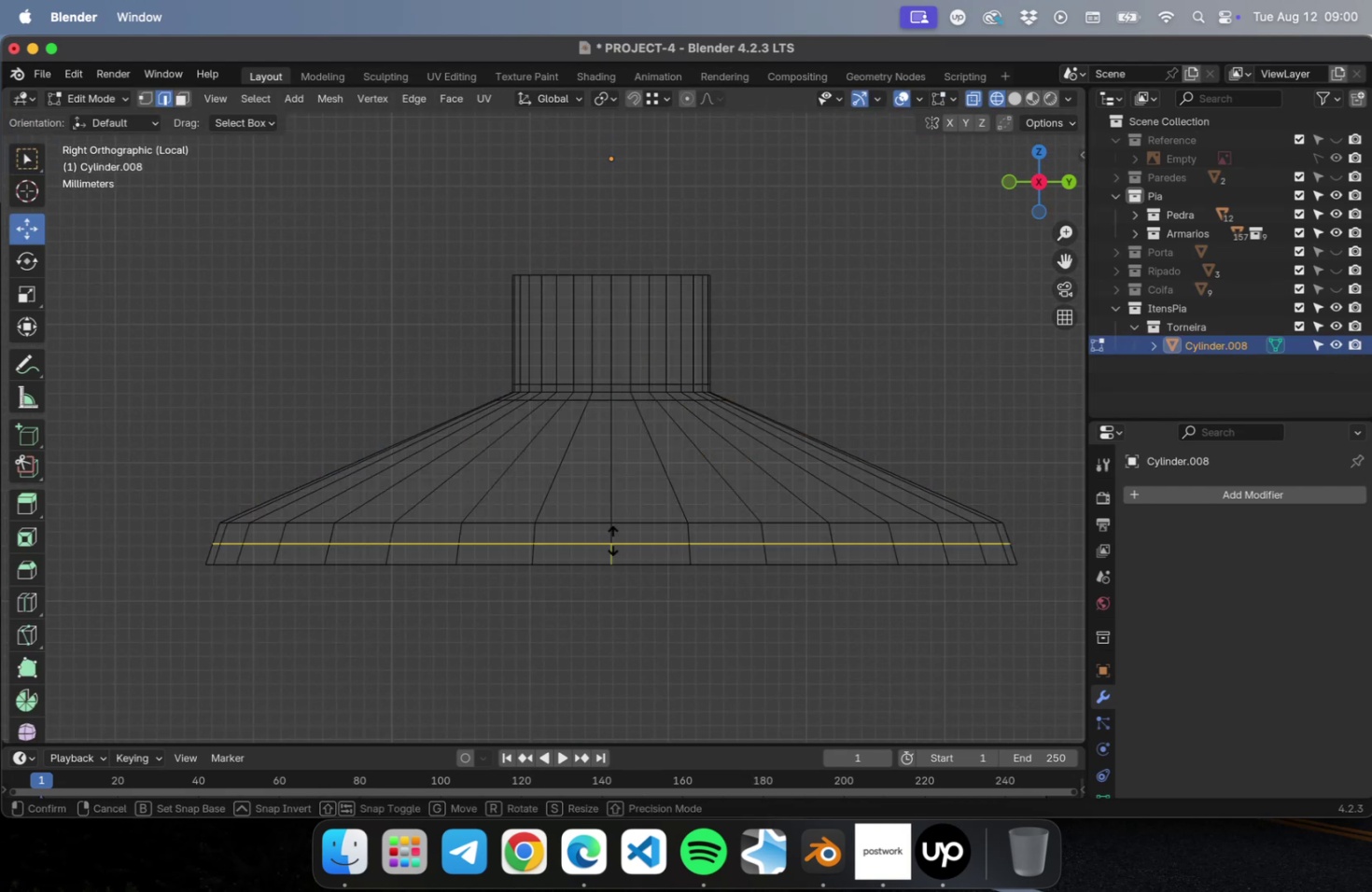 
left_click([612, 539])
 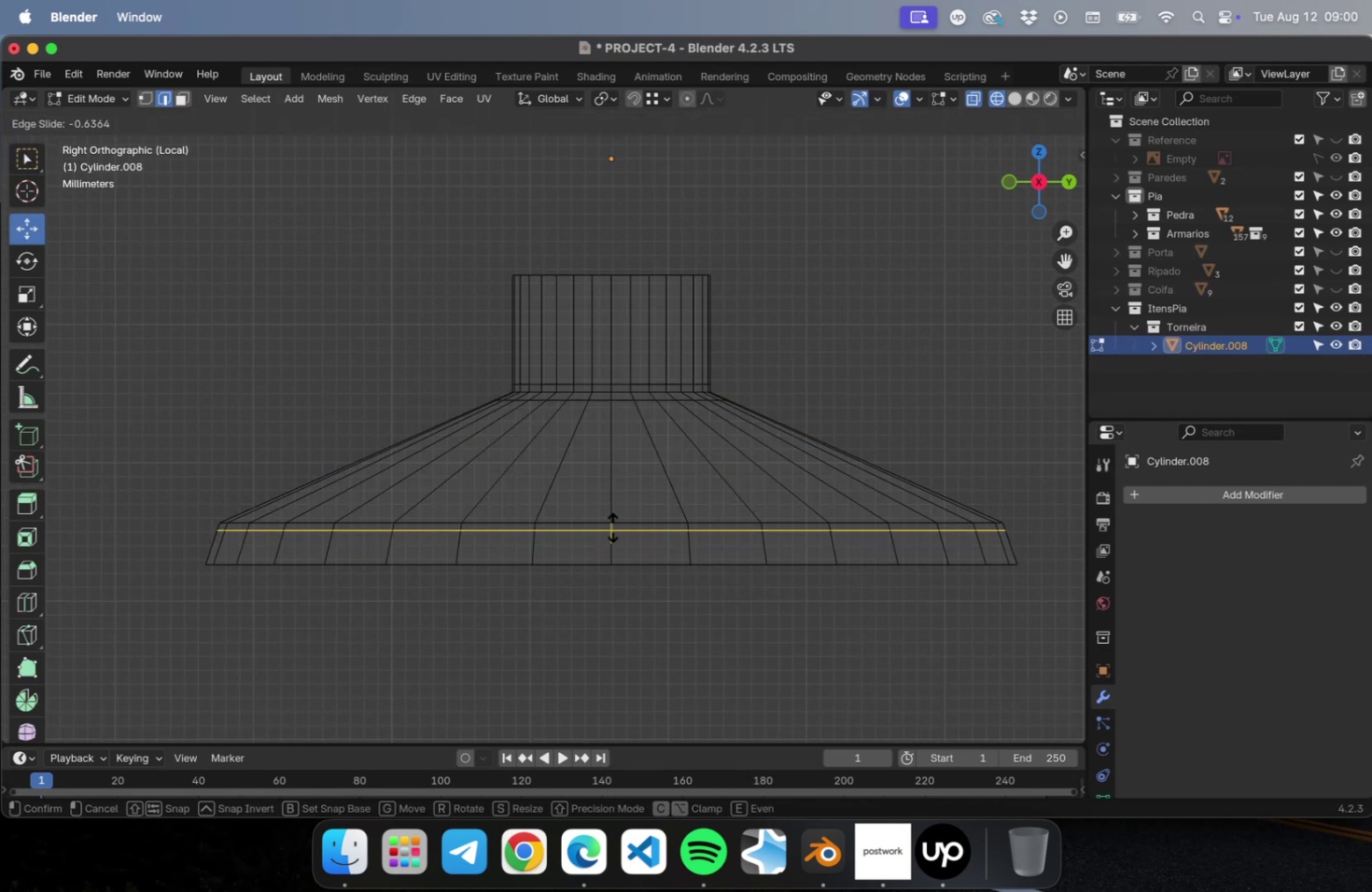 
left_click([612, 526])
 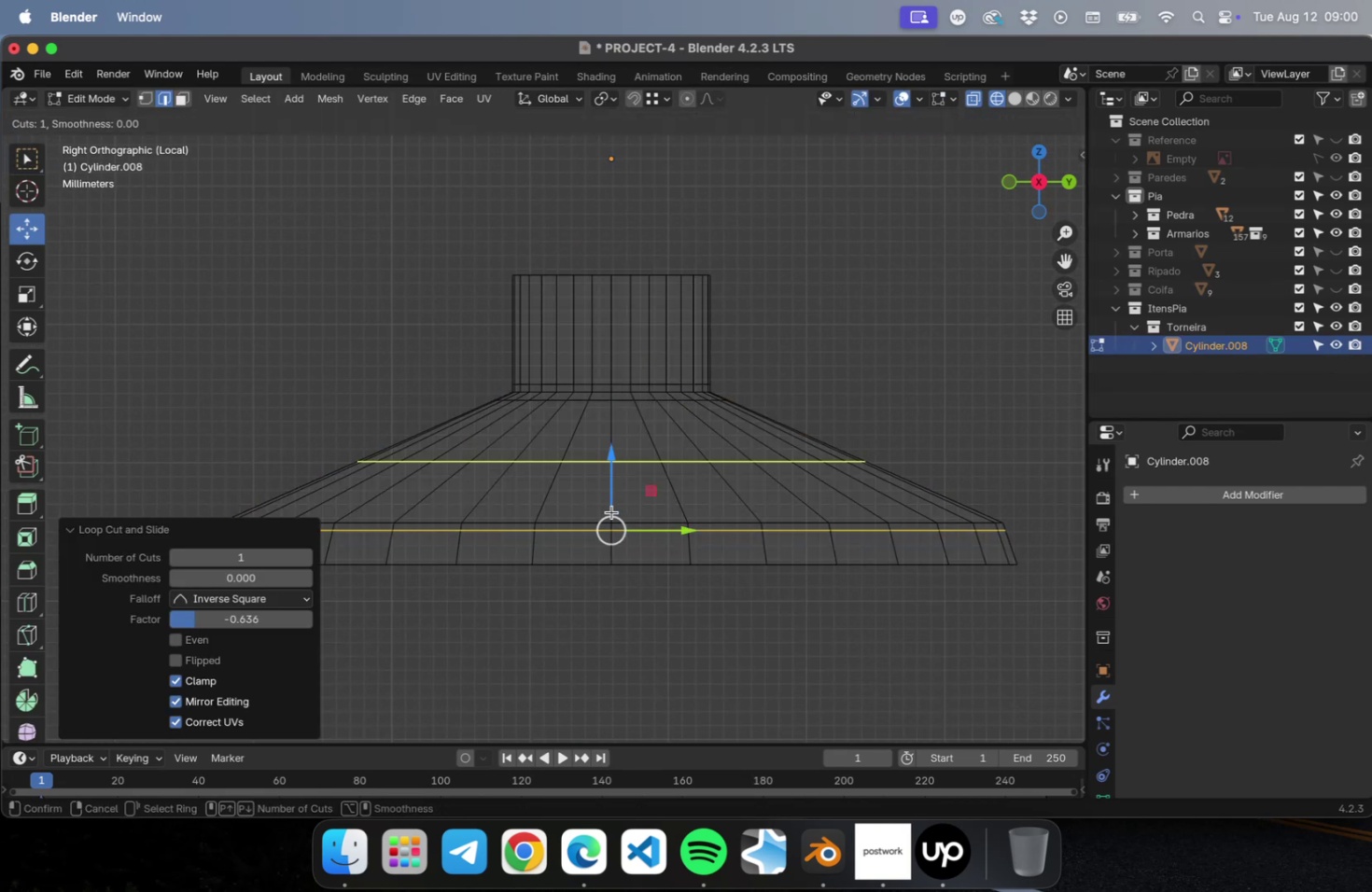 
key(Meta+CommandLeft)
 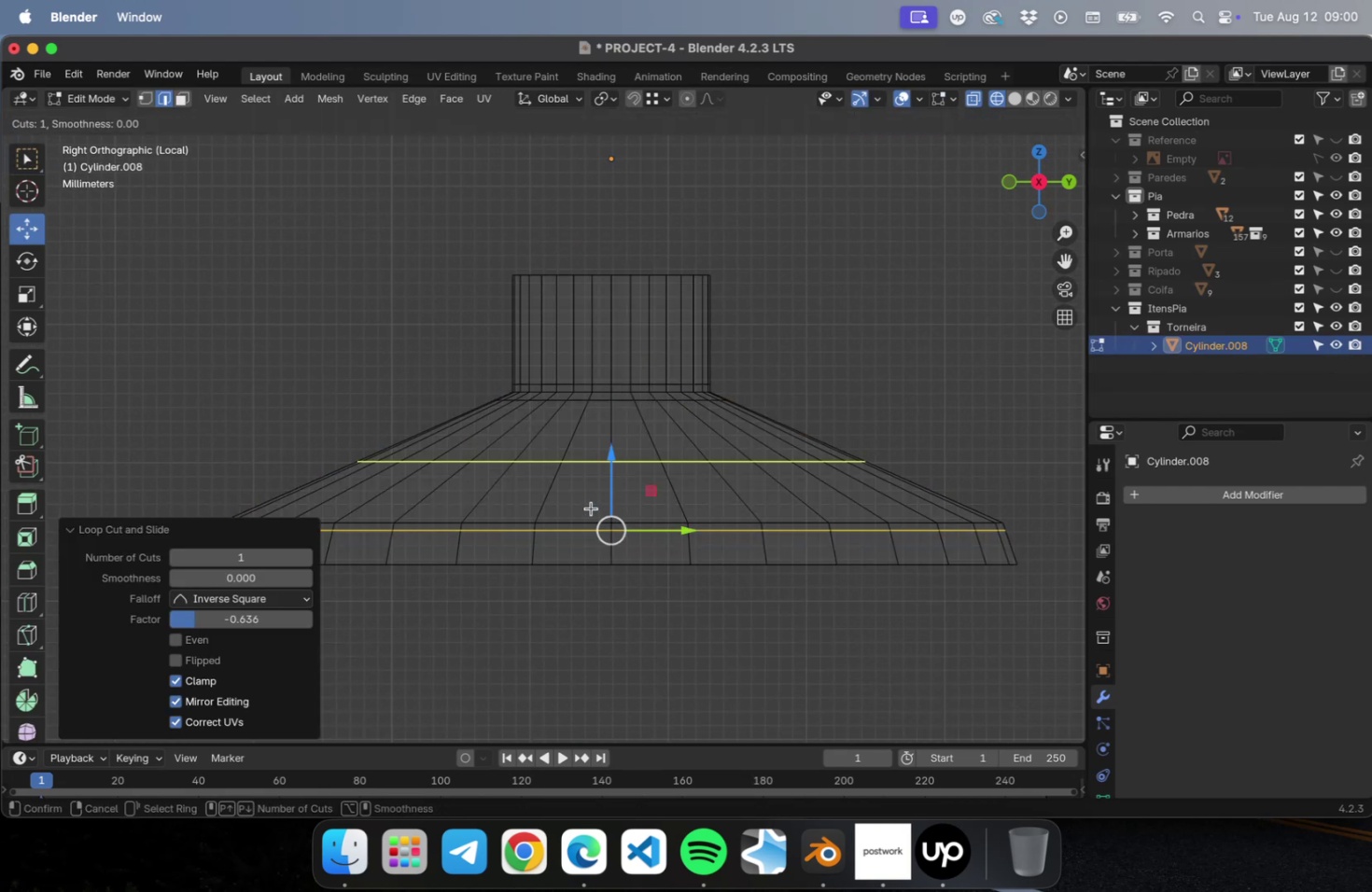 
key(Meta+R)
 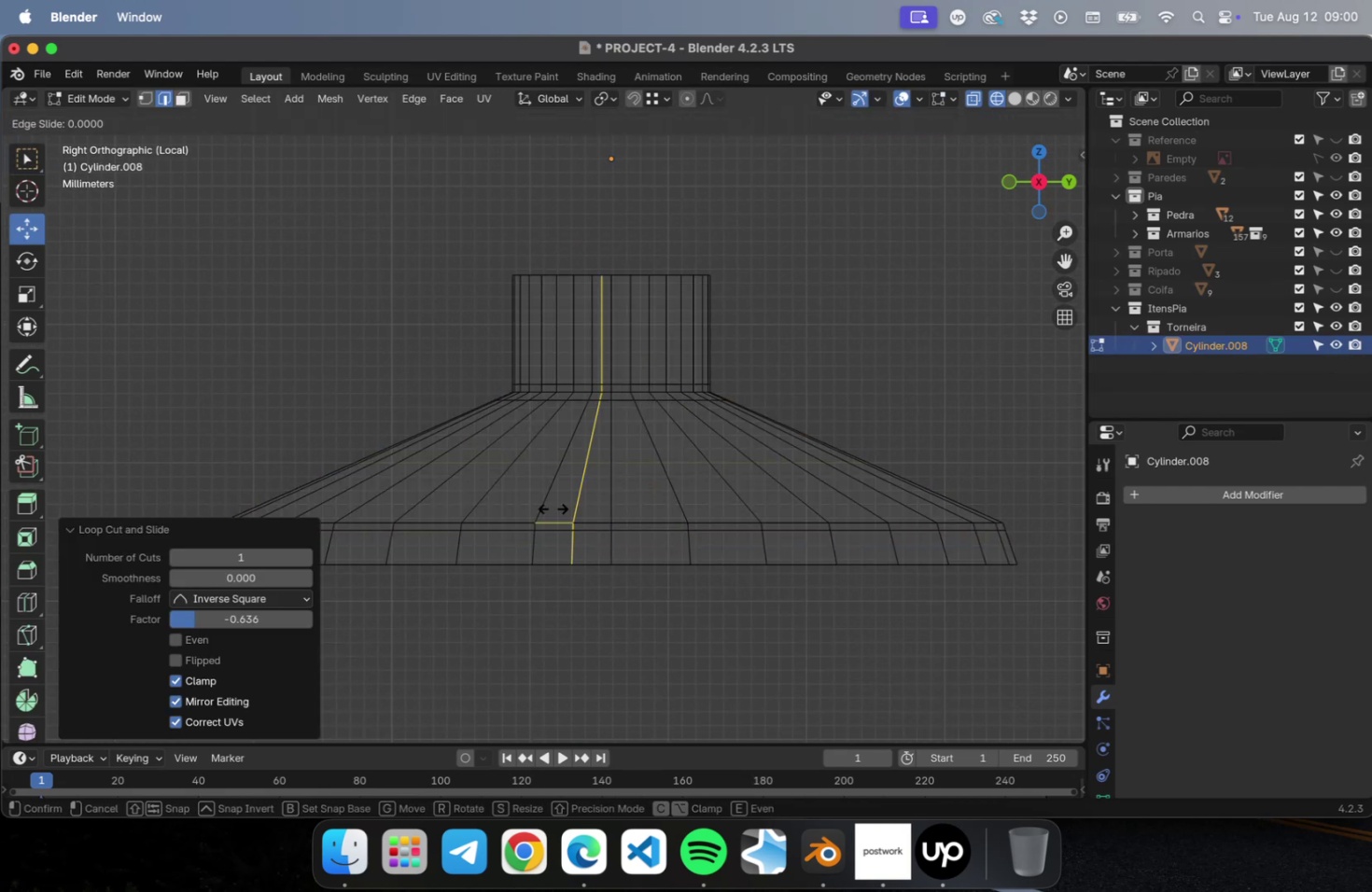 
left_click([553, 508])
 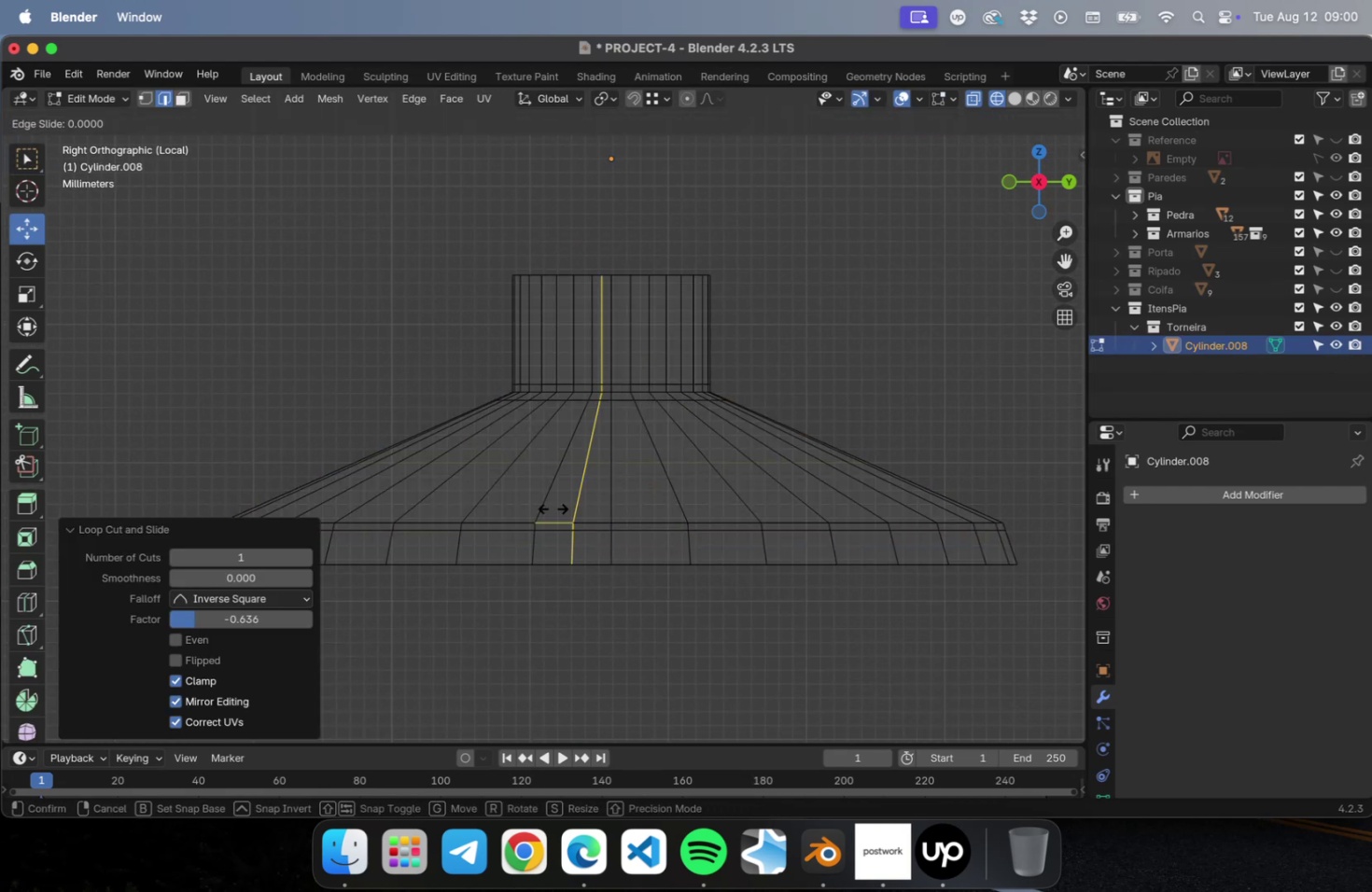 
key(Meta+CommandLeft)
 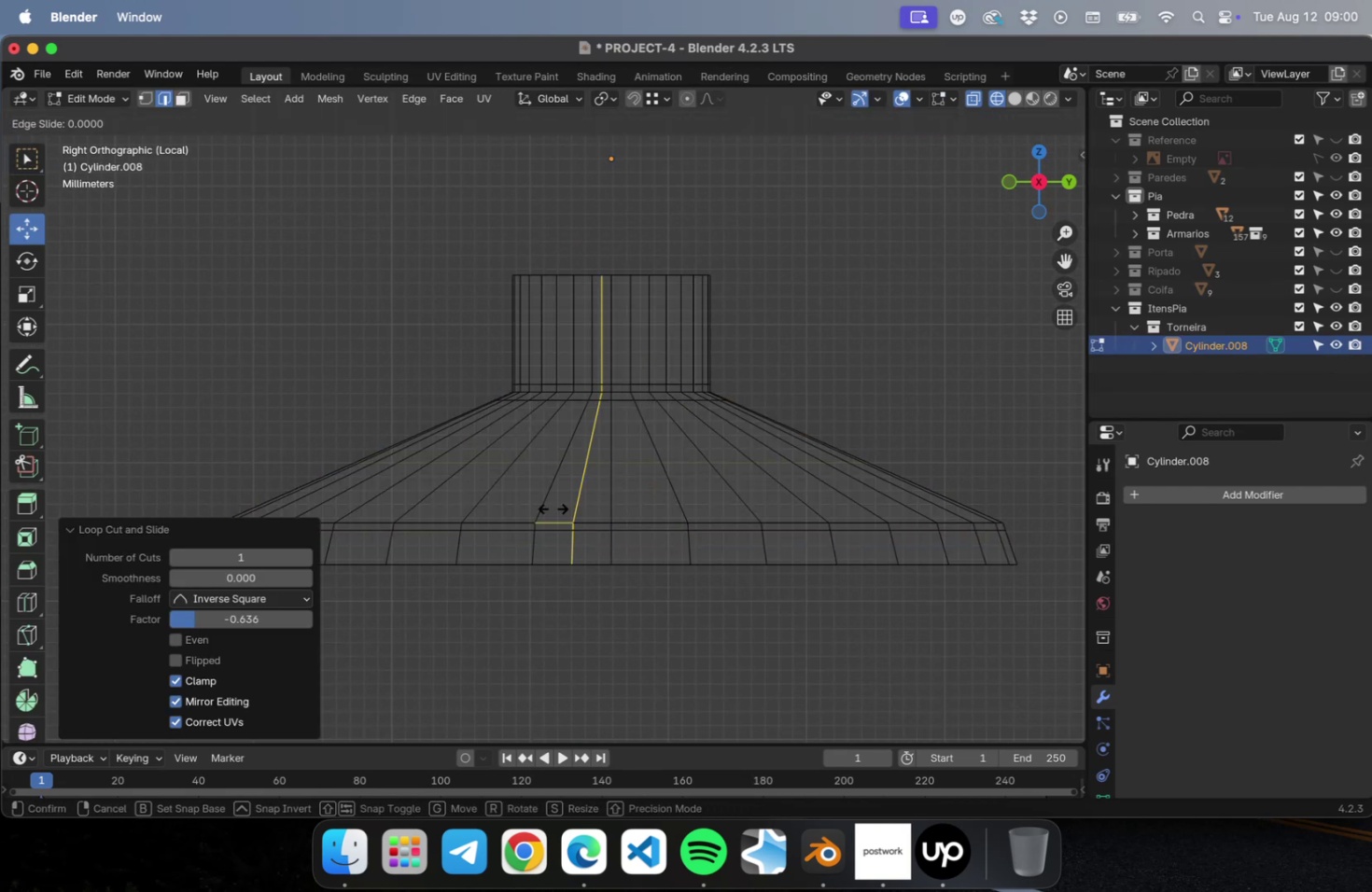 
key(Meta+Z)
 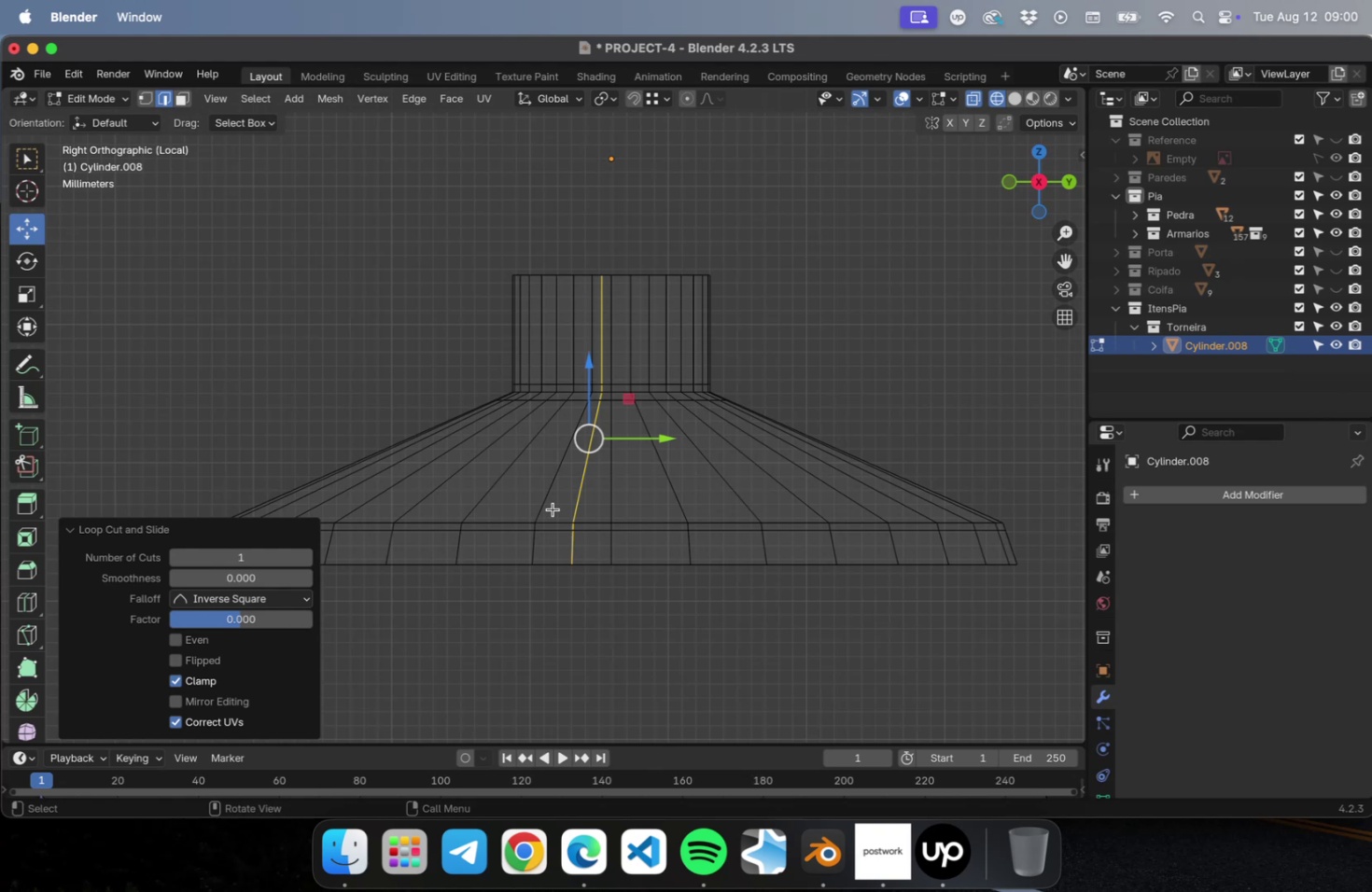 
key(Escape)
 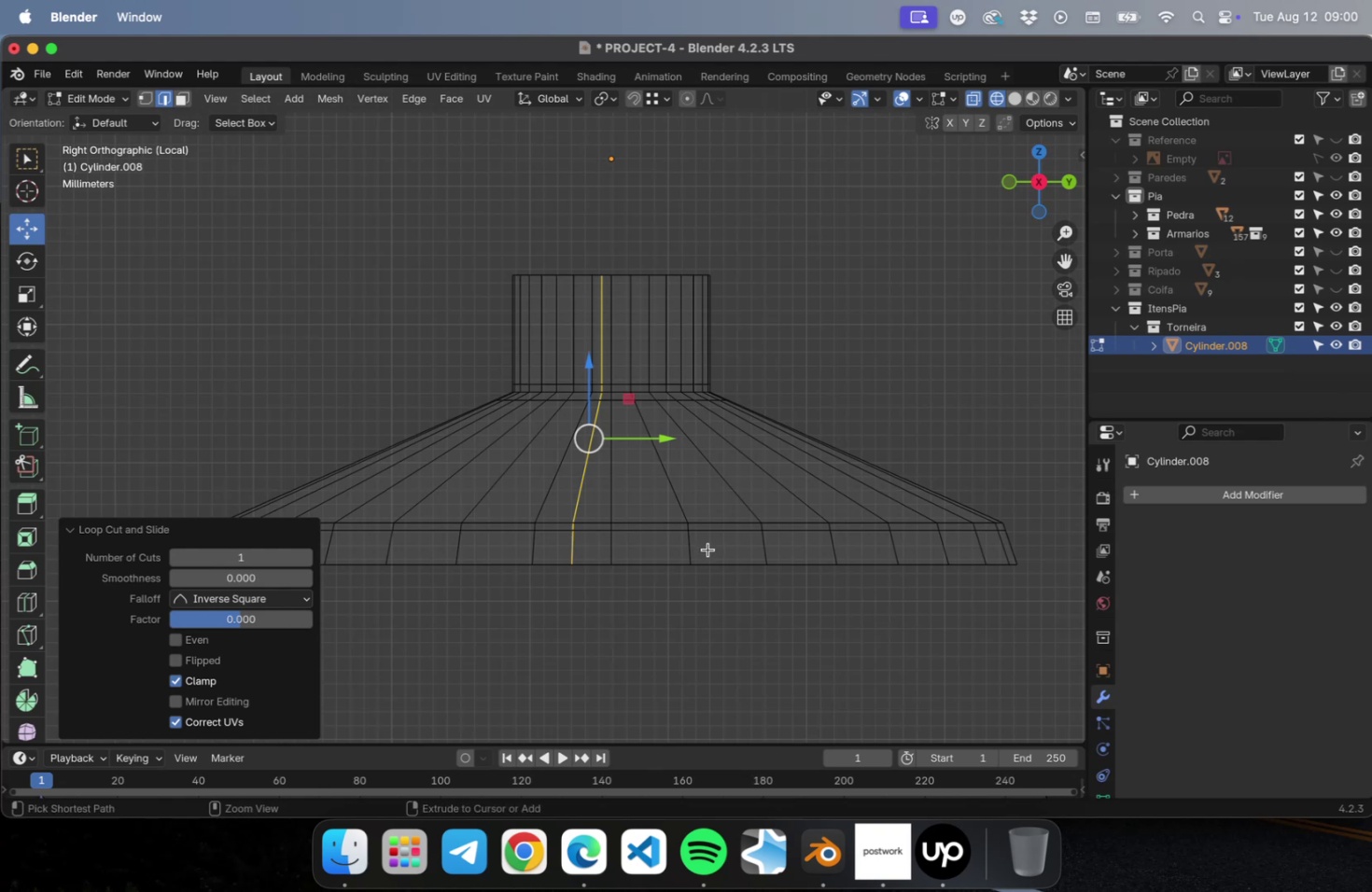 
key(Meta+Z)
 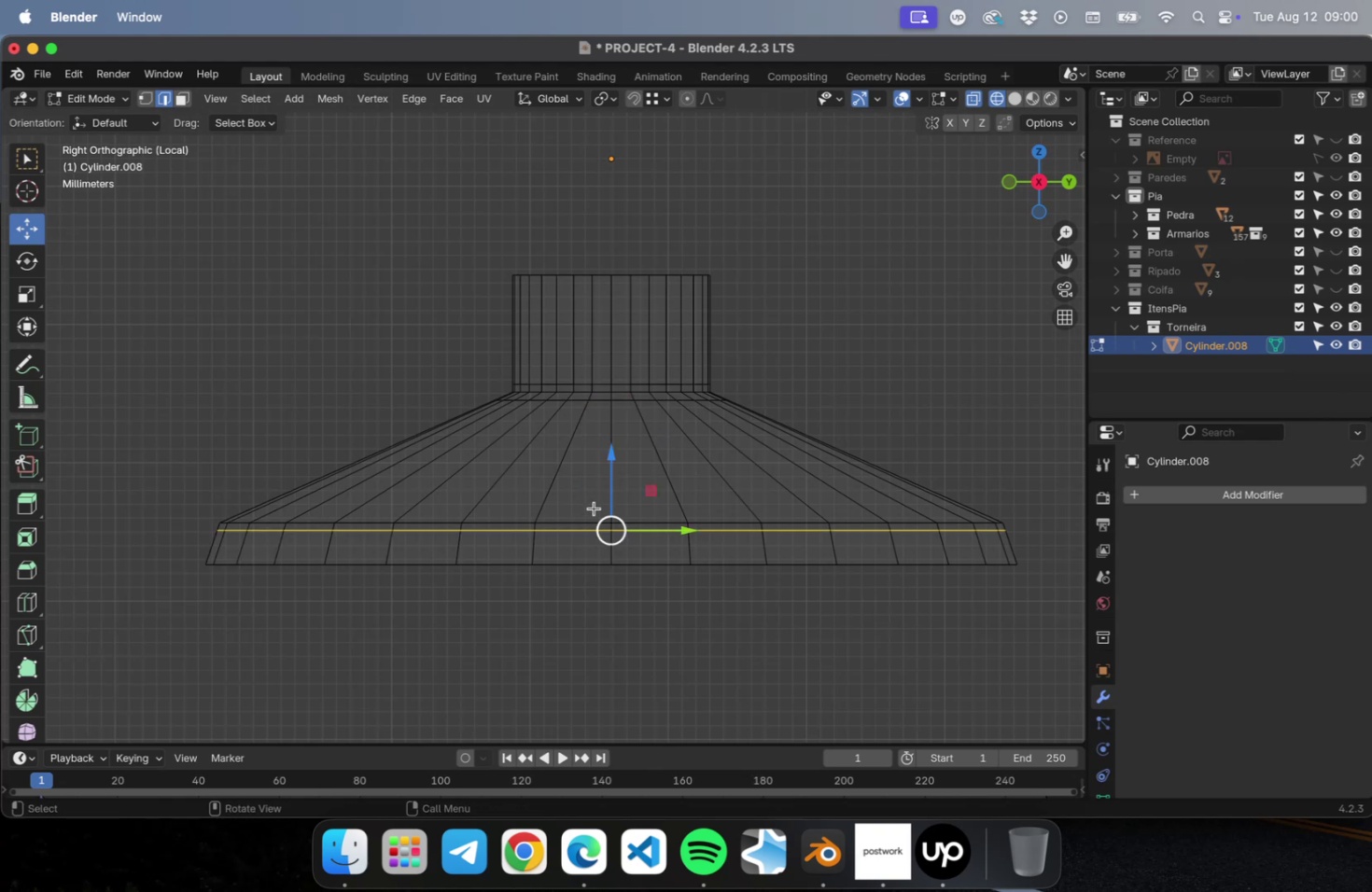 
key(Meta+CommandLeft)
 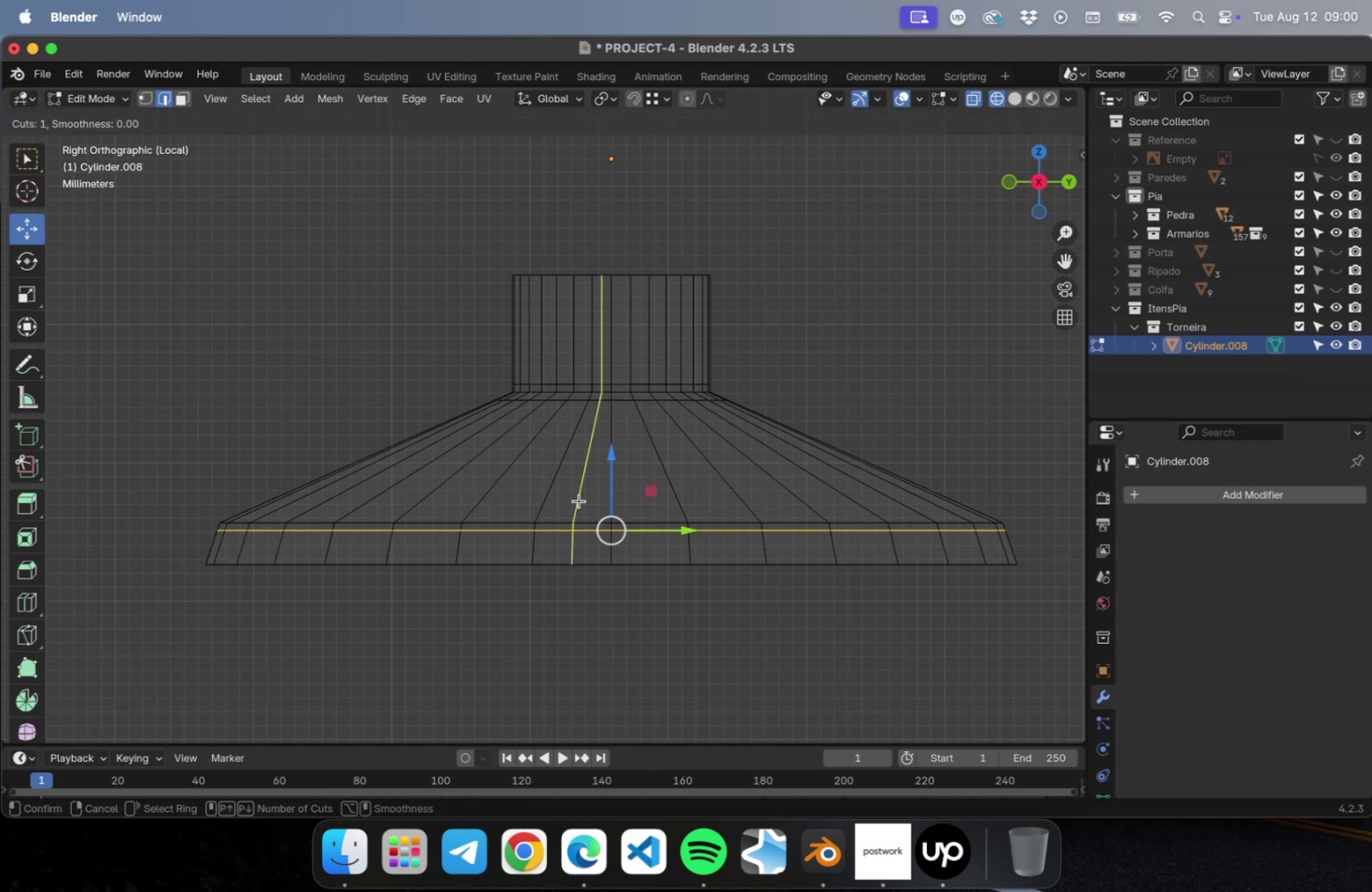 
key(Meta+R)
 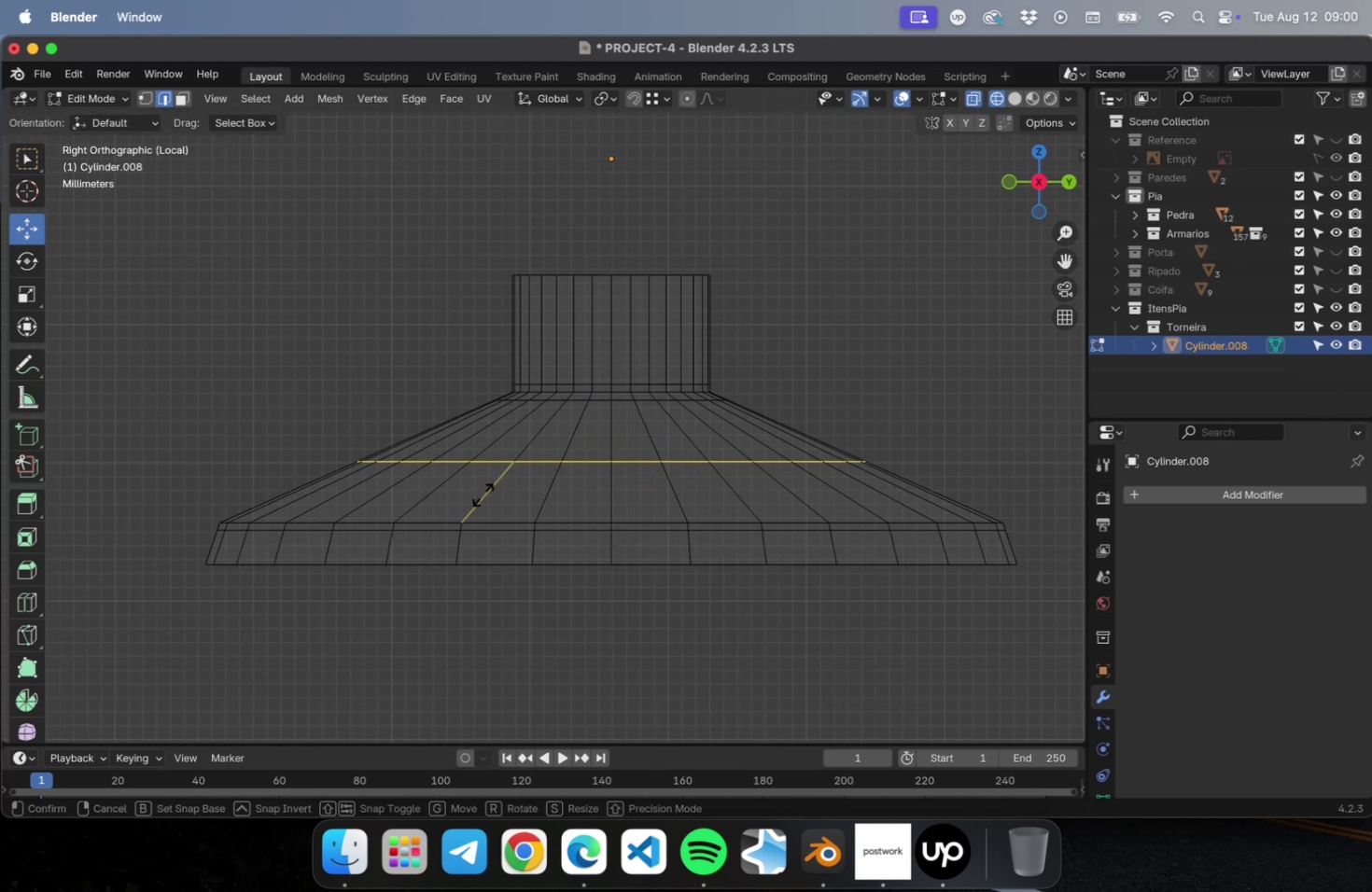 
left_click([483, 495])
 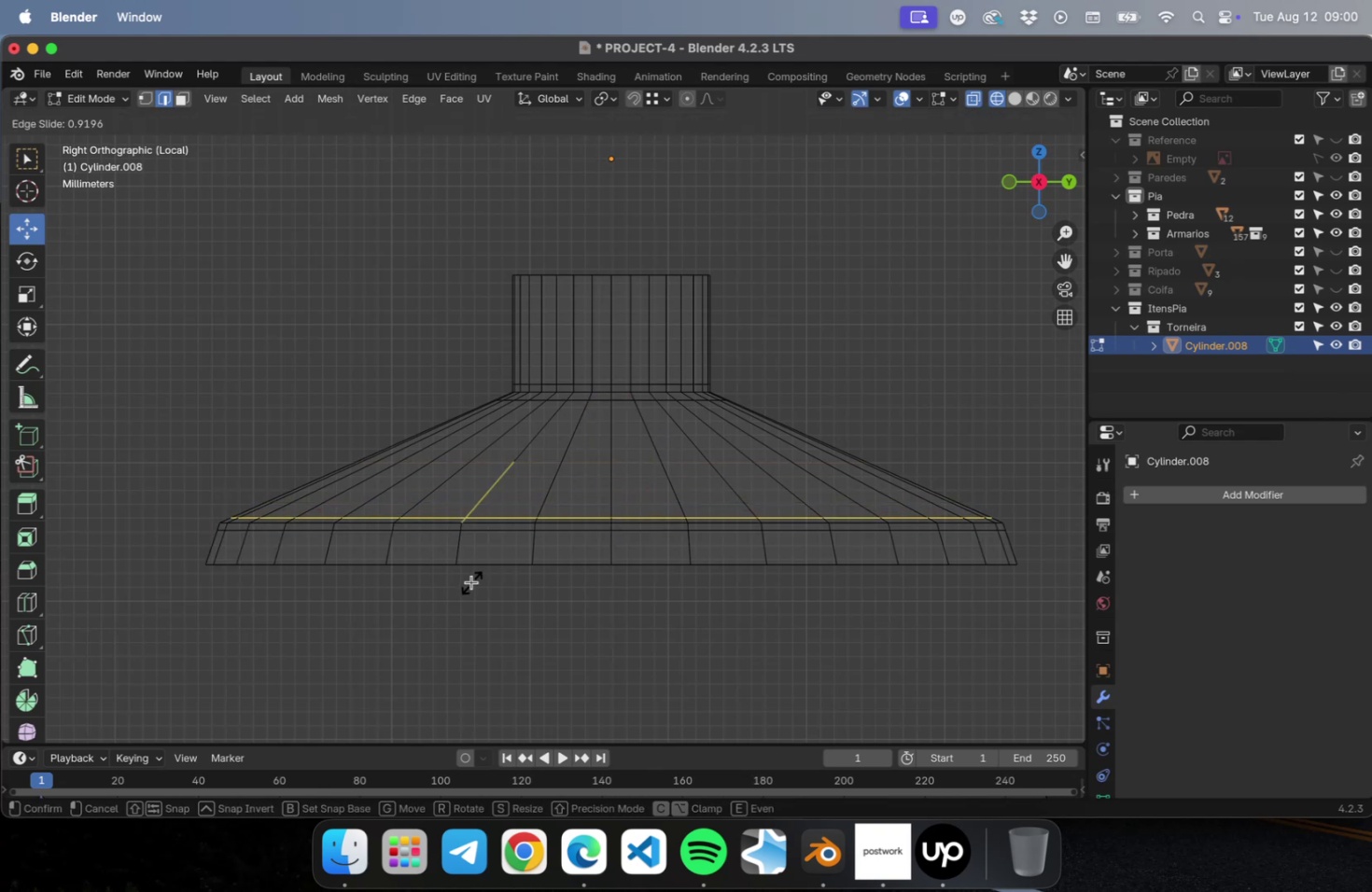 
key(Tab)
 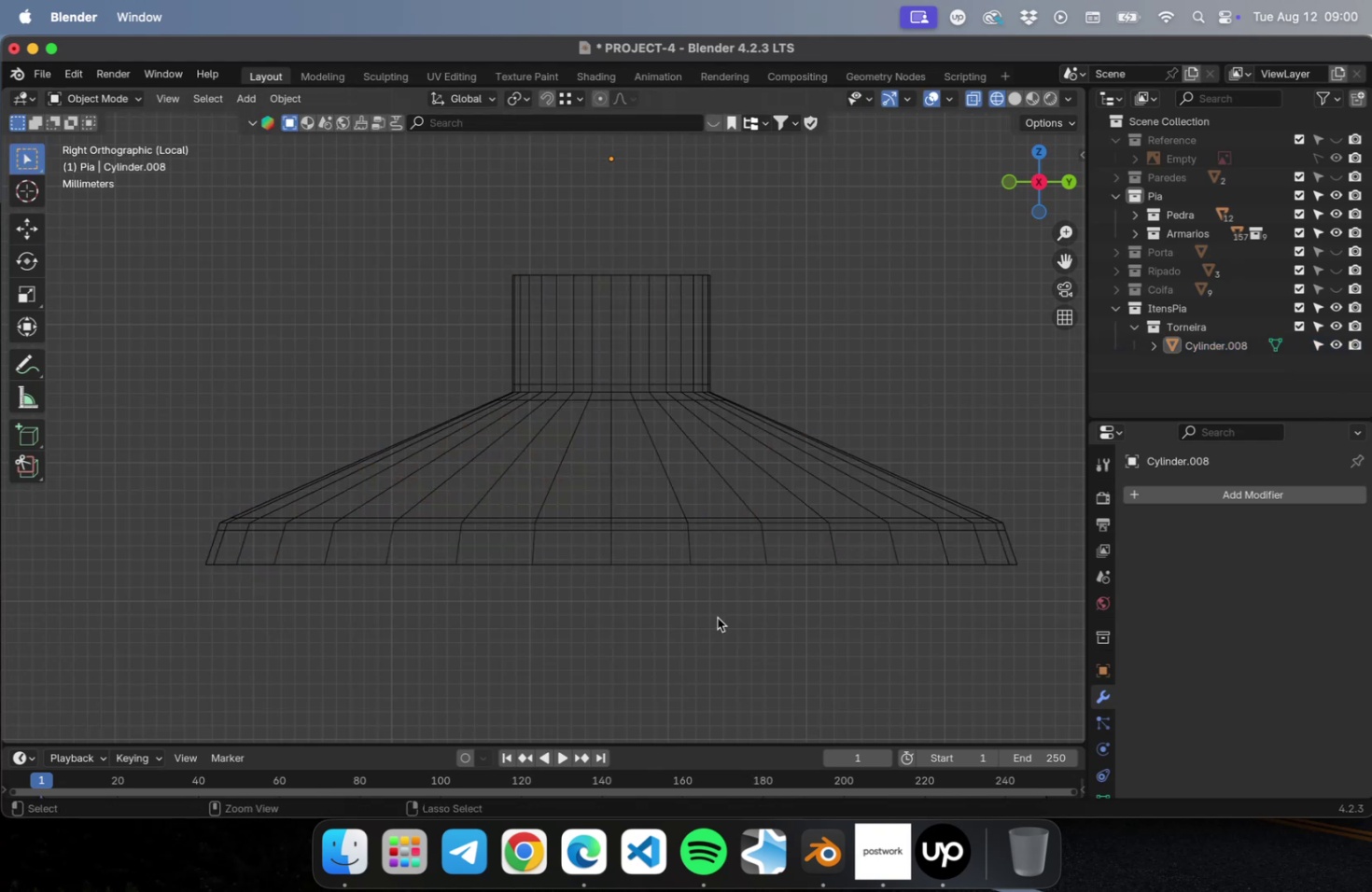 
key(Meta+CommandLeft)
 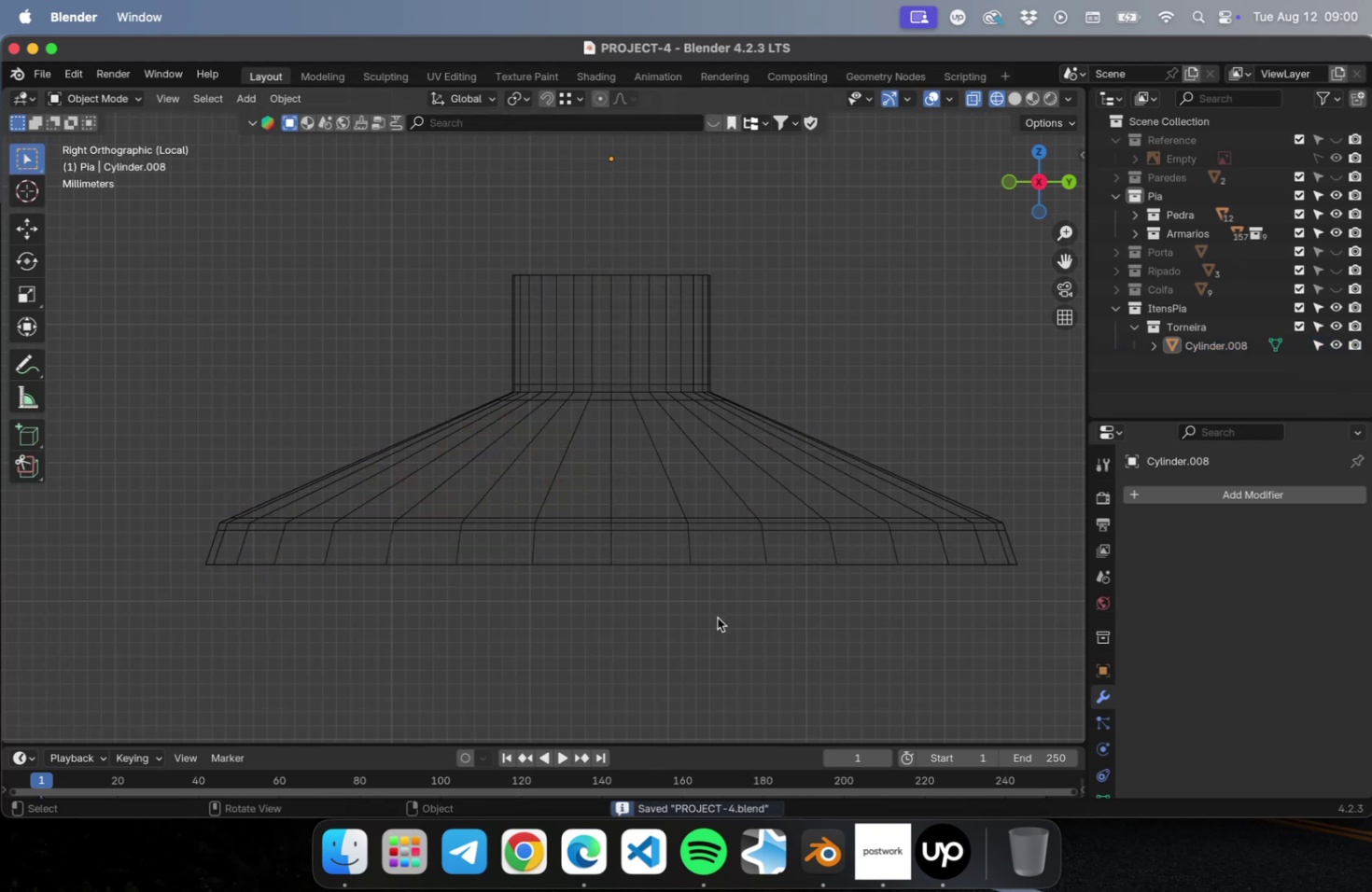 
key(Meta+S)
 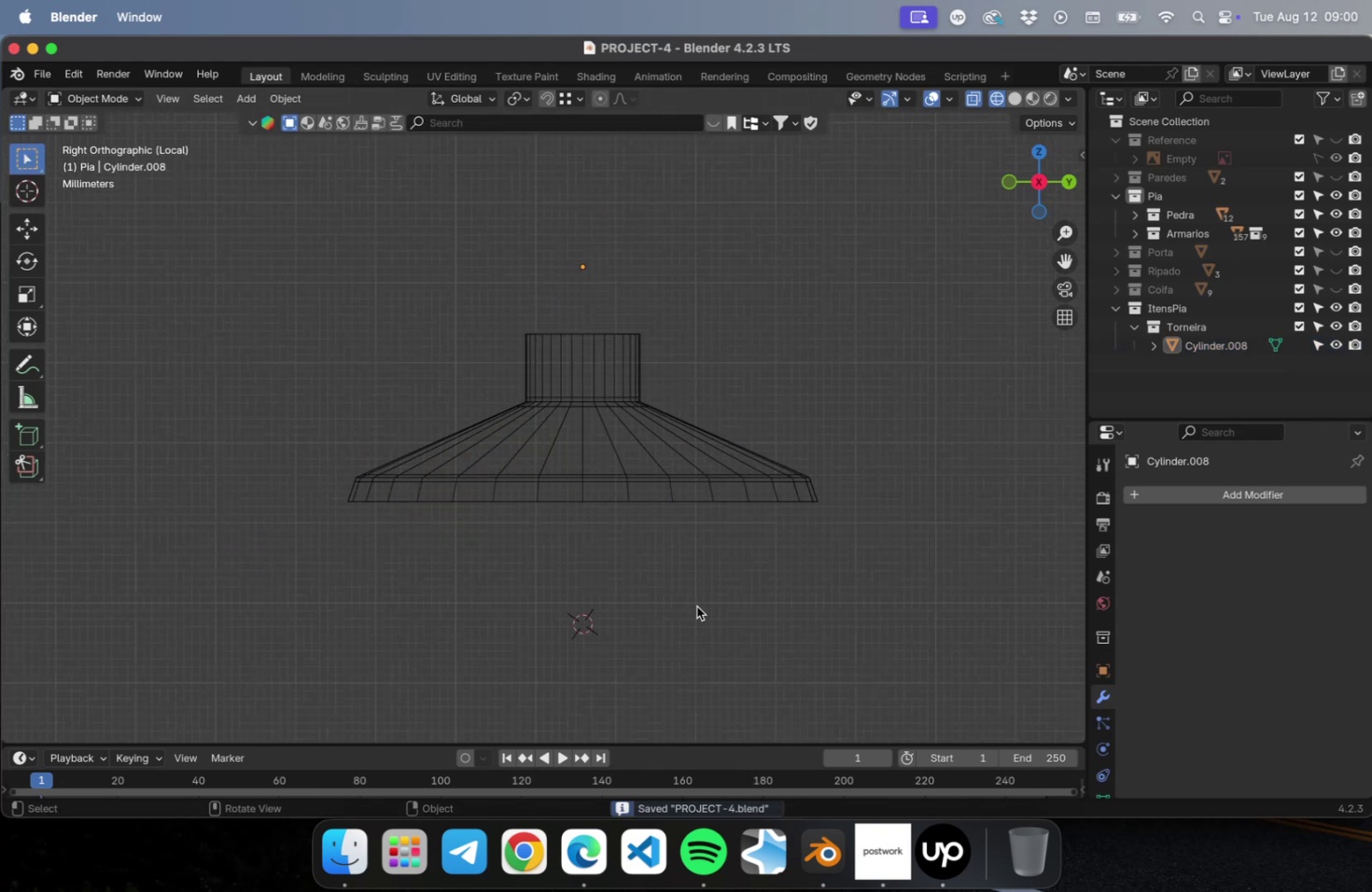 
scroll: coordinate [697, 605], scroll_direction: down, amount: 5.0
 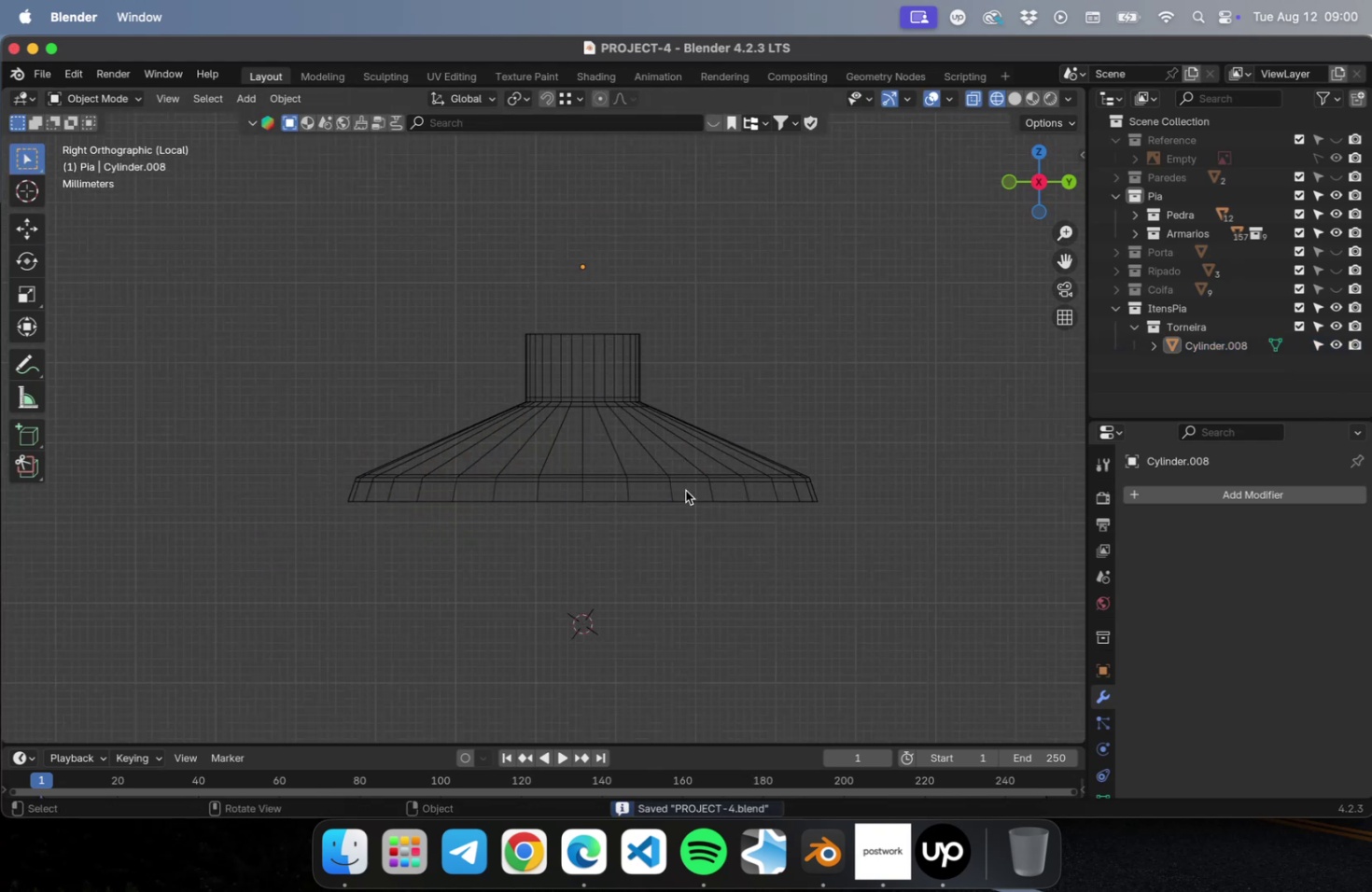 
left_click([685, 490])
 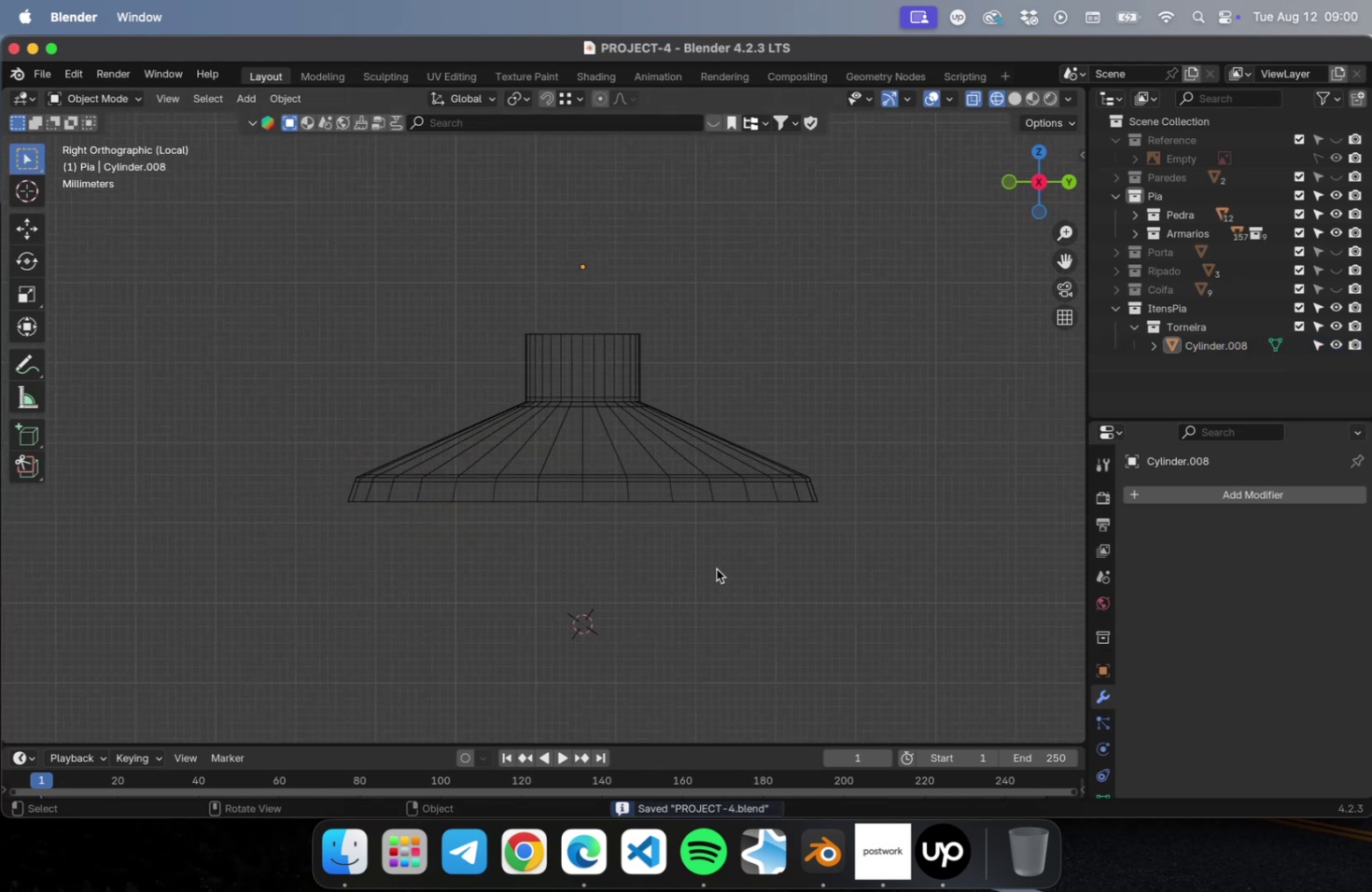 
left_click_drag(start_coordinate=[716, 566], to_coordinate=[539, 457])
 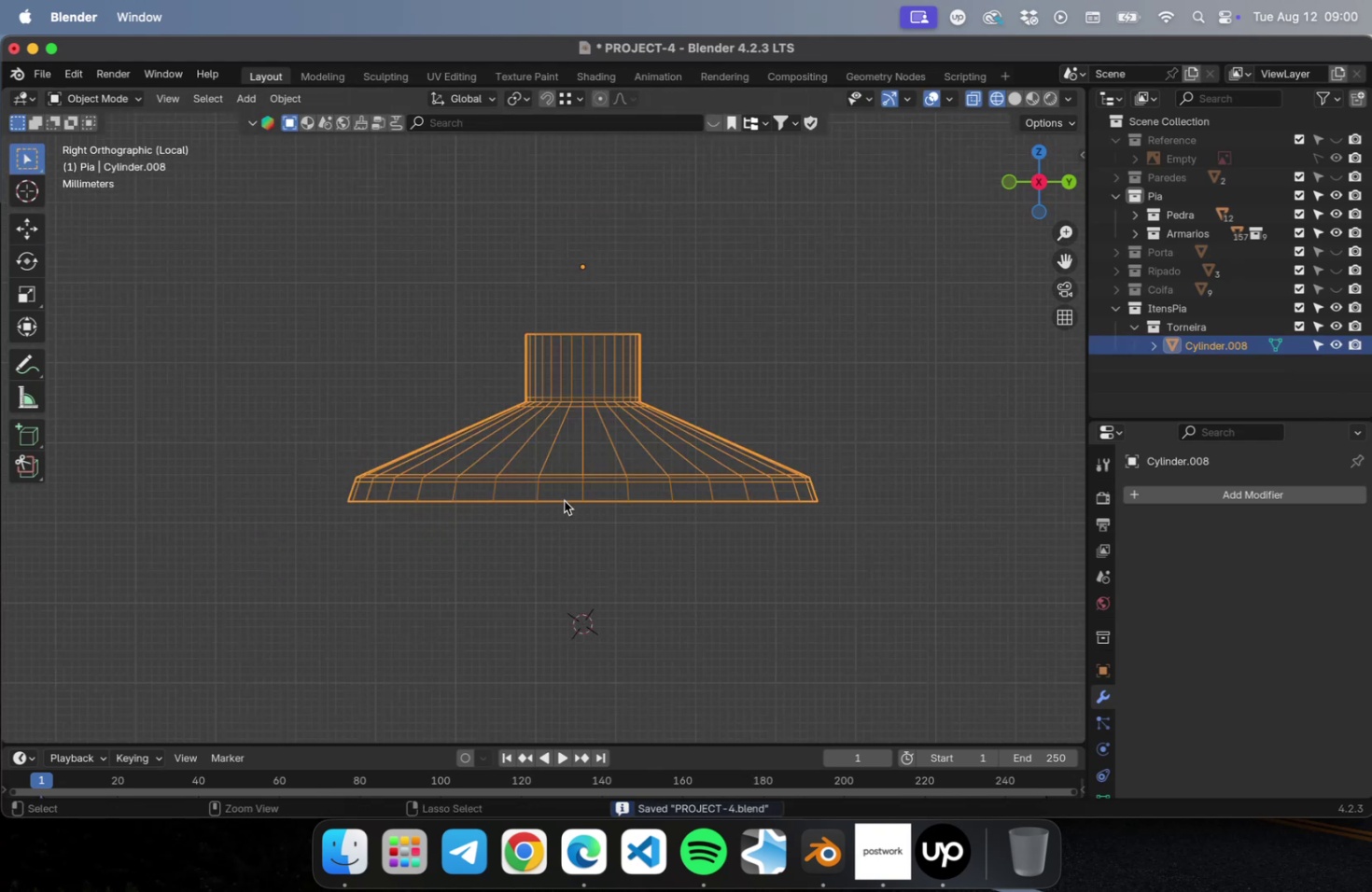 
key(Meta+1)
 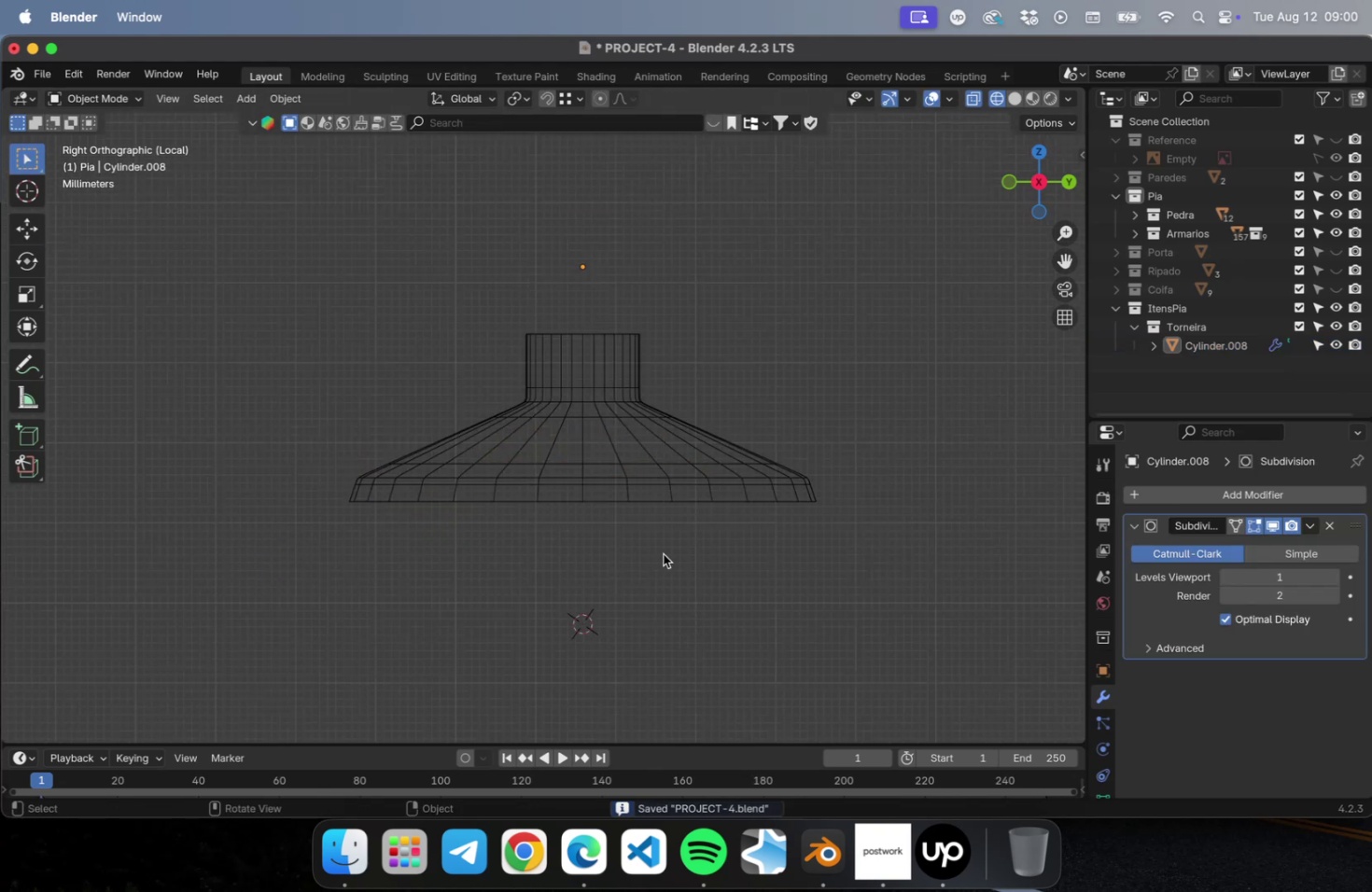 
key(Meta+CommandLeft)
 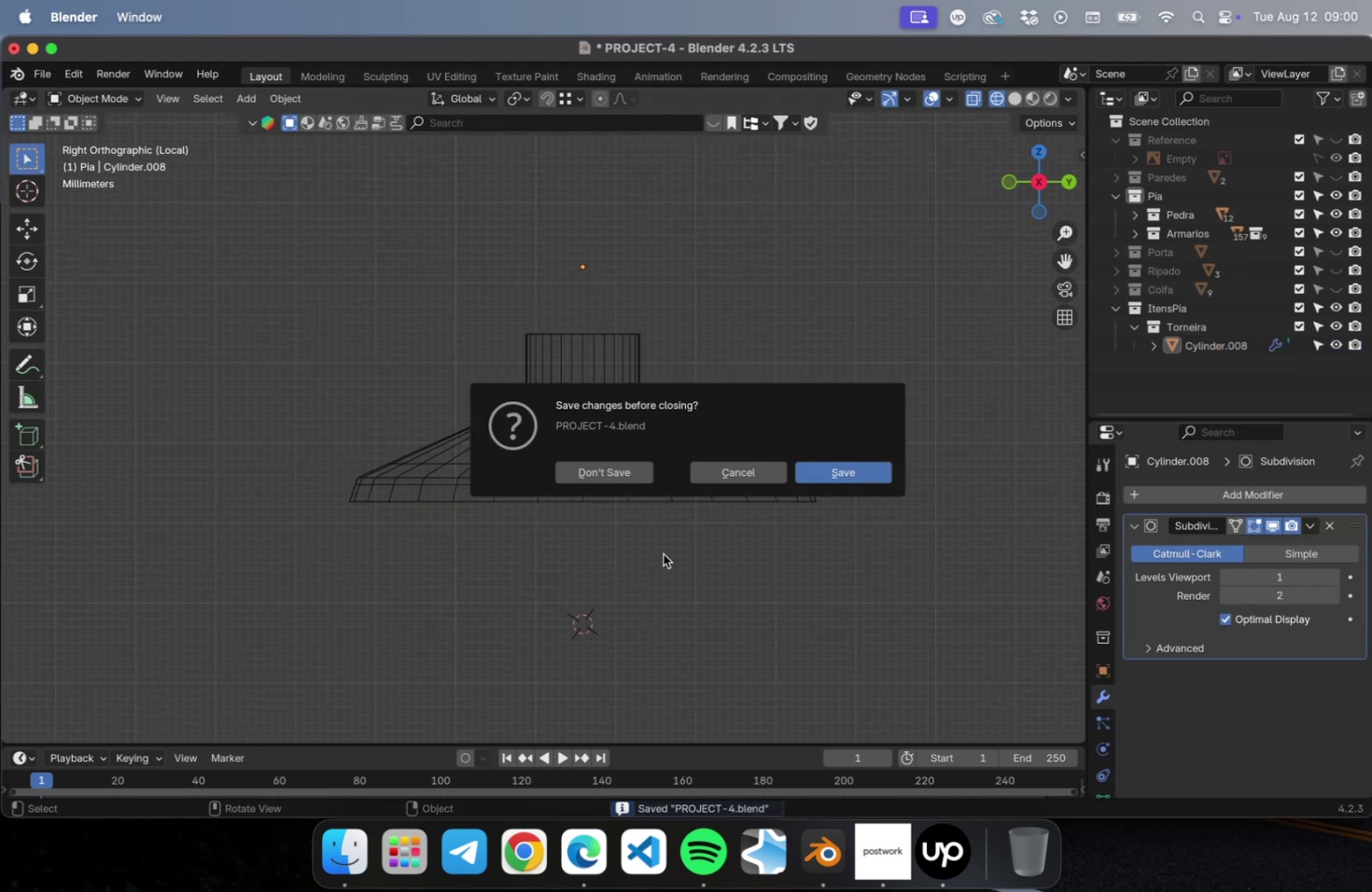 
key(Meta+W)
 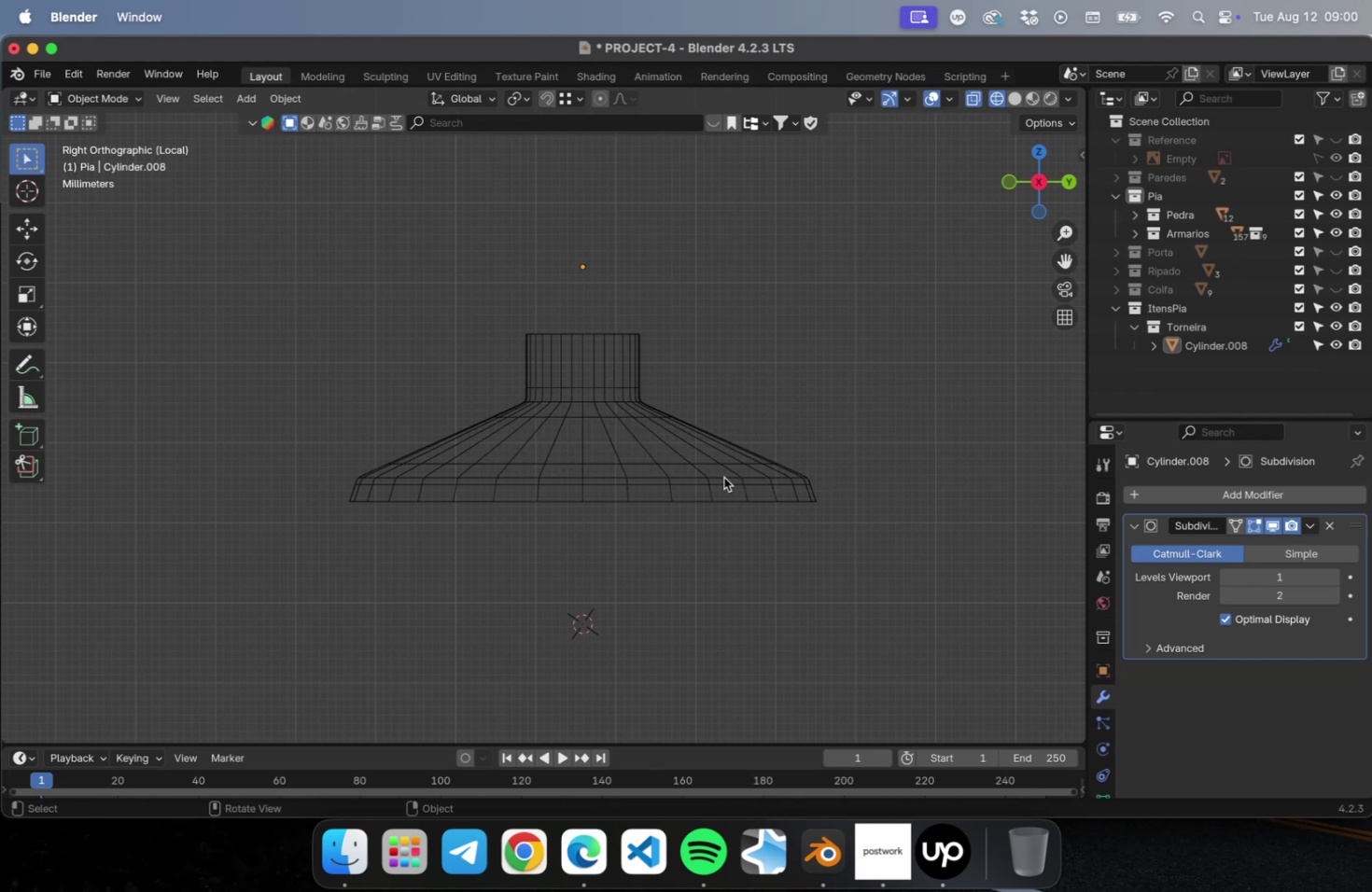 
left_click([708, 551])
 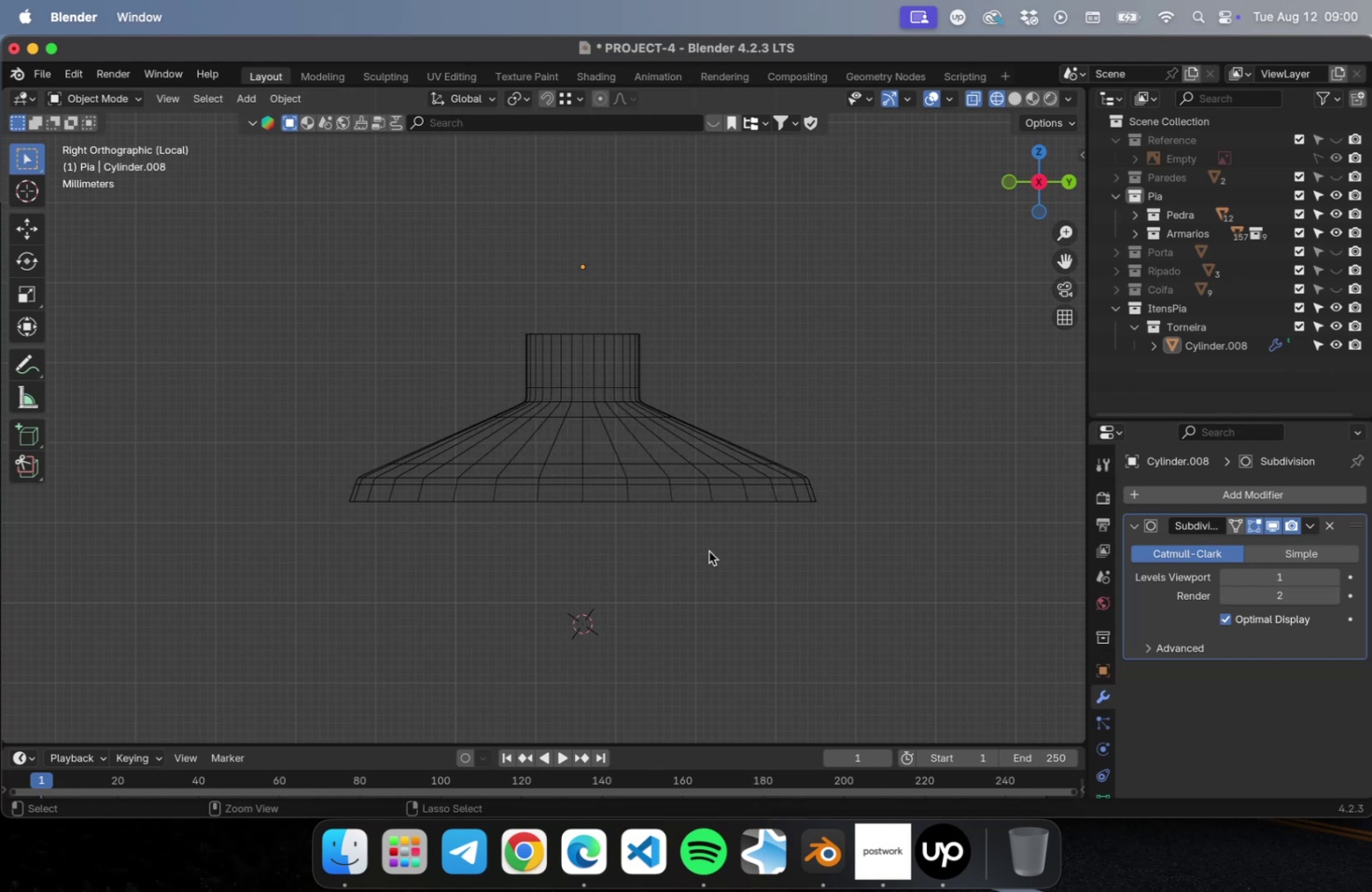 
key(Meta+CommandLeft)
 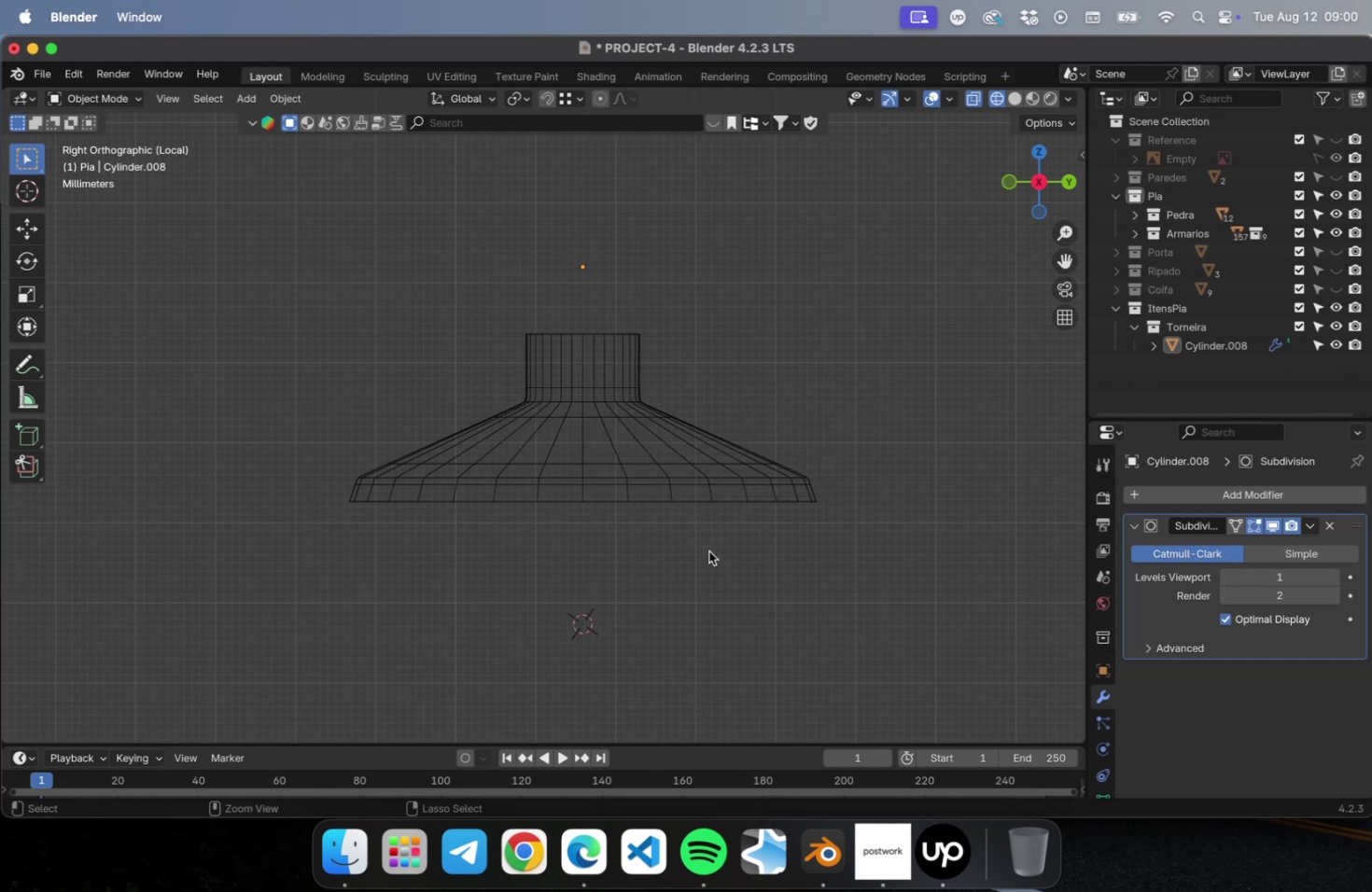 
key(Meta+CommandLeft)
 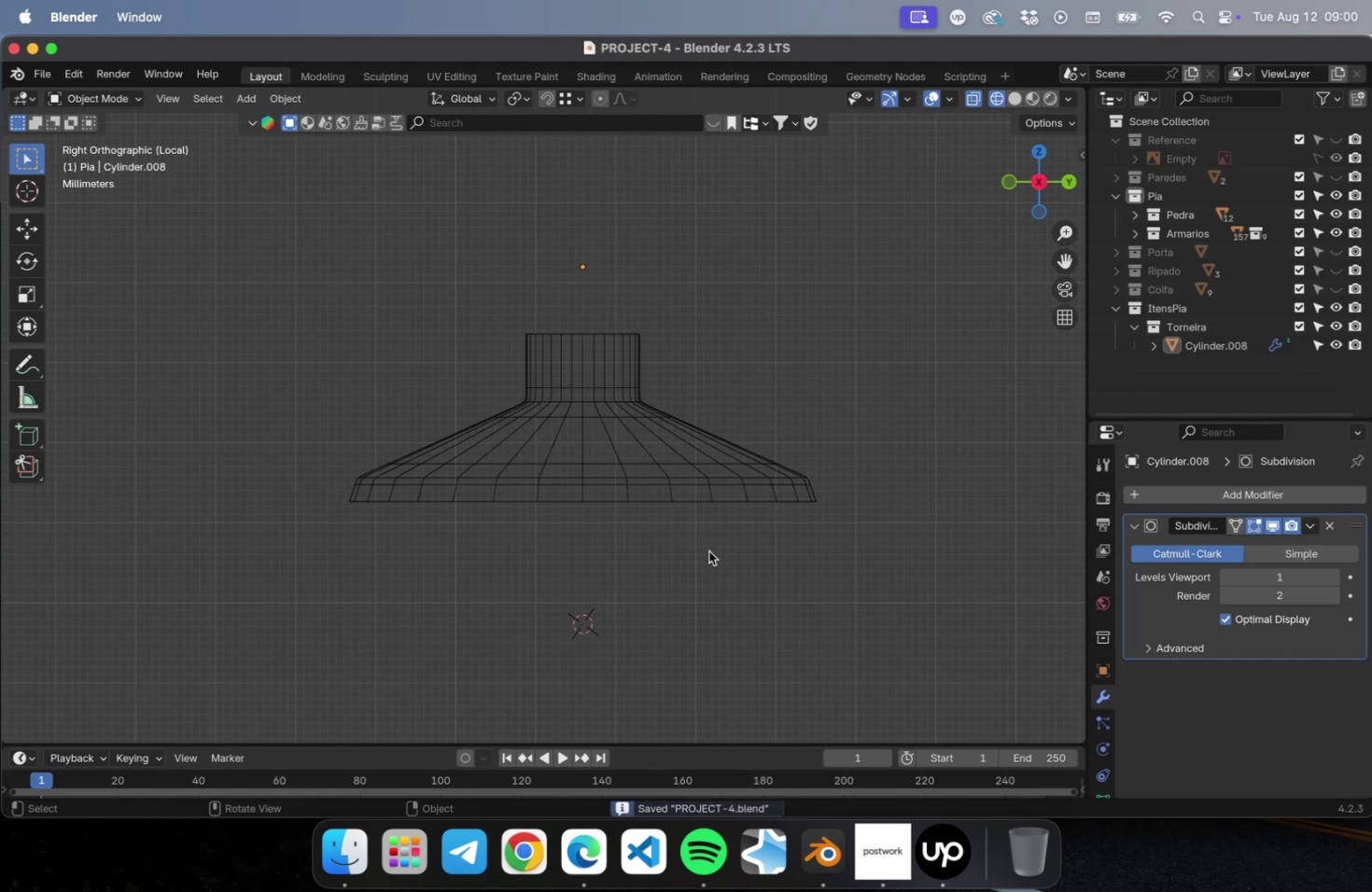 
key(Meta+S)
 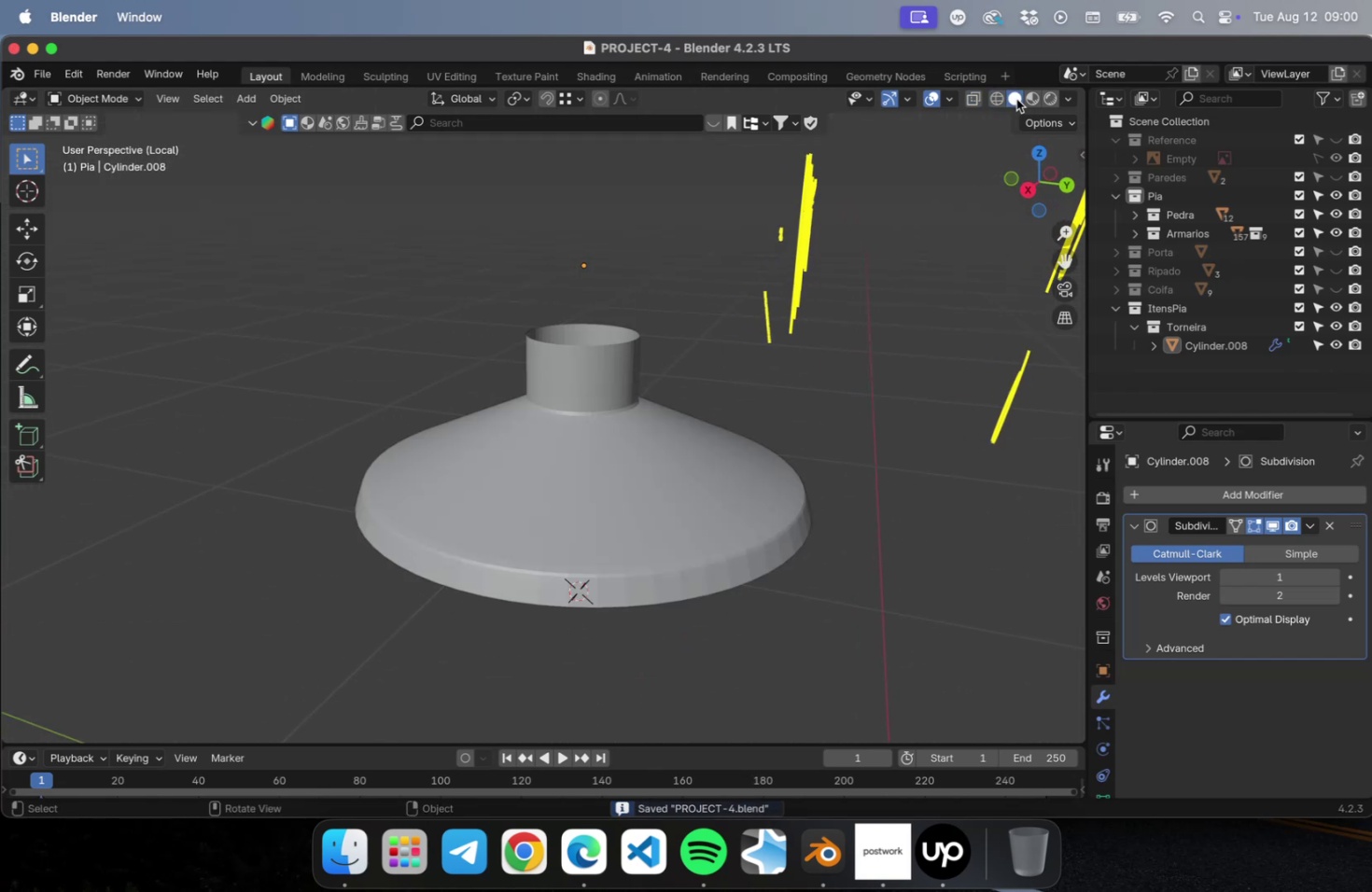 
right_click([594, 477])
 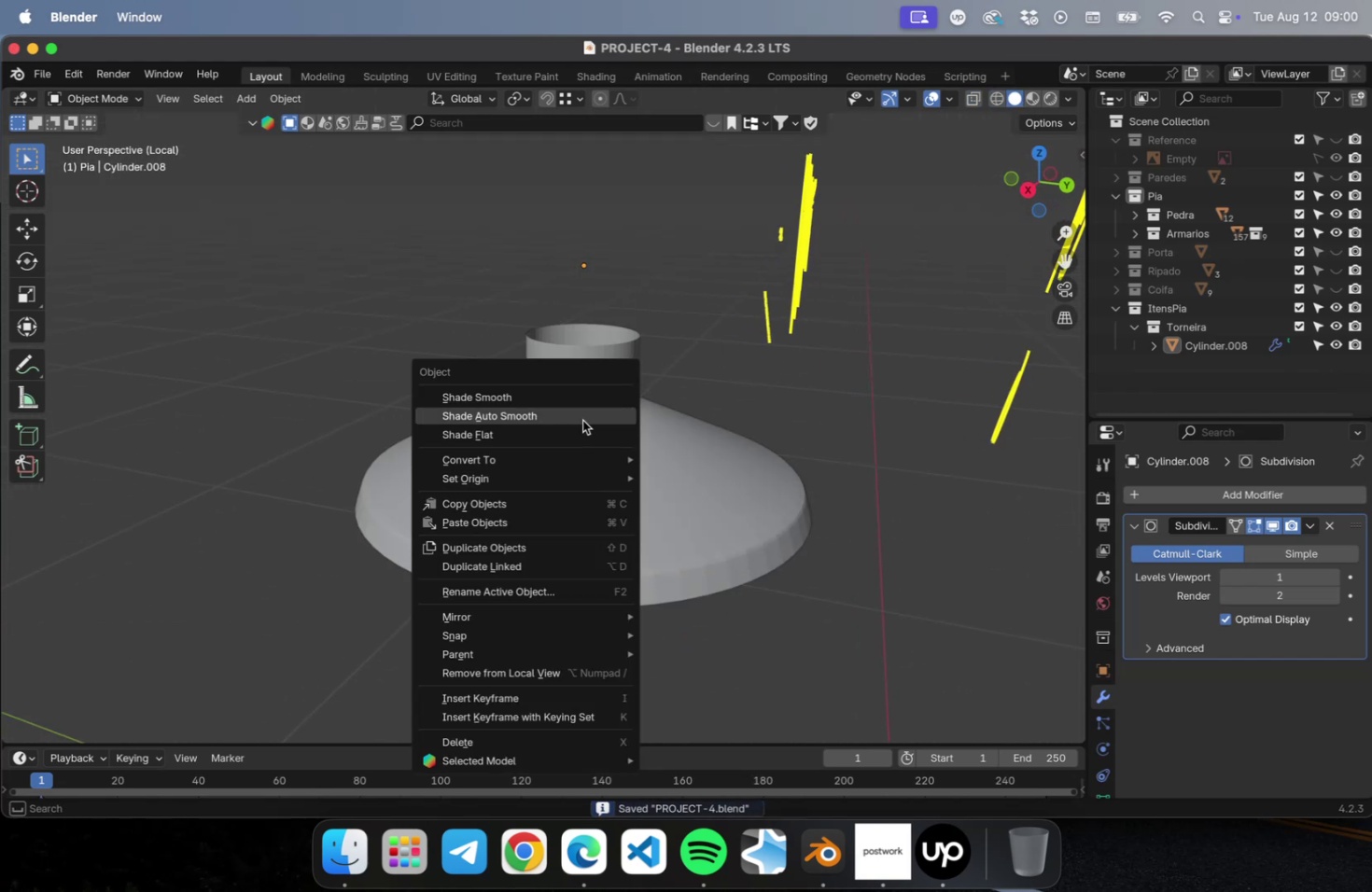 
left_click([582, 420])
 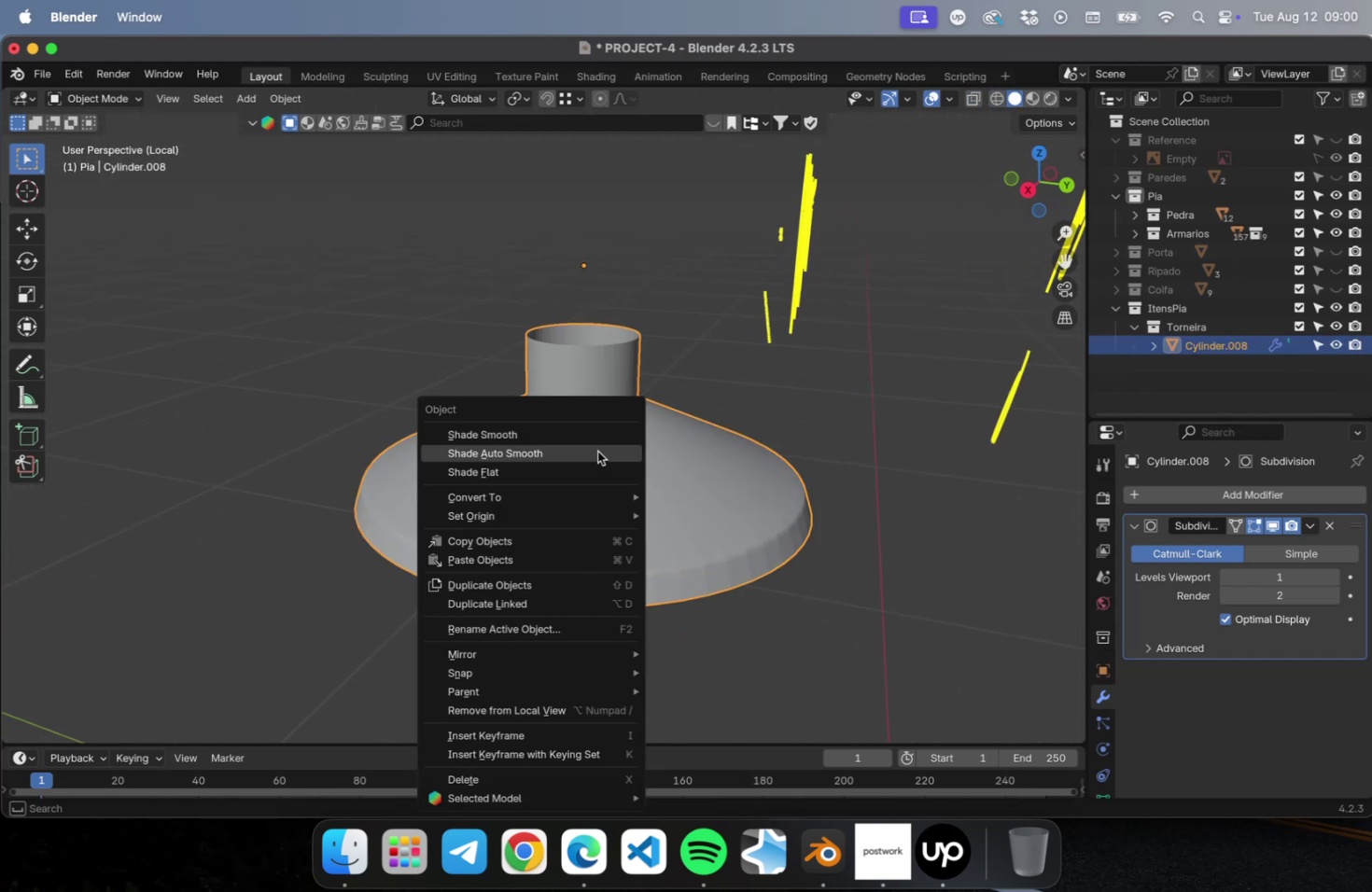 
left_click([597, 451])
 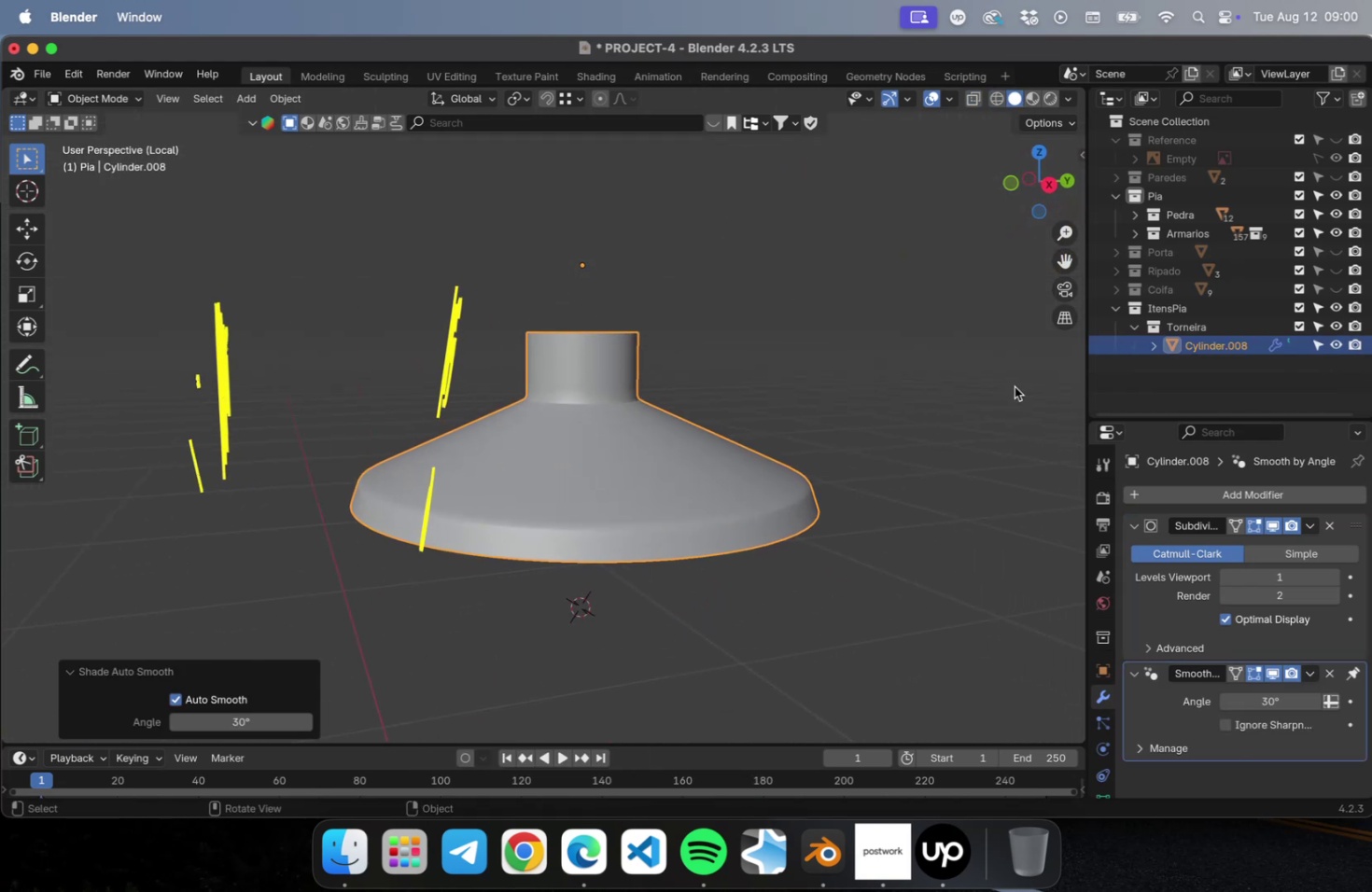 
scroll: coordinate [977, 393], scroll_direction: down, amount: 5.0
 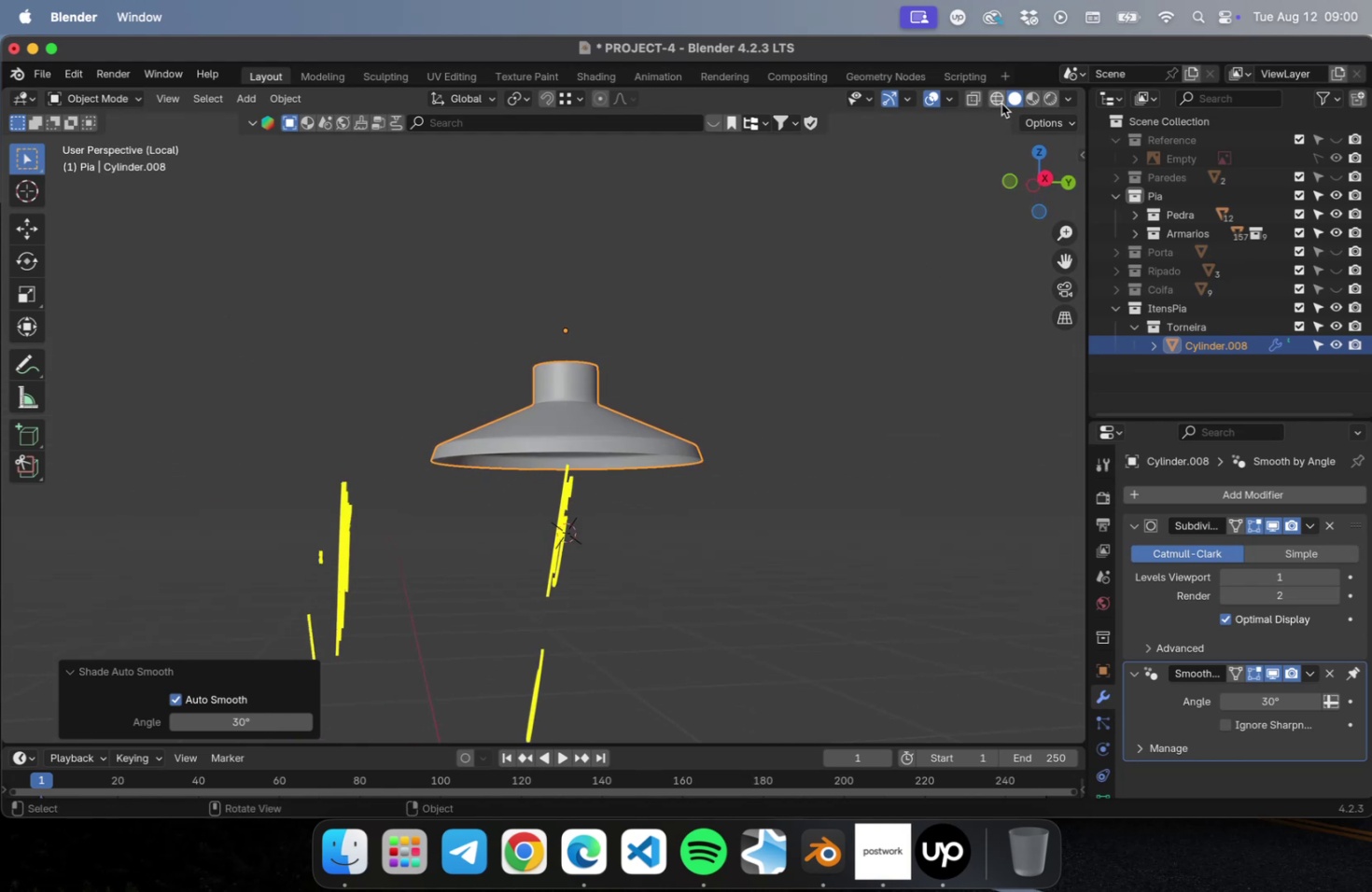 
left_click([996, 103])
 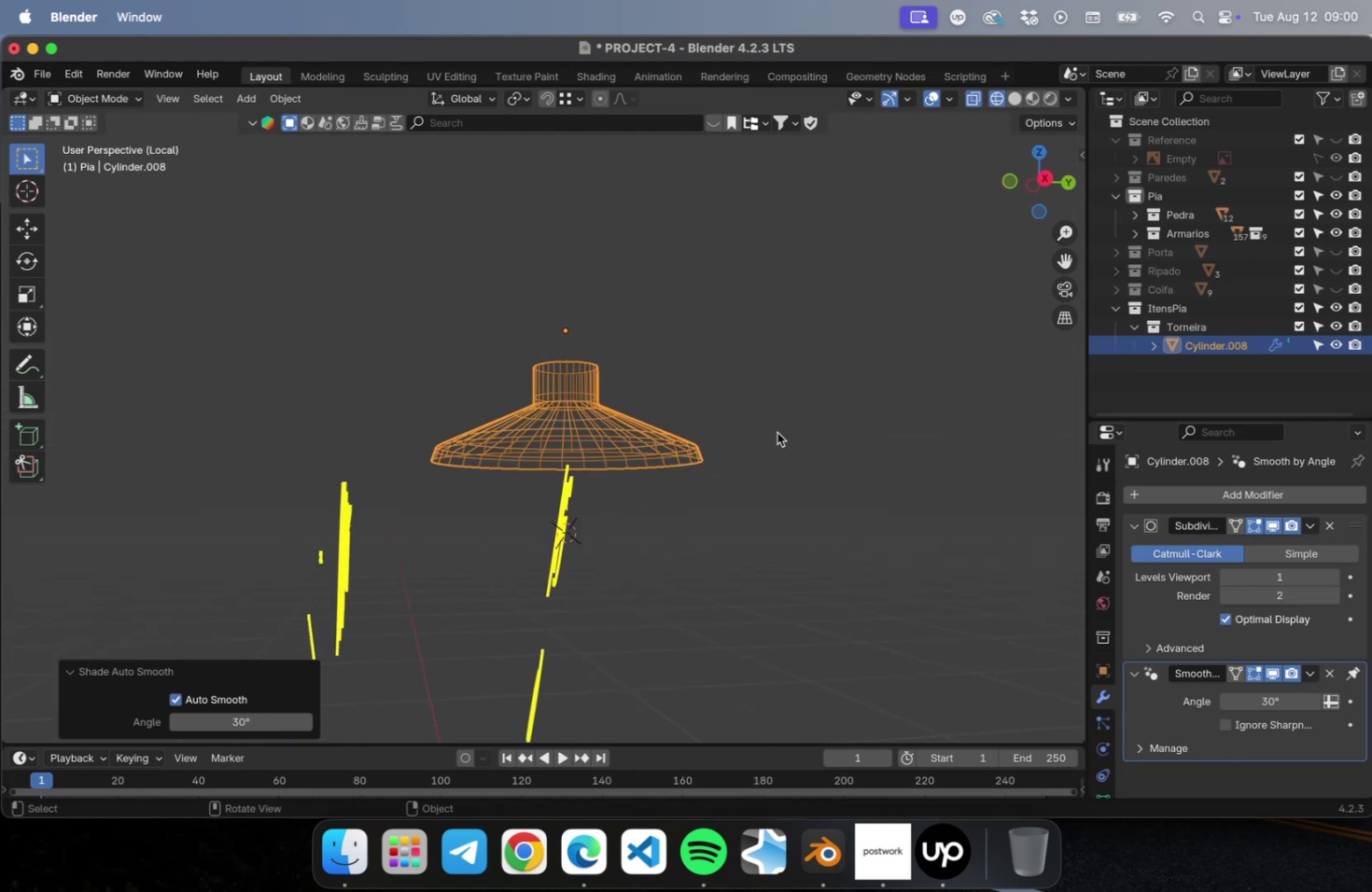 
key(Numpad3)
 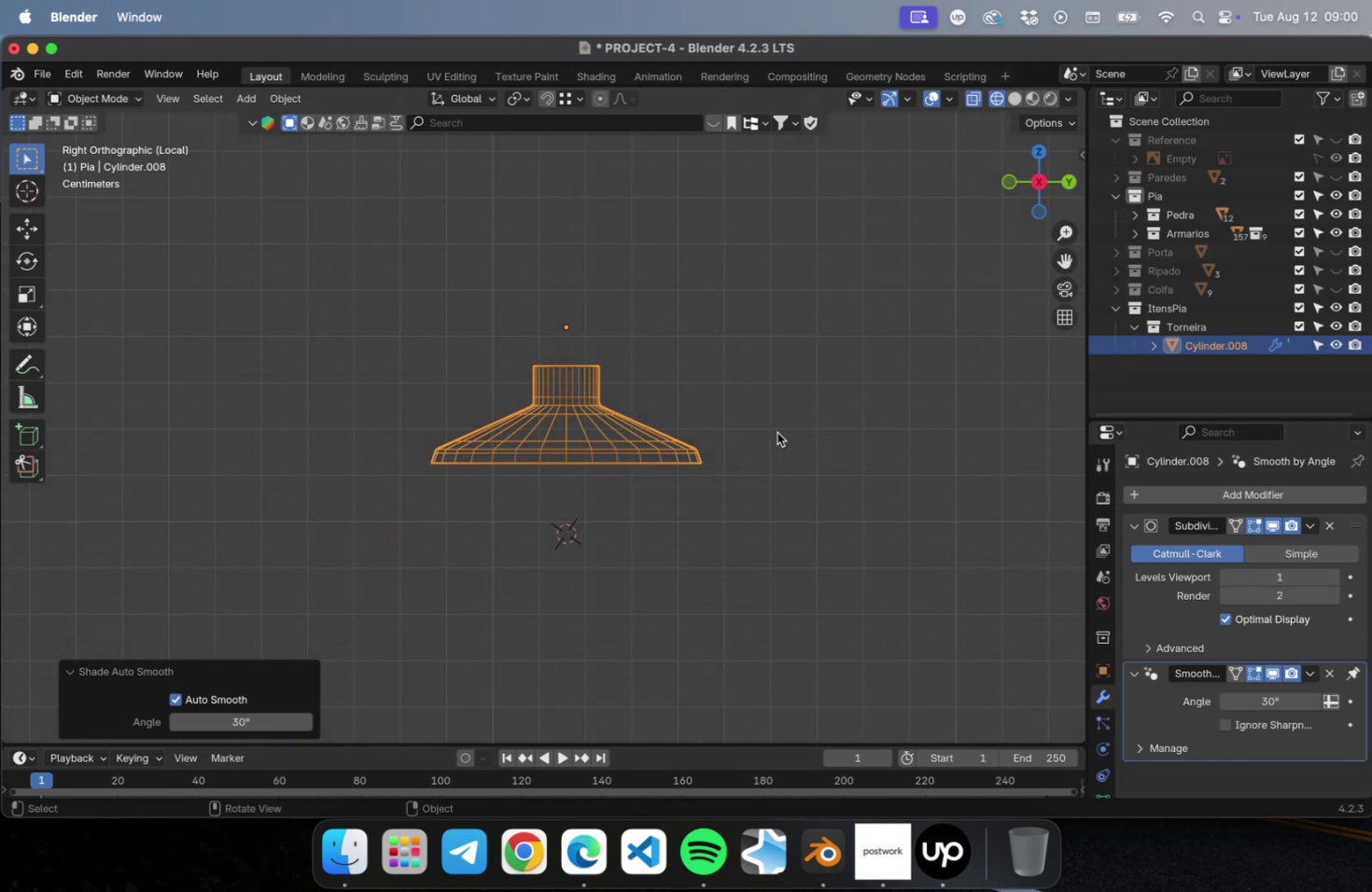 
left_click([777, 432])
 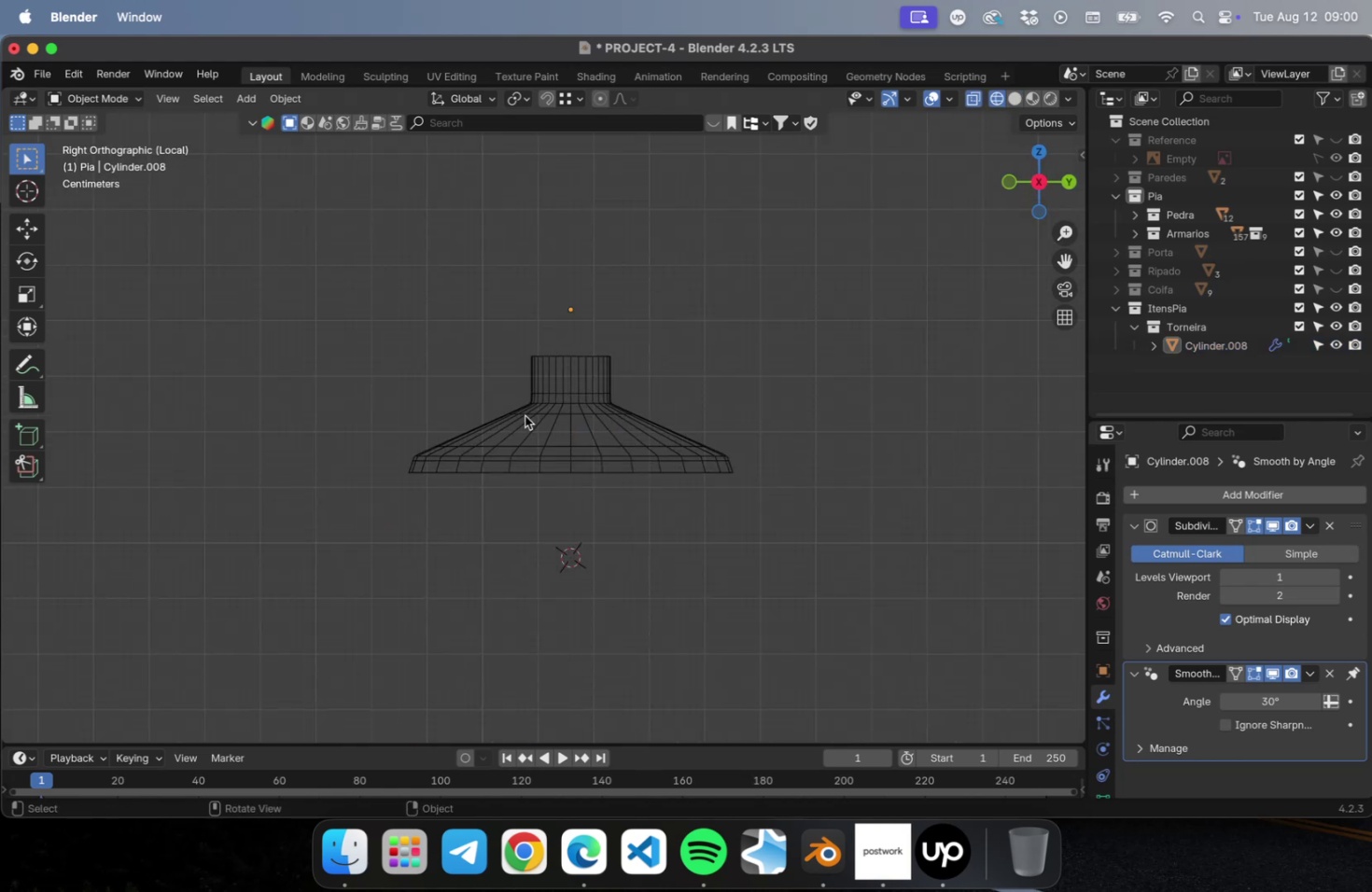 
scroll: coordinate [526, 412], scroll_direction: up, amount: 16.0
 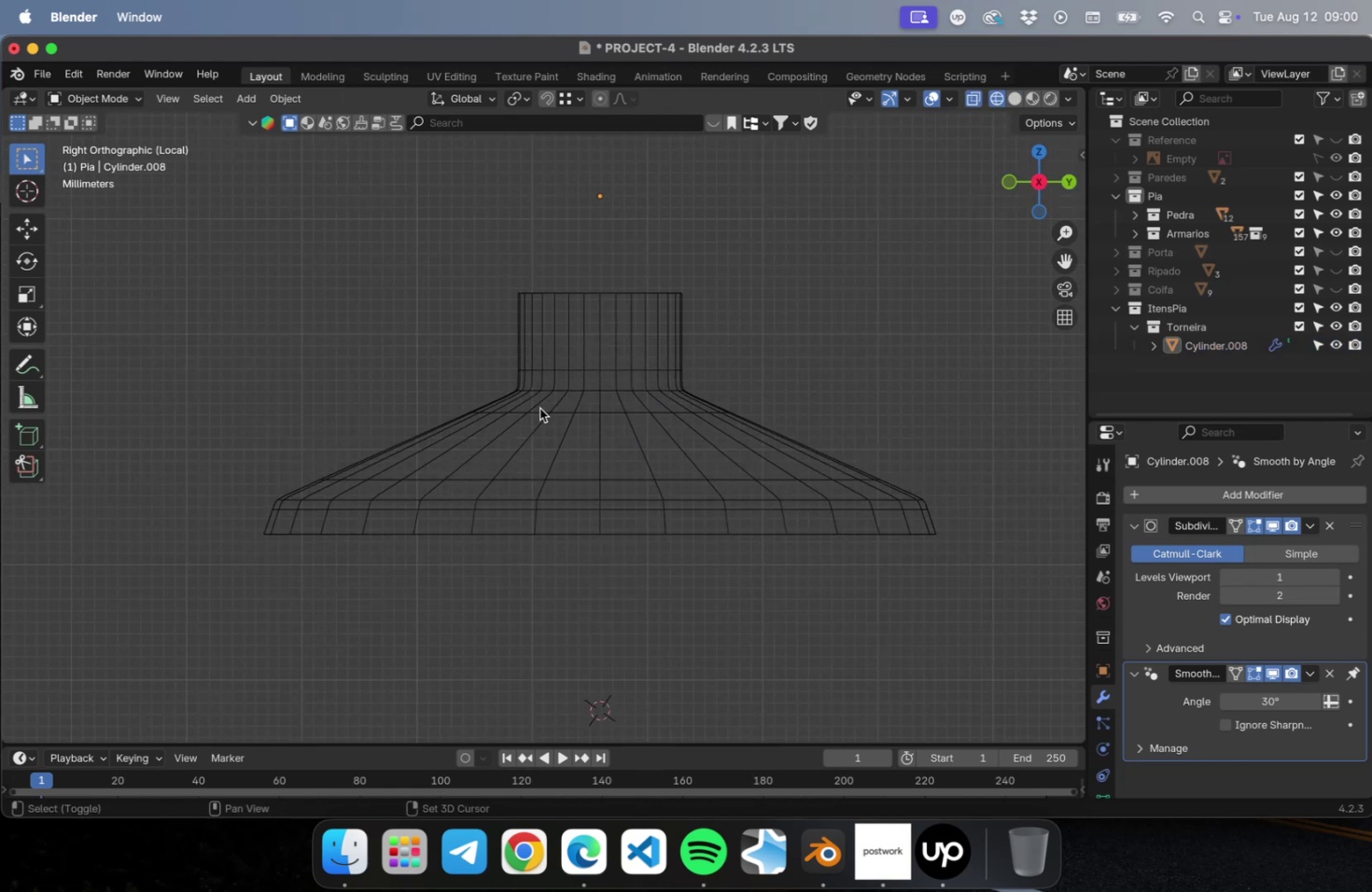 
hold_key(key=ShiftLeft, duration=0.78)
 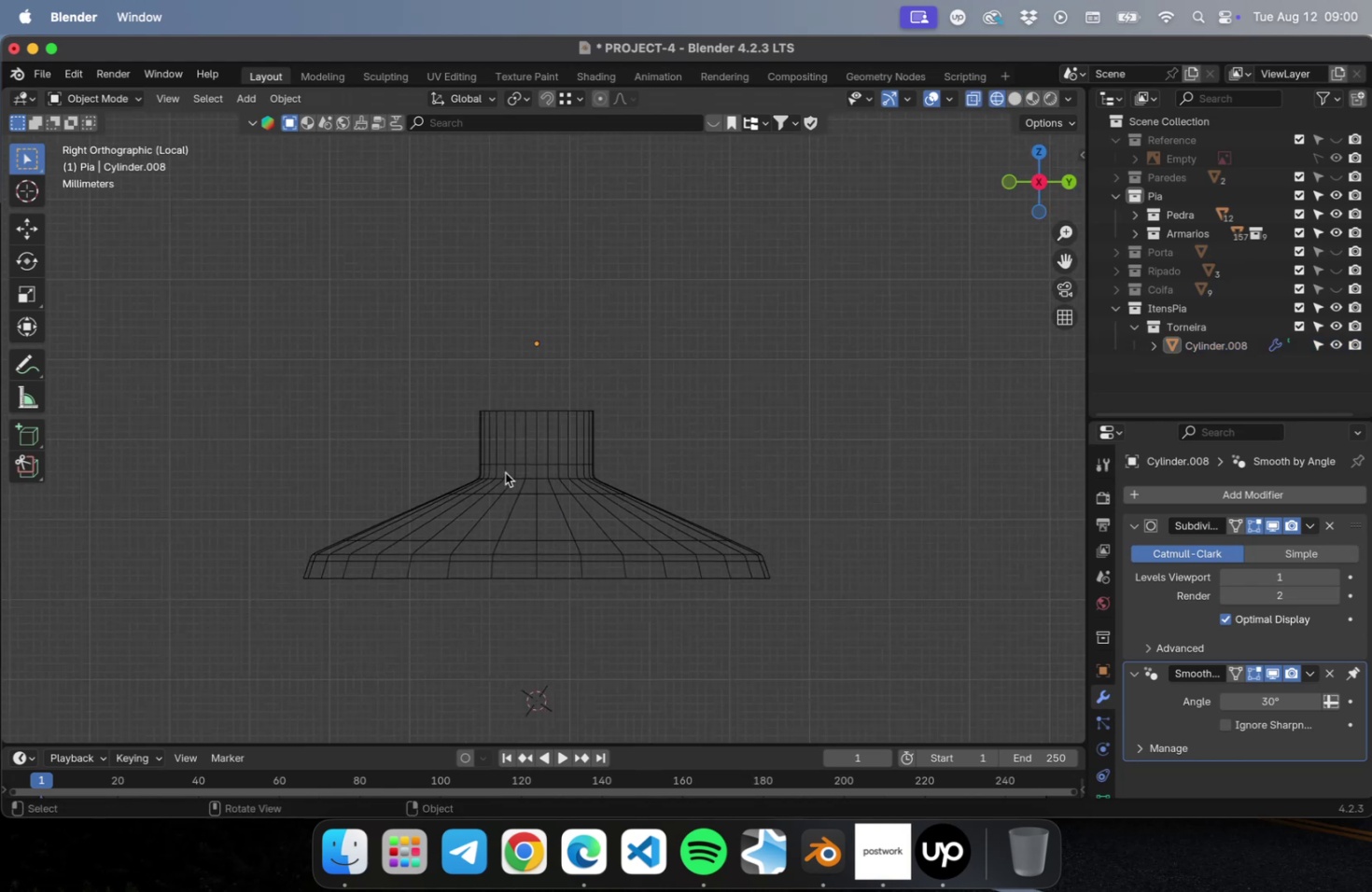 
scroll: coordinate [505, 472], scroll_direction: down, amount: 9.0
 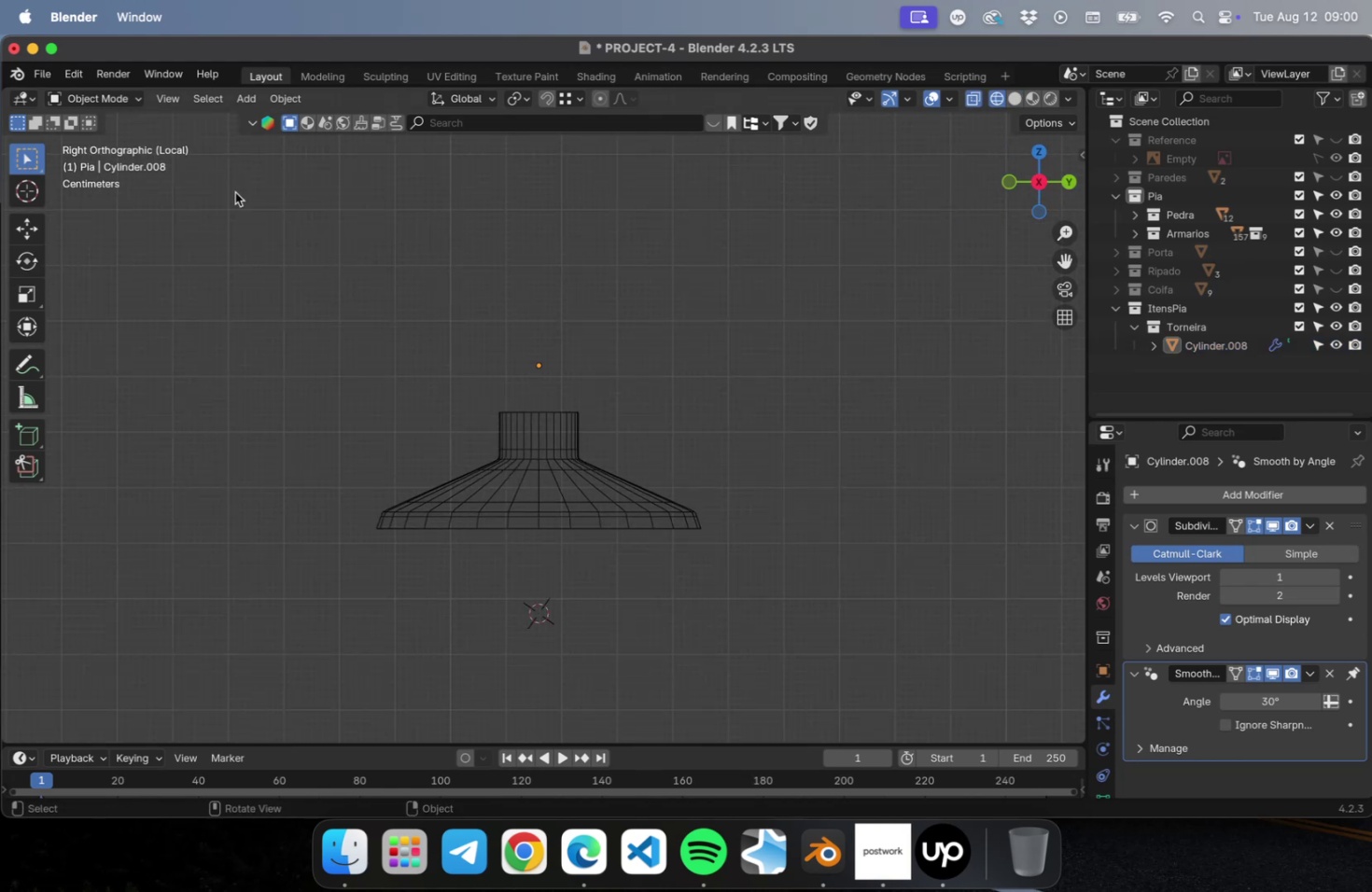 
key(Shift+ShiftLeft)
 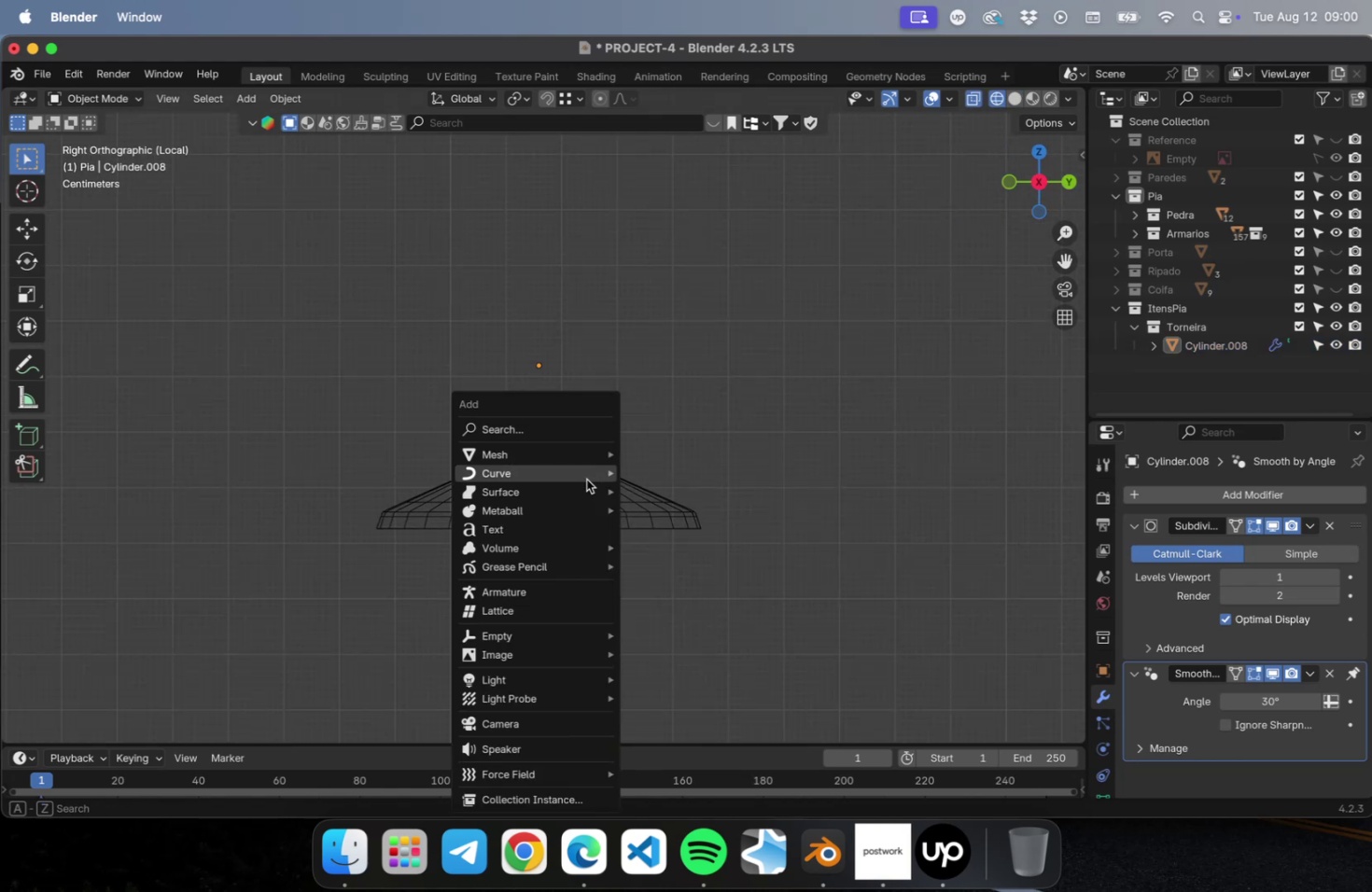 
key(Shift+A)
 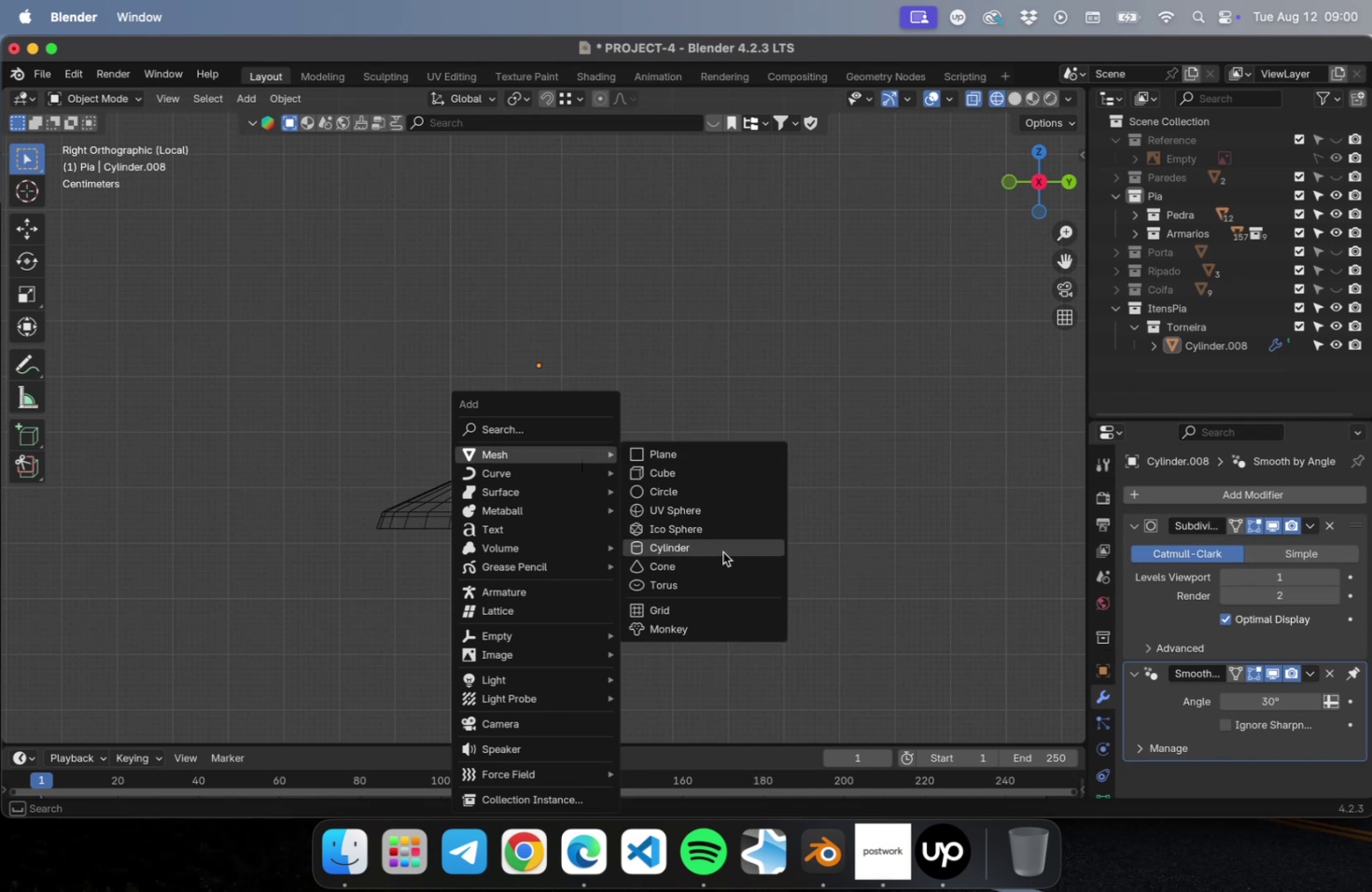 
left_click([721, 551])
 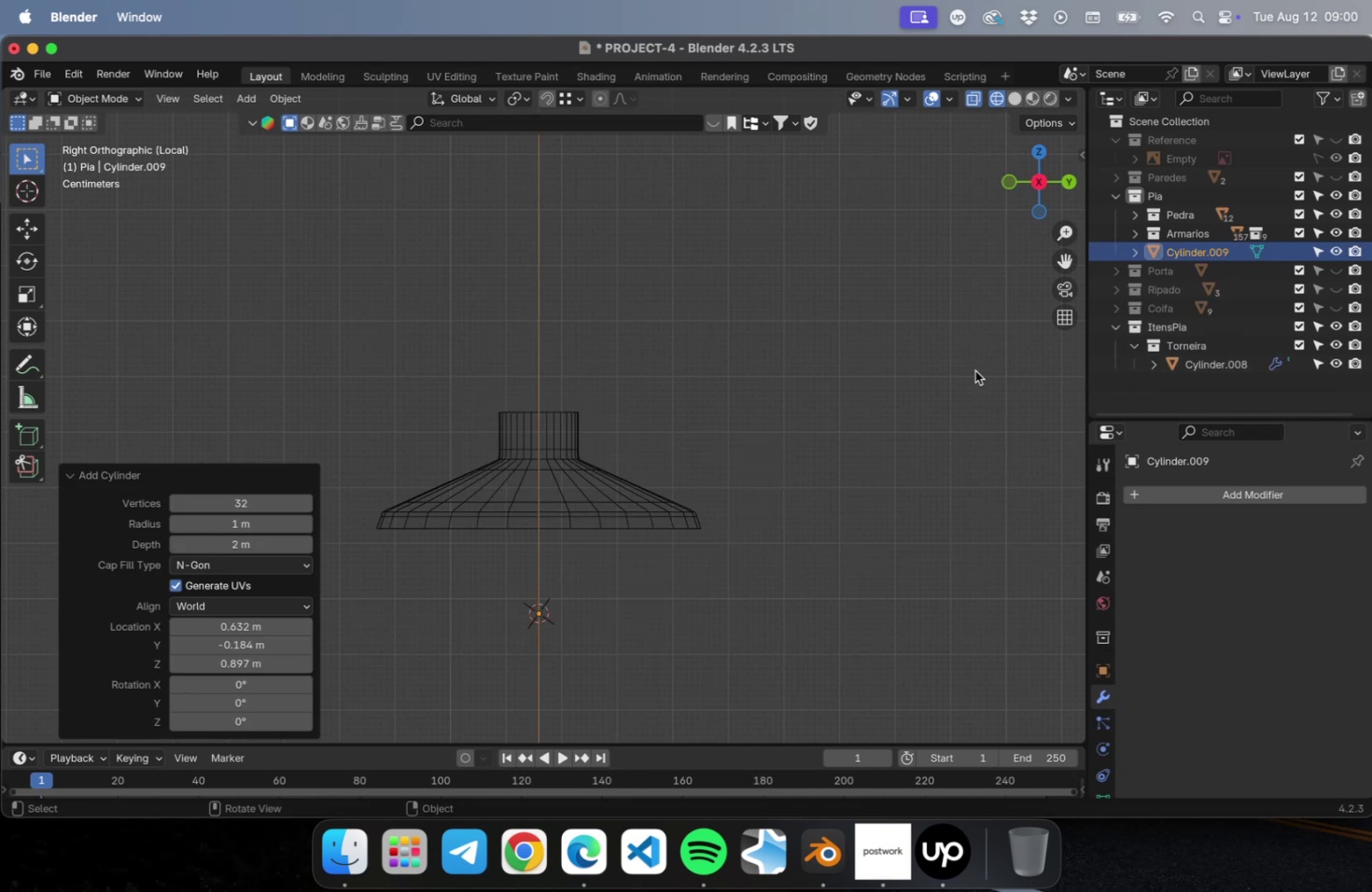 
key(S)
 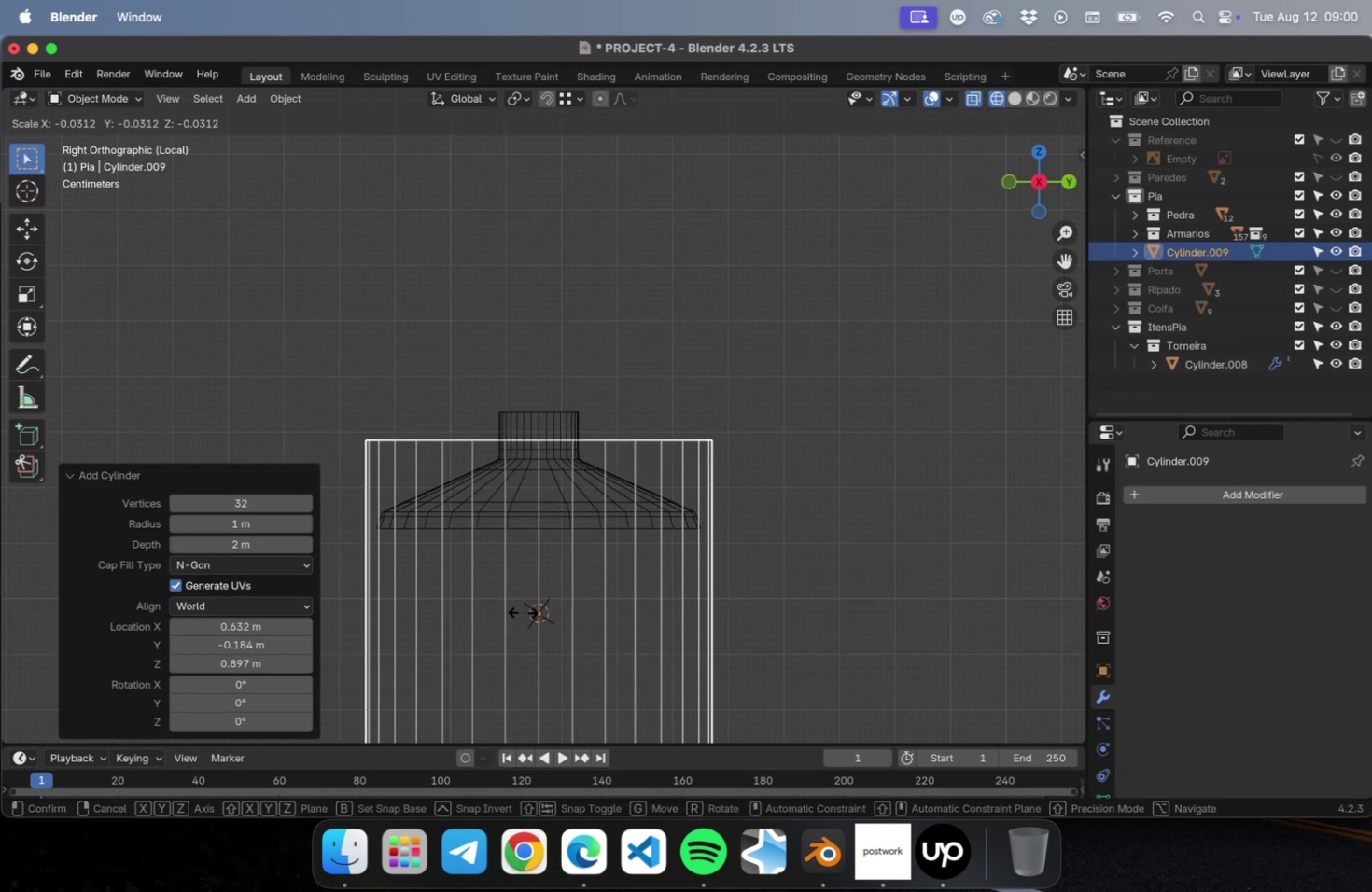 
left_click([528, 611])
 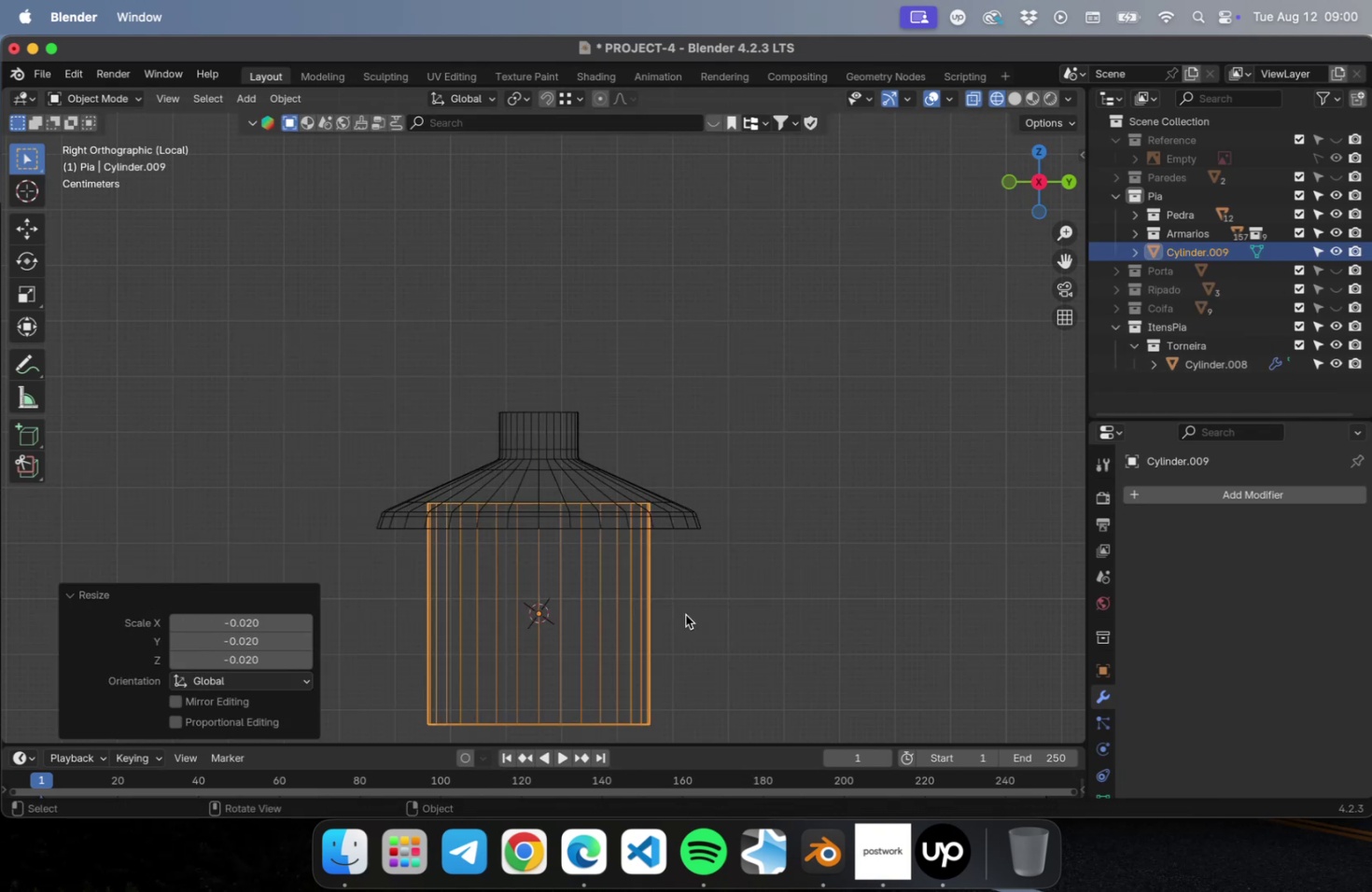 
hold_key(key=ShiftLeft, duration=0.41)
 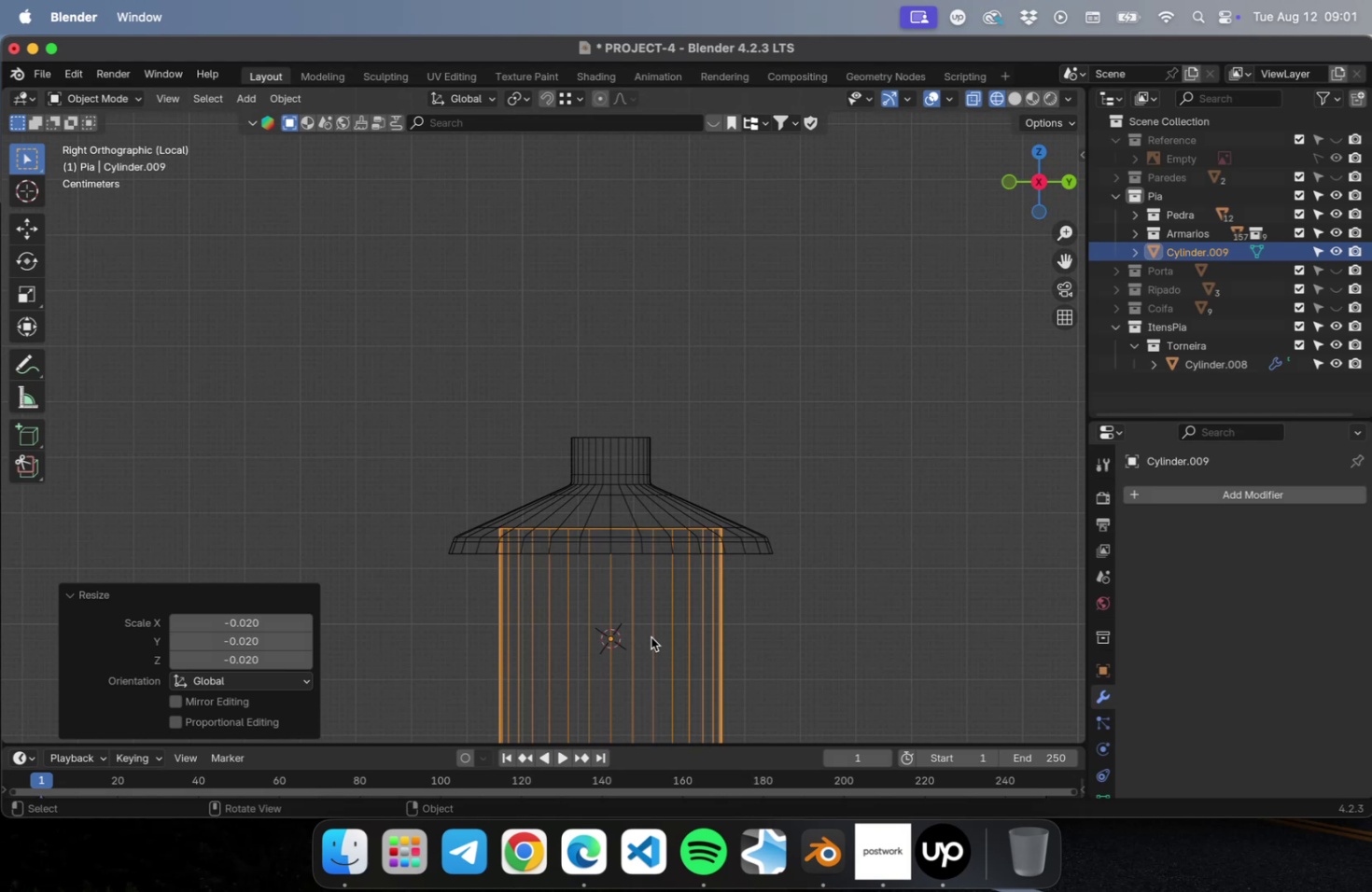 
type(gz)
 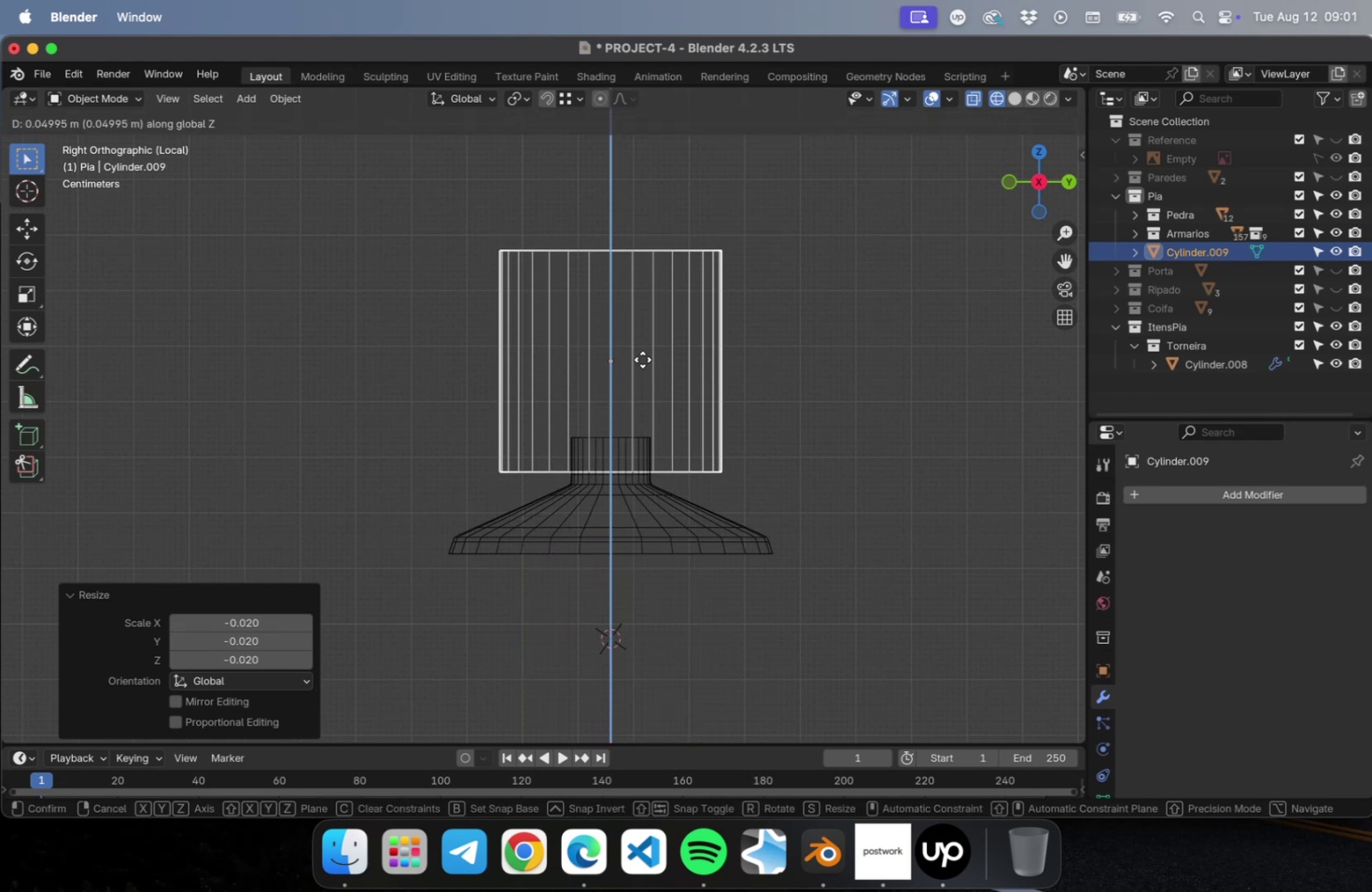 
left_click([642, 359])
 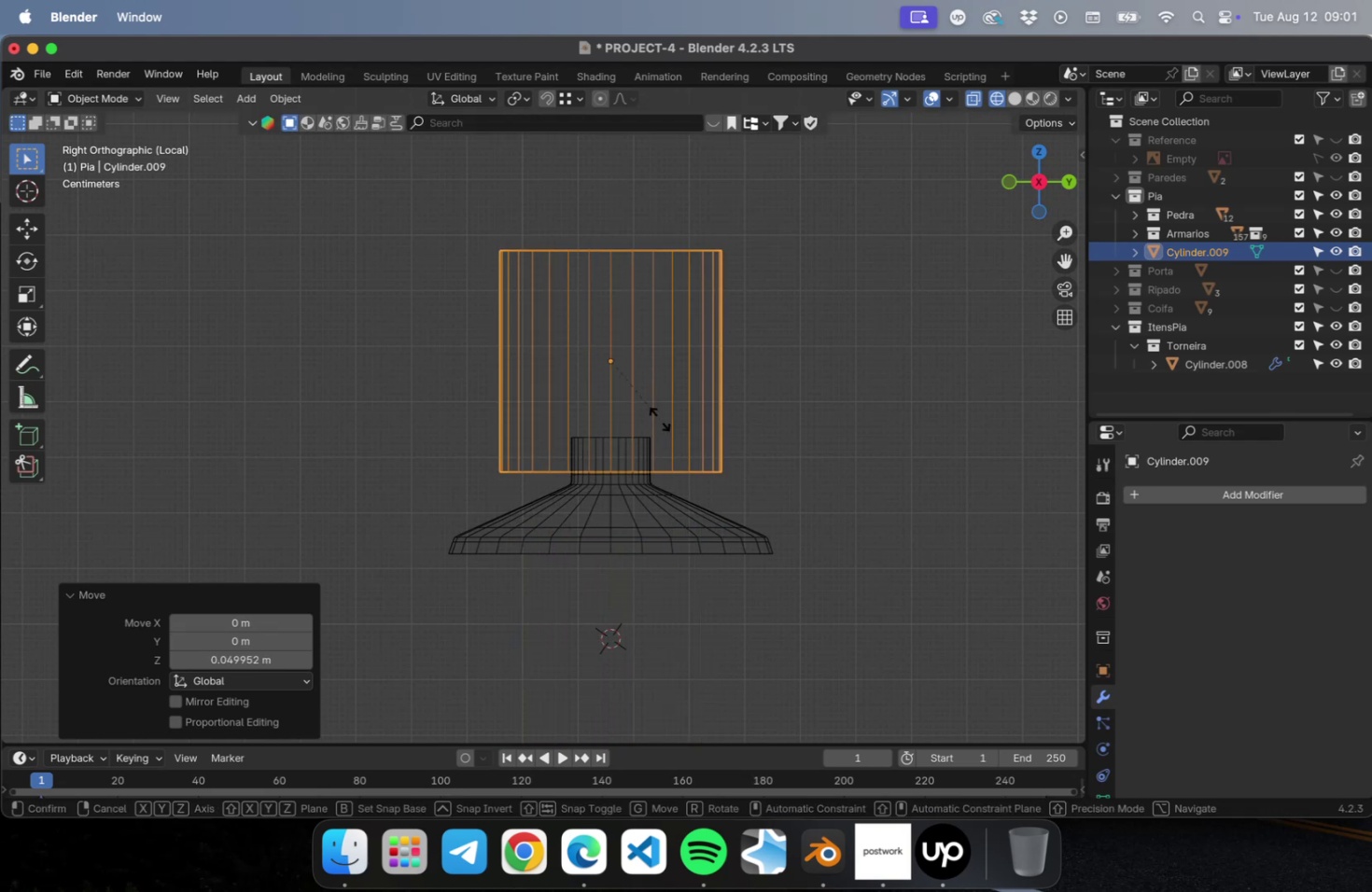 
key(S)
 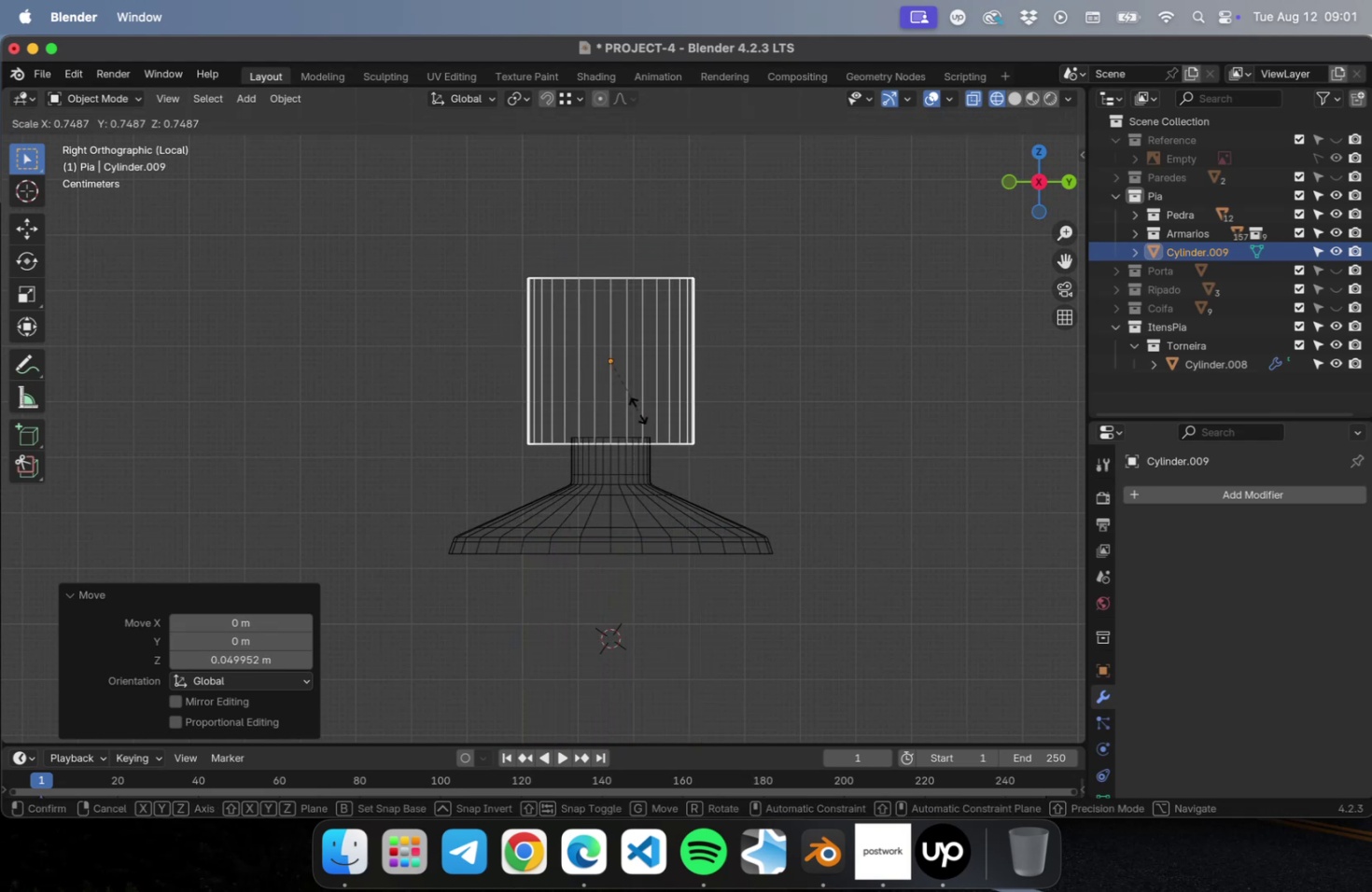 
left_click([640, 411])
 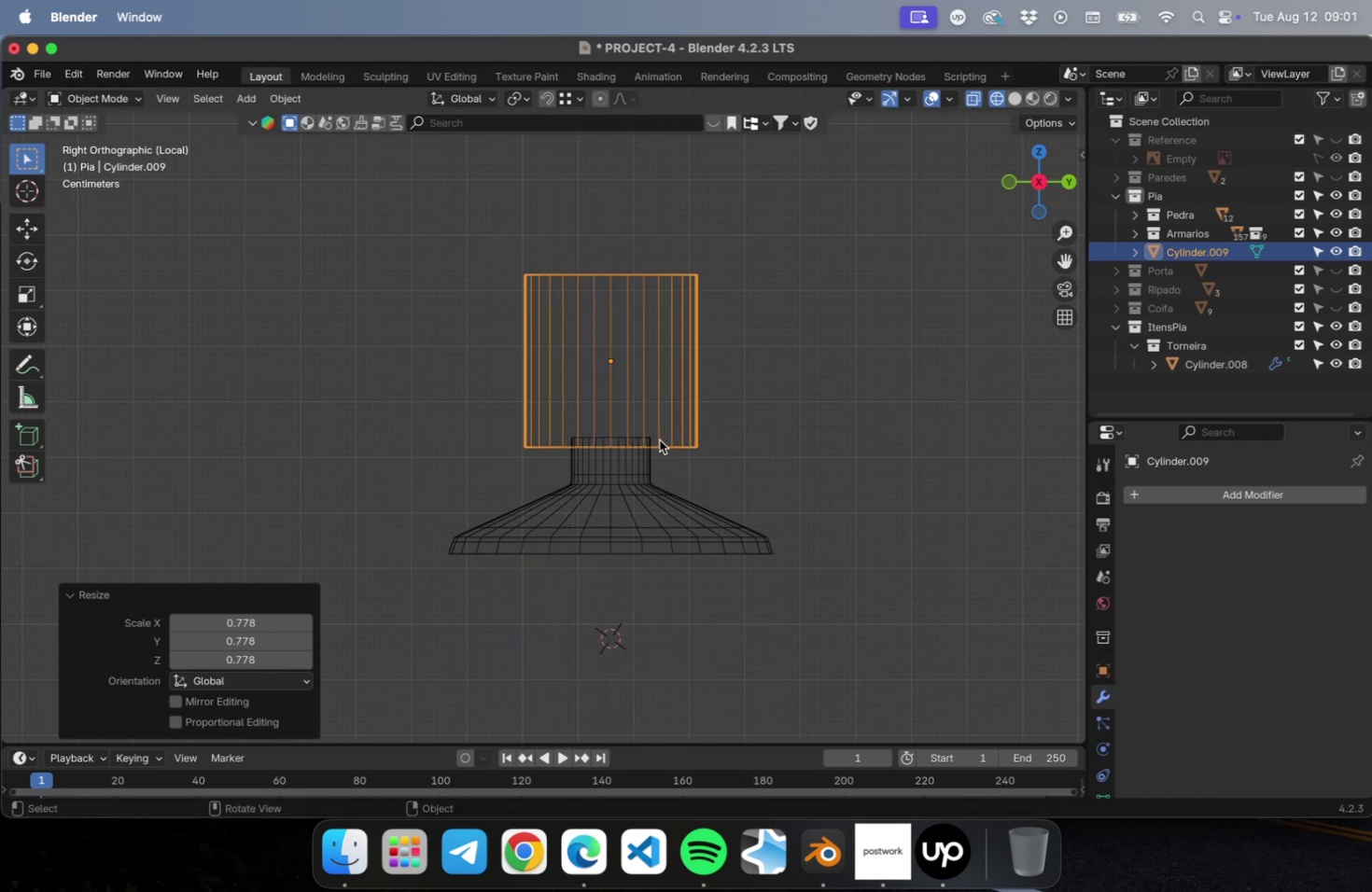 
key(S)
 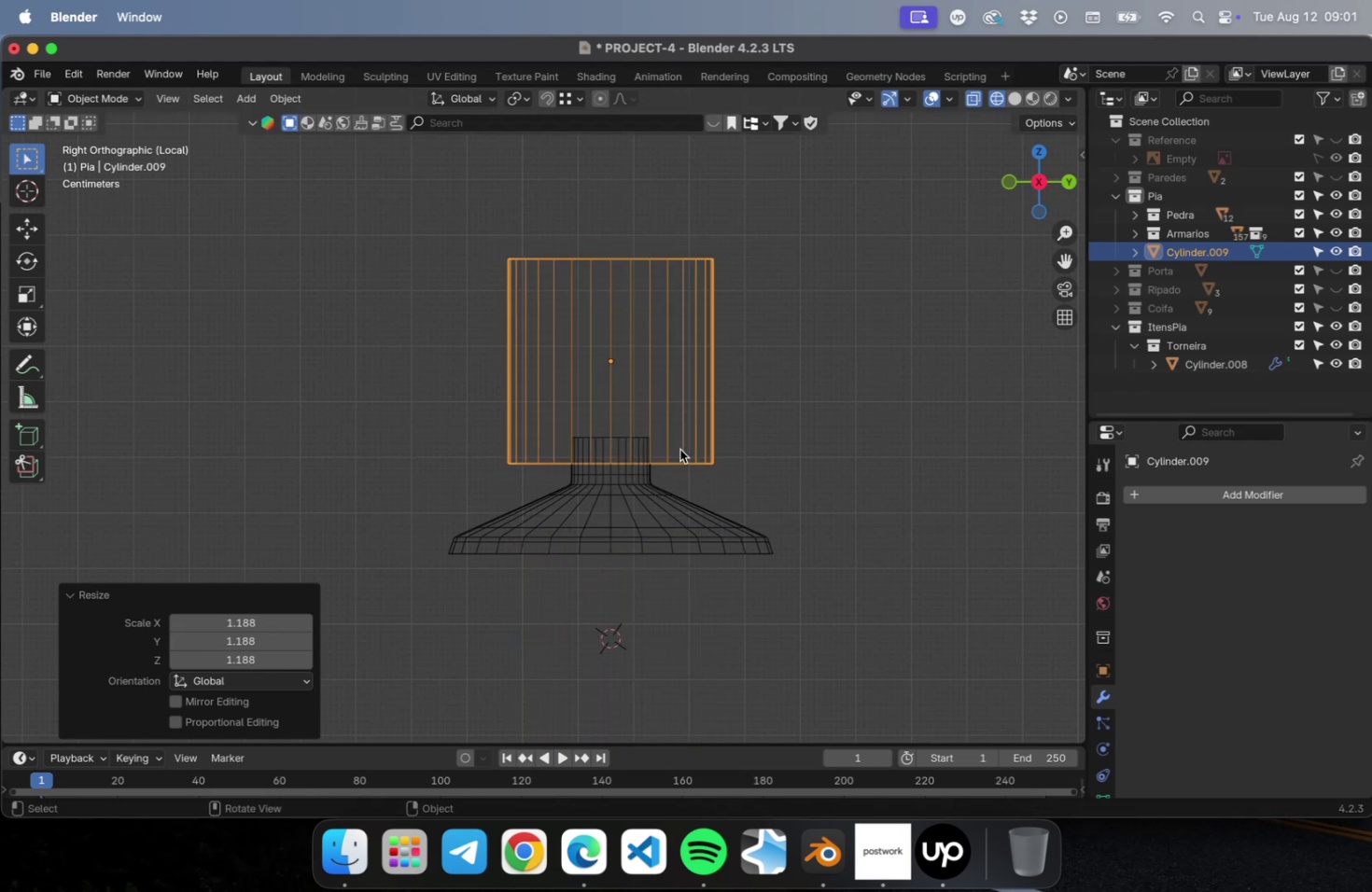 
left_click([679, 449])
 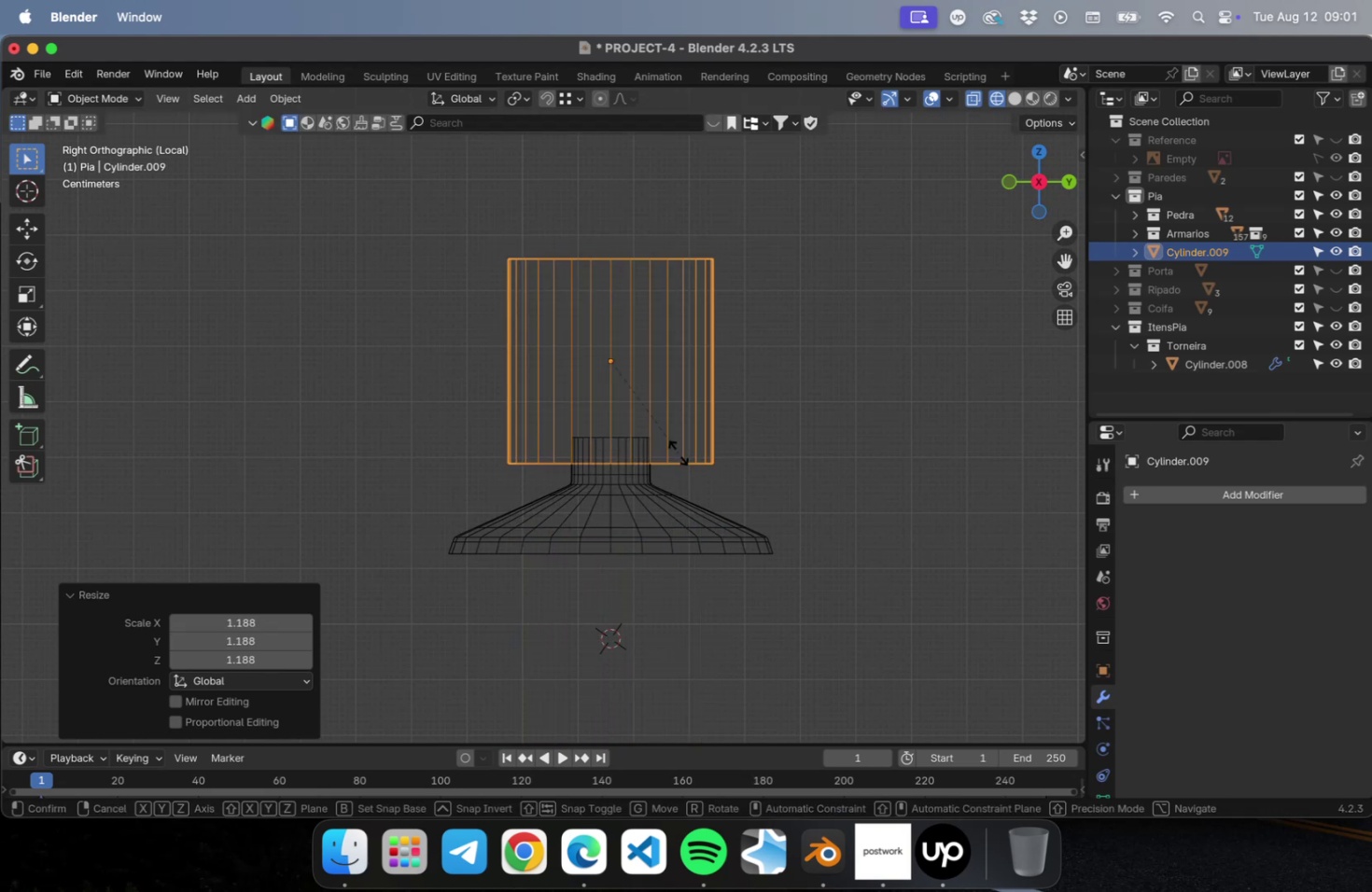 
key(S)
 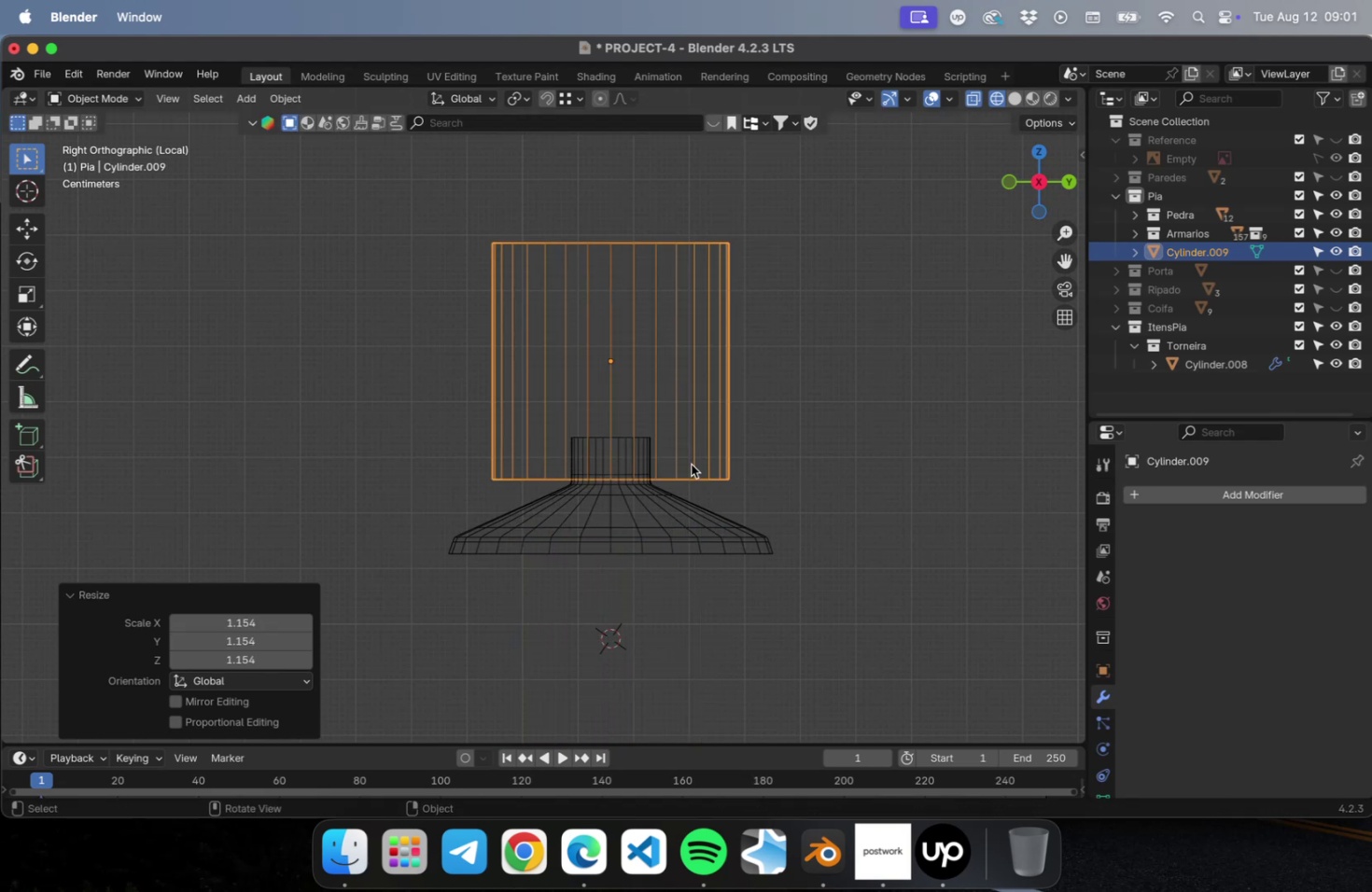 
left_click([691, 464])
 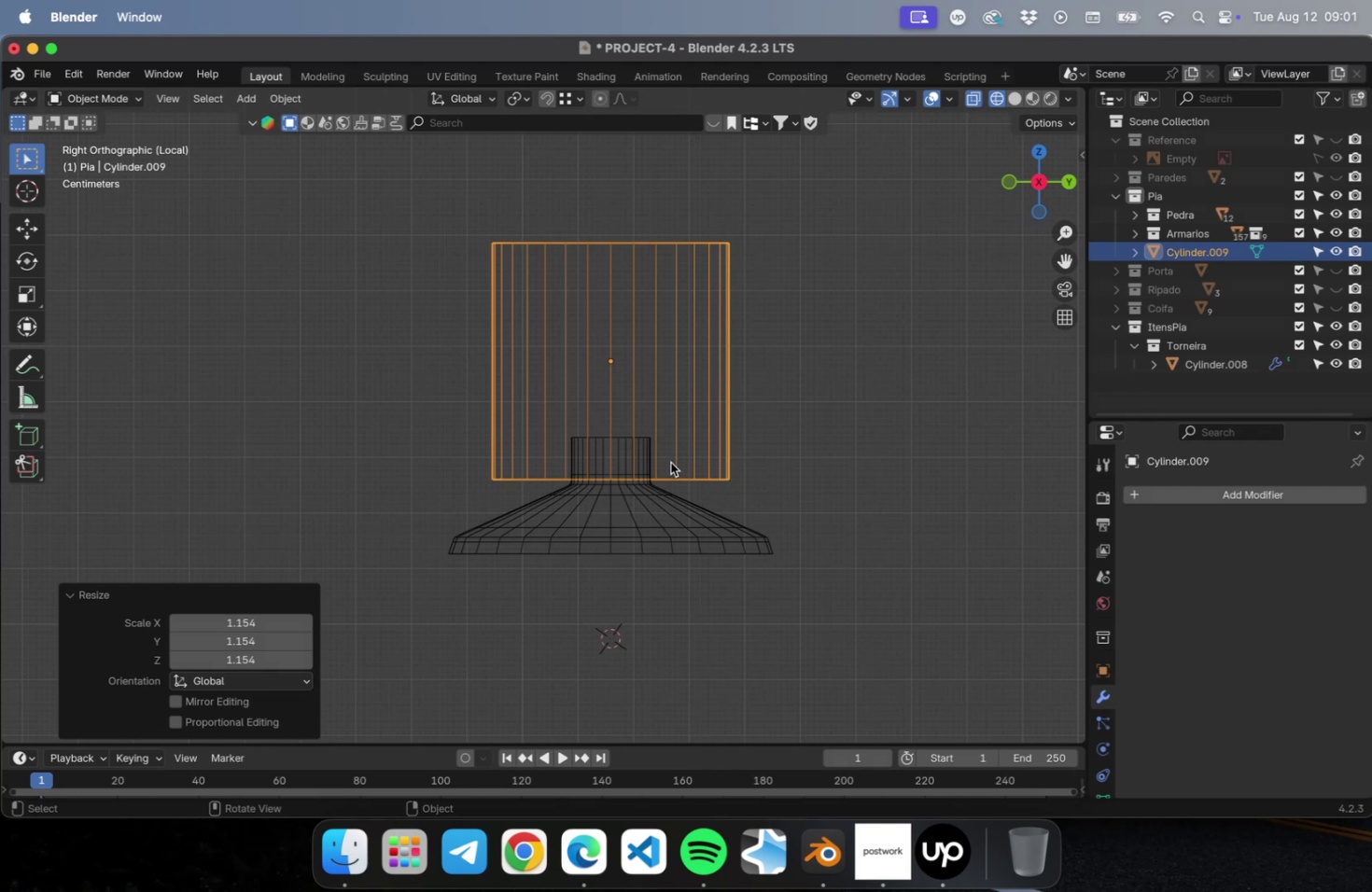 
type(gz)
 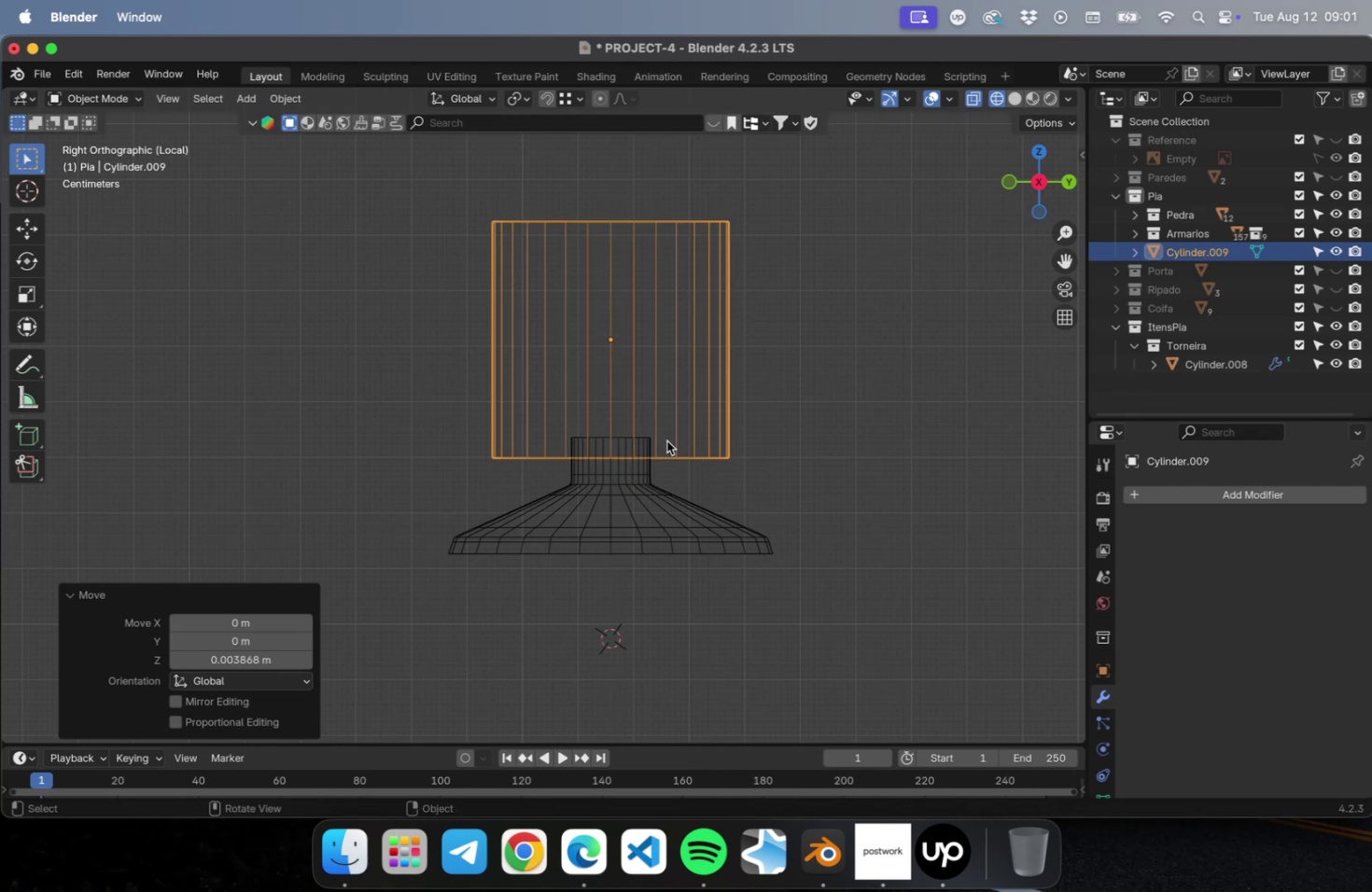 
left_click([666, 440])
 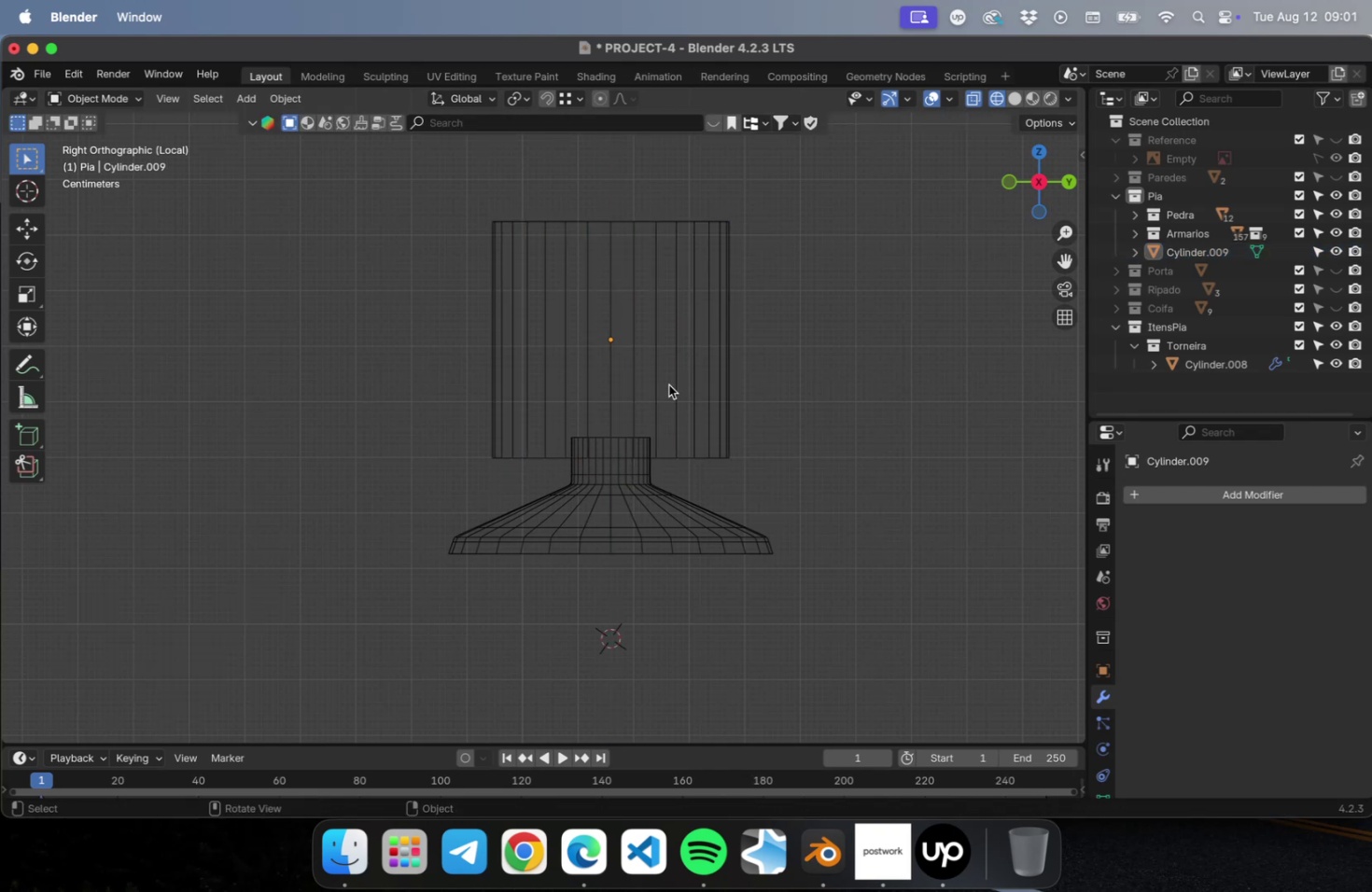 
left_click([665, 383])
 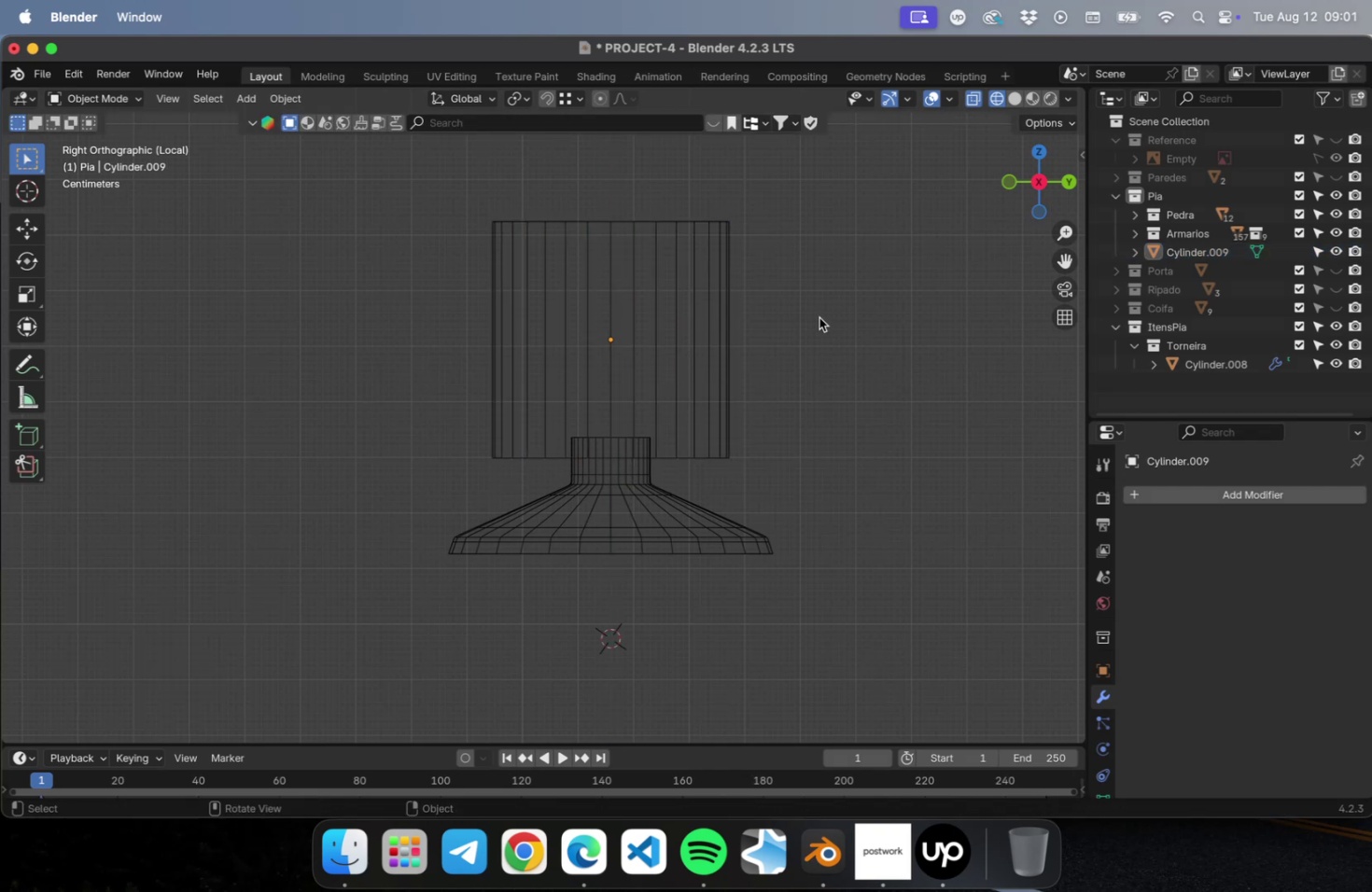 
left_click_drag(start_coordinate=[813, 315], to_coordinate=[469, 306])
 